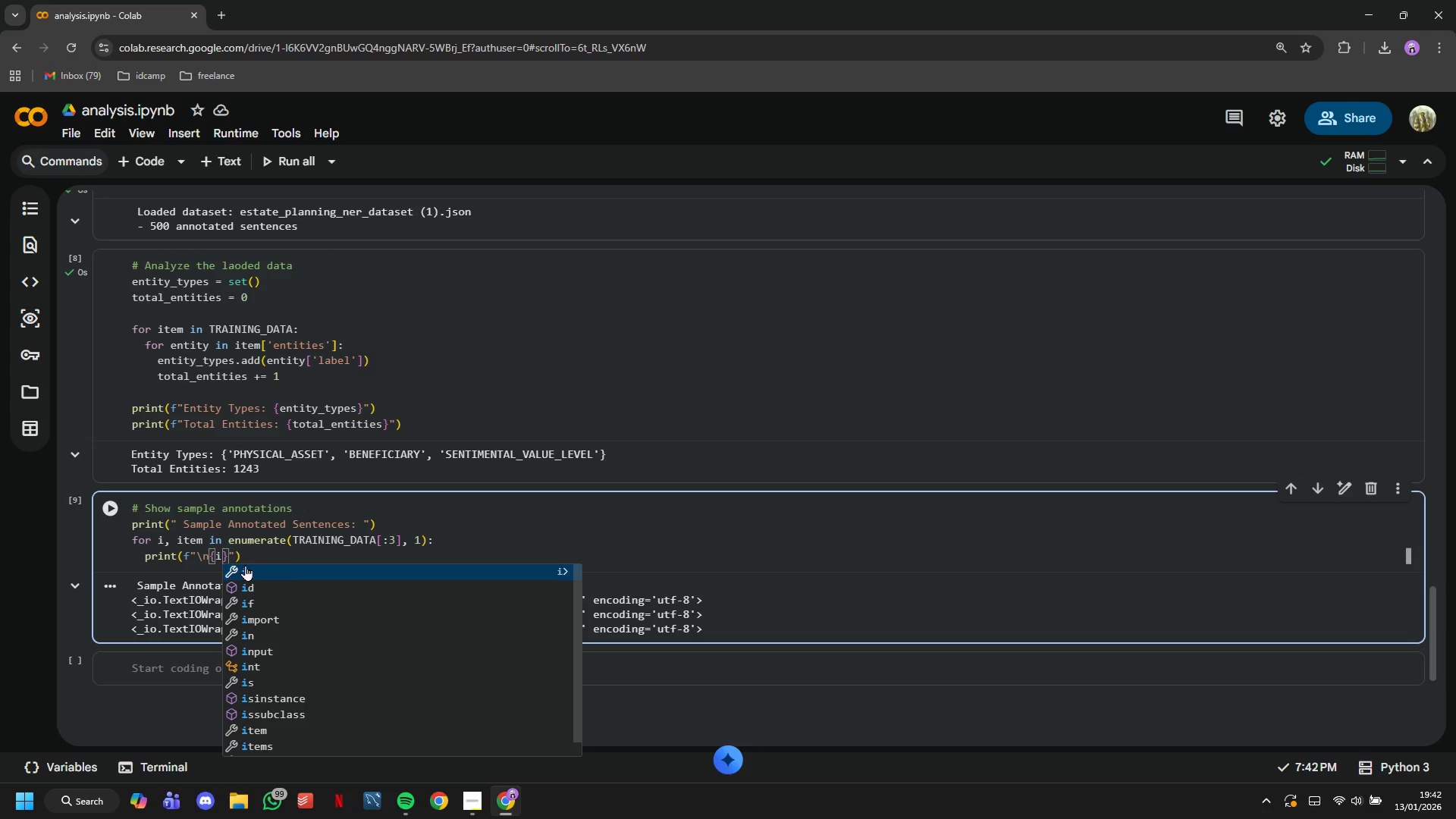 
key(ArrowRight)
 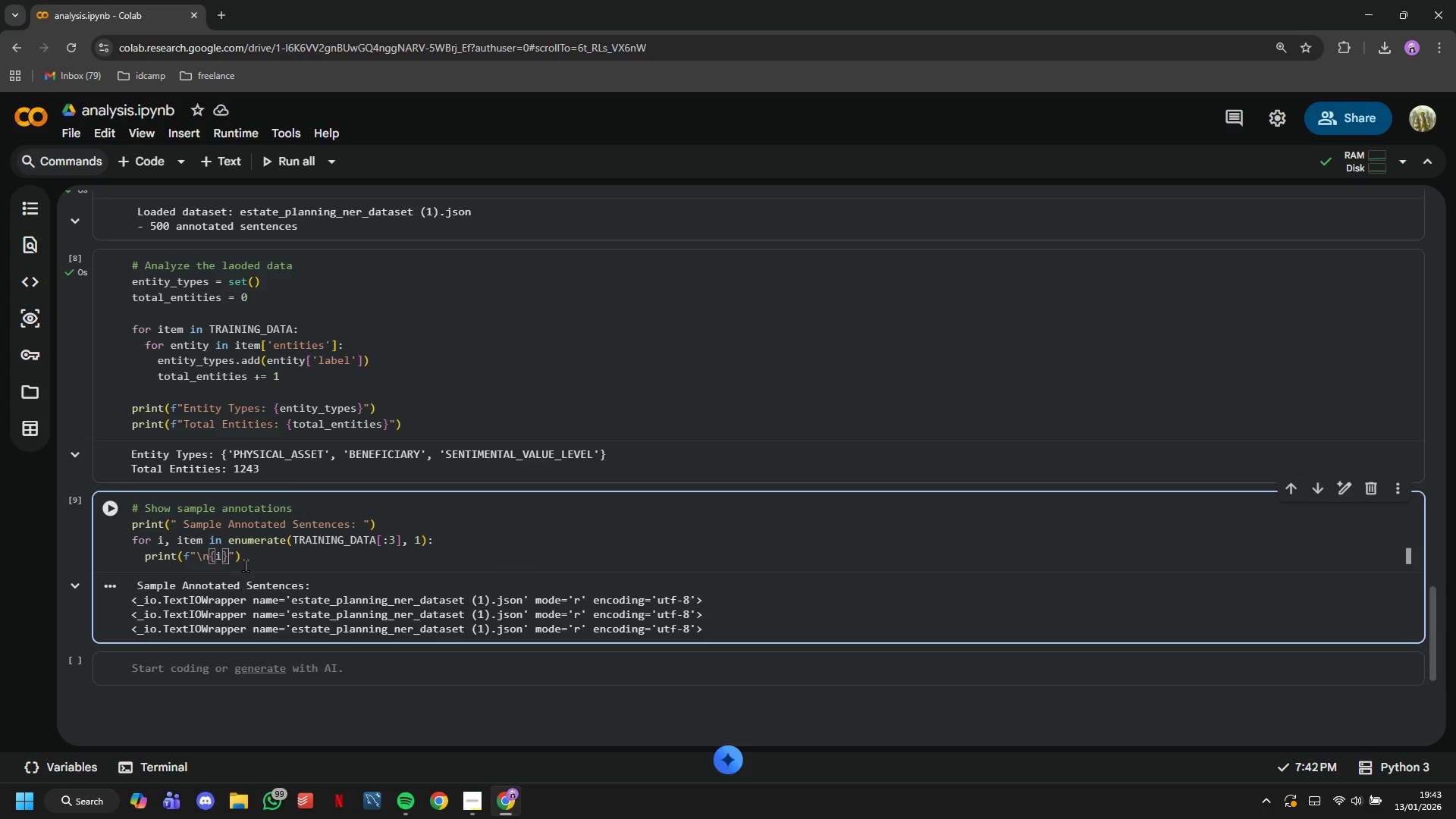 
type(. TEXT: {item['text)
 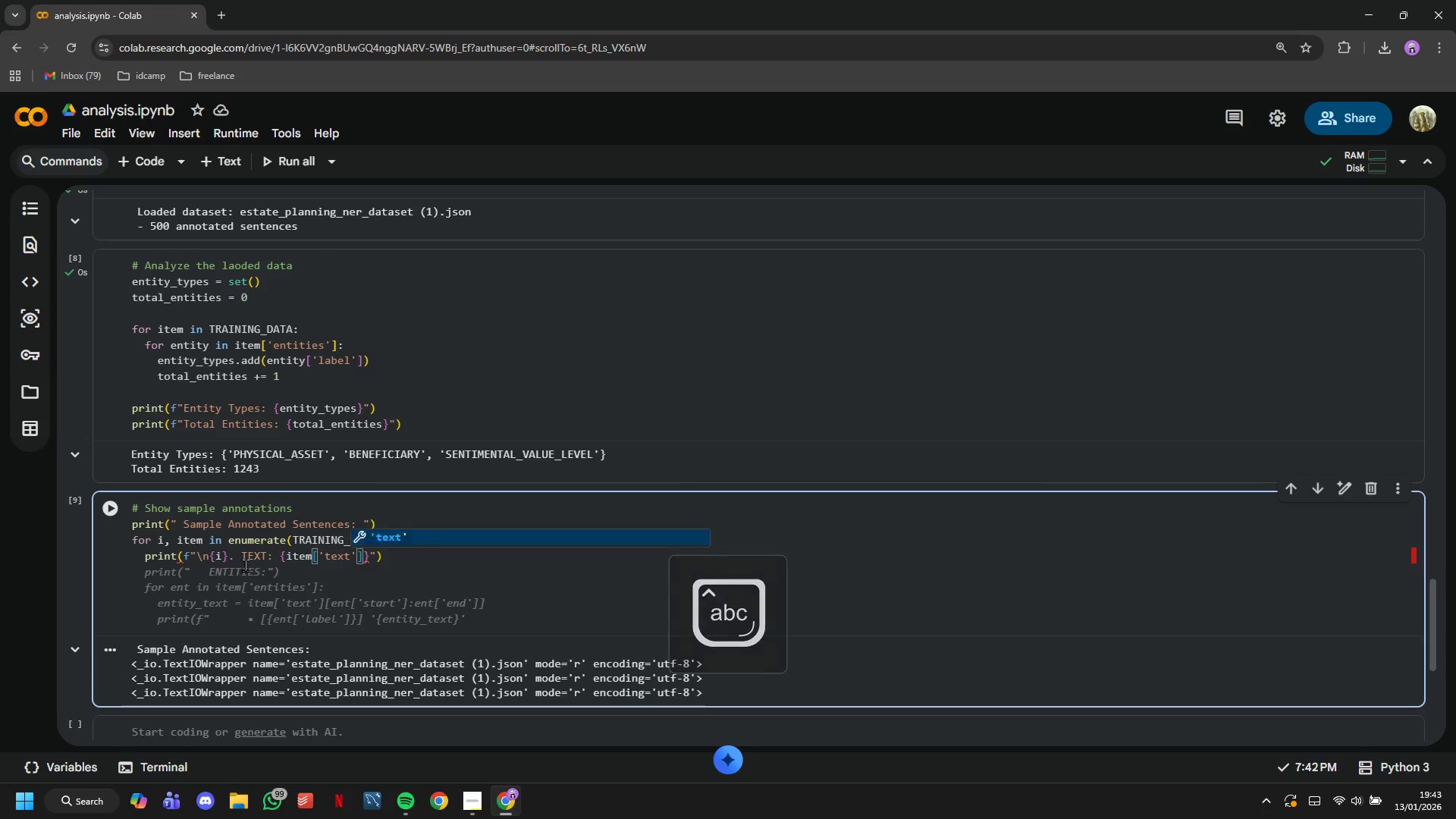 
 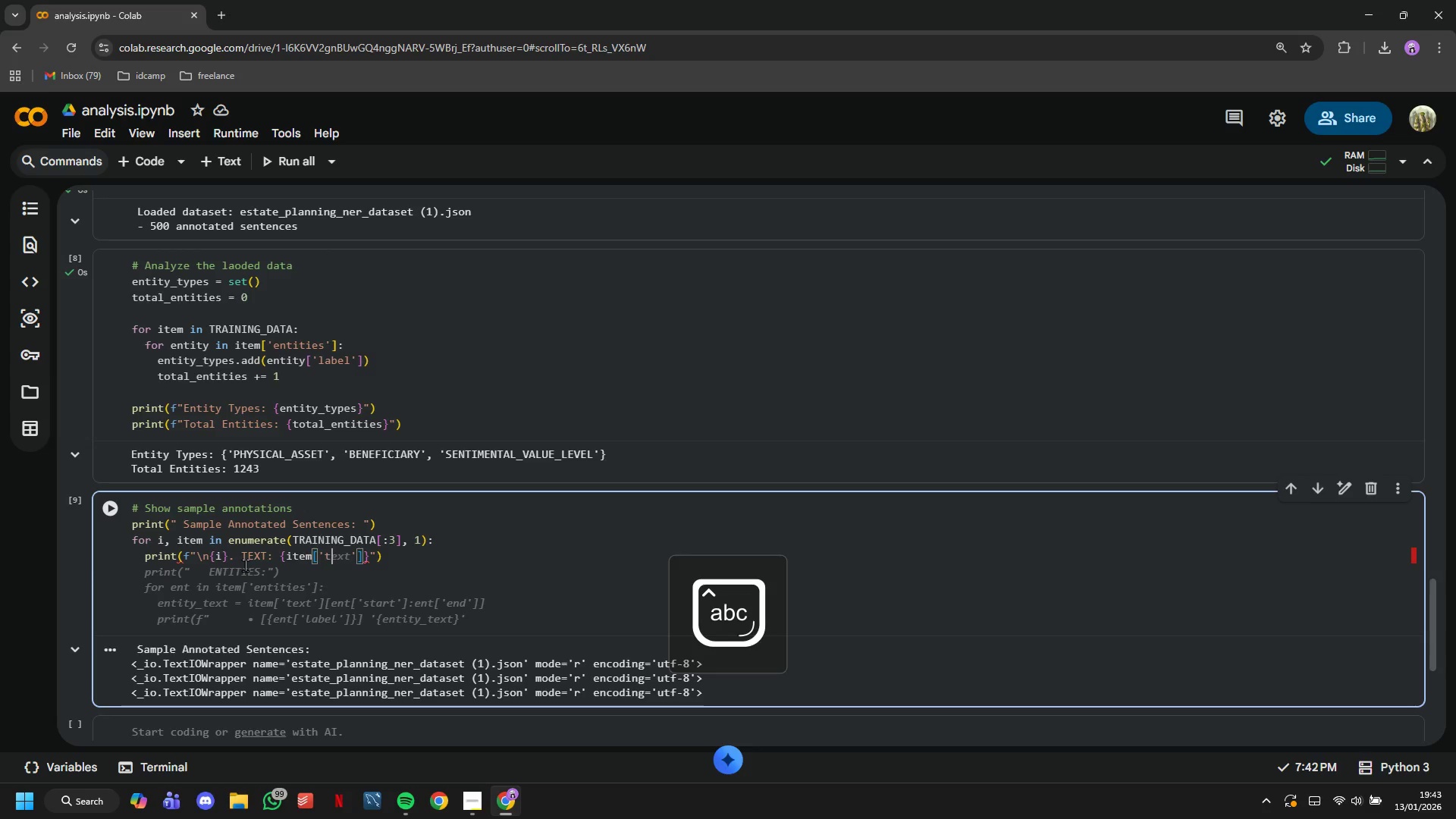 
key(ArrowRight)
 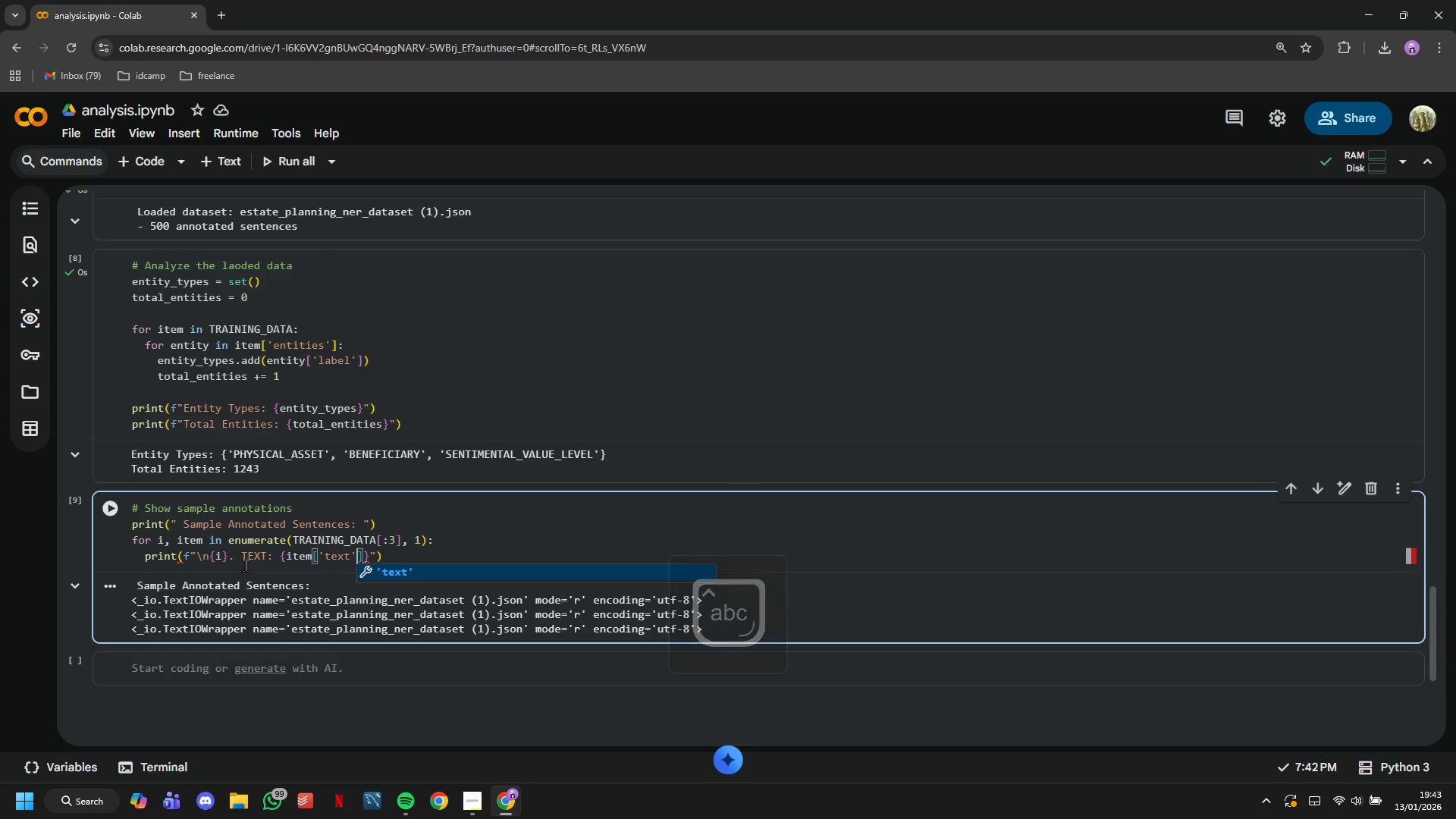 
key(ArrowRight)
 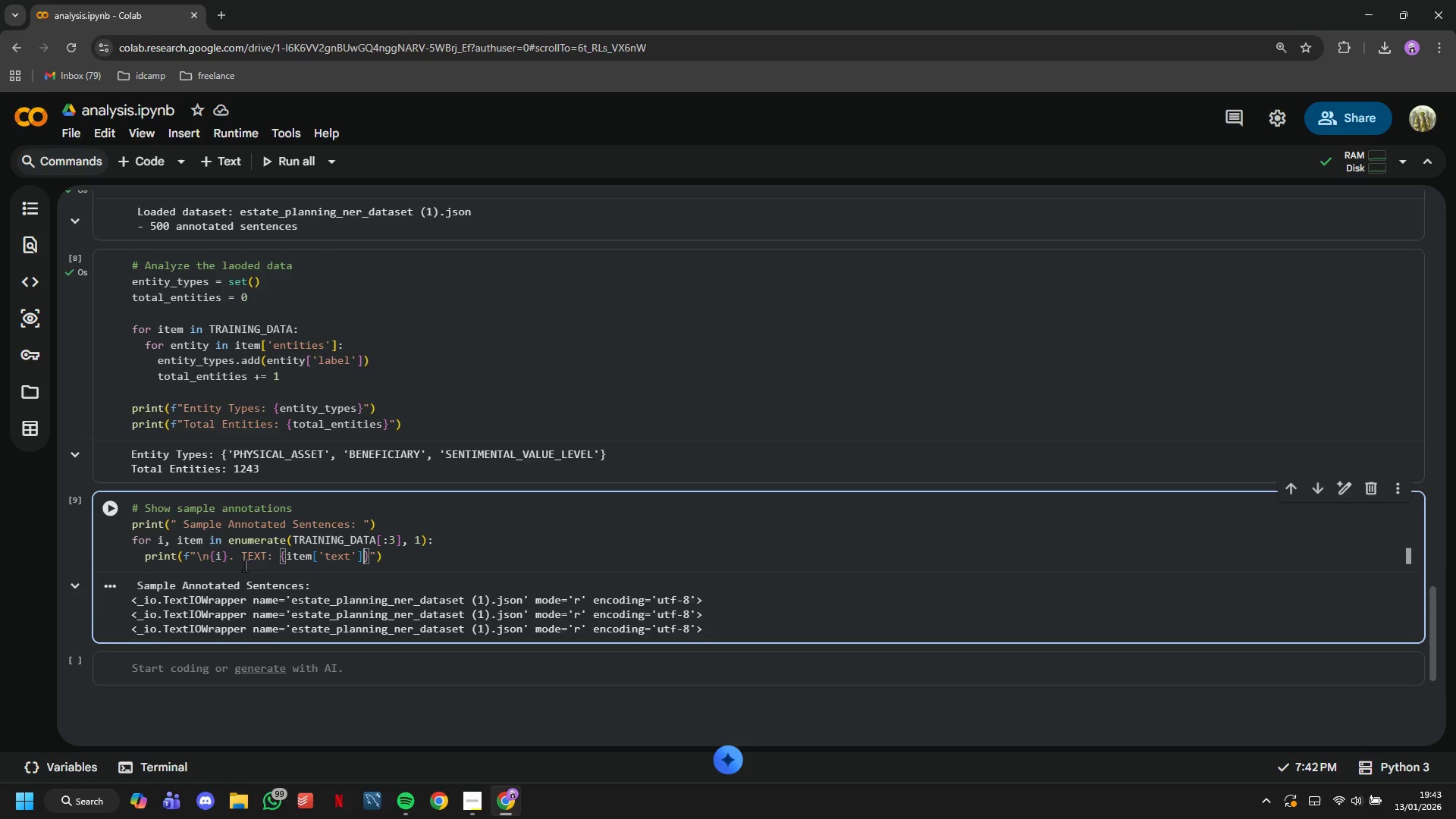 
key(ArrowRight)
 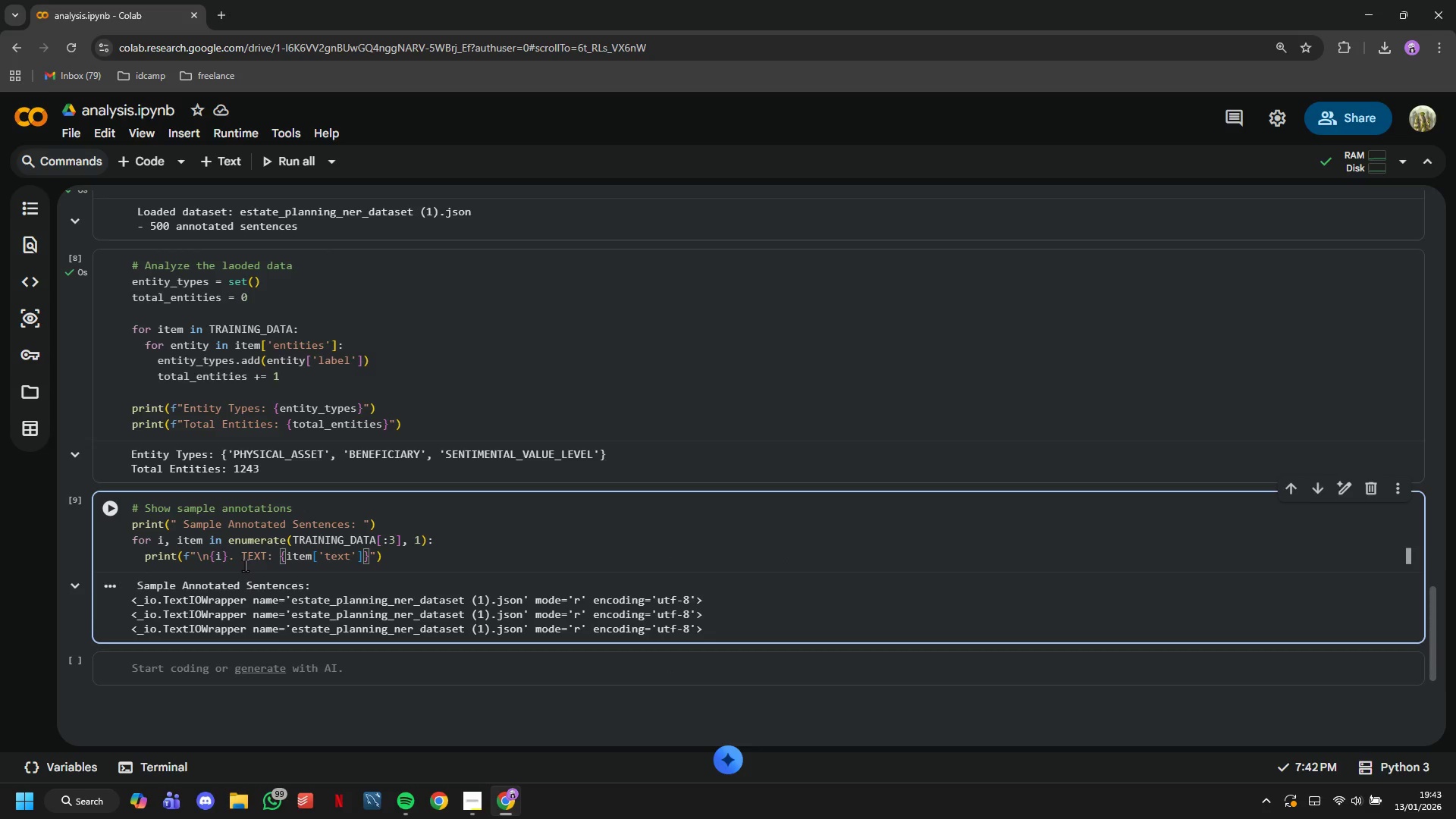 
key(ArrowRight)
 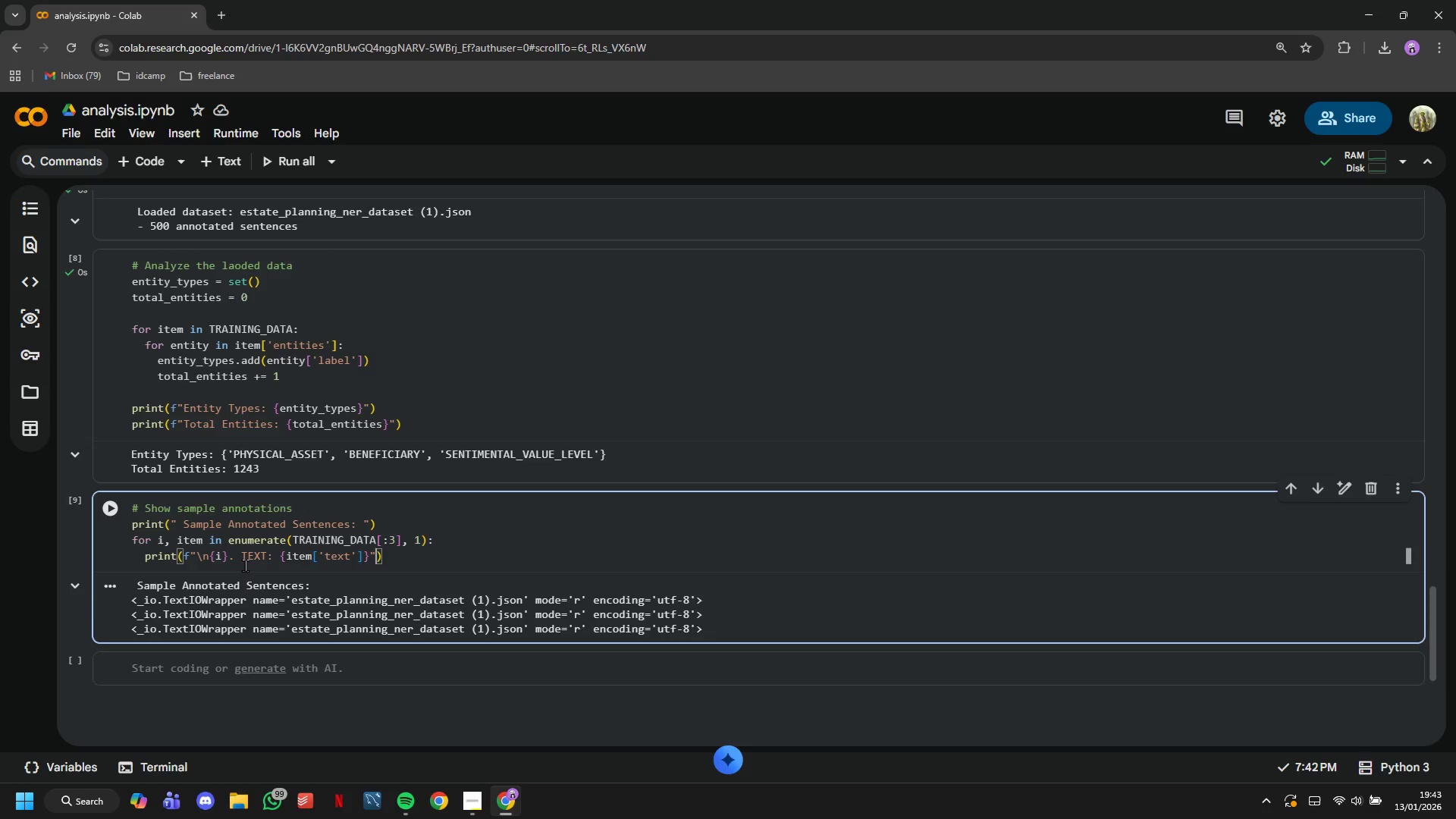 
key(ArrowRight)
 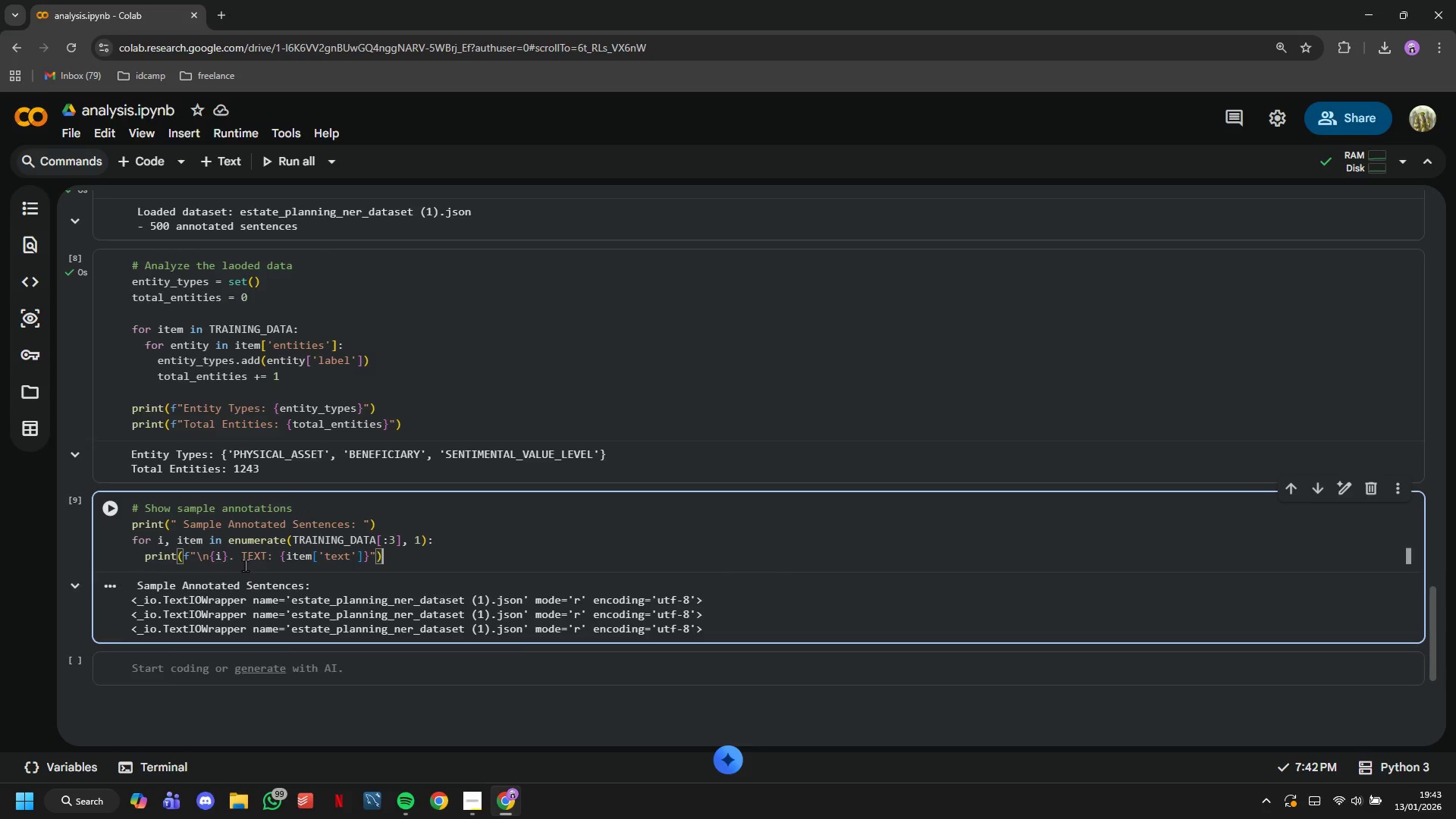 
key(Enter)
 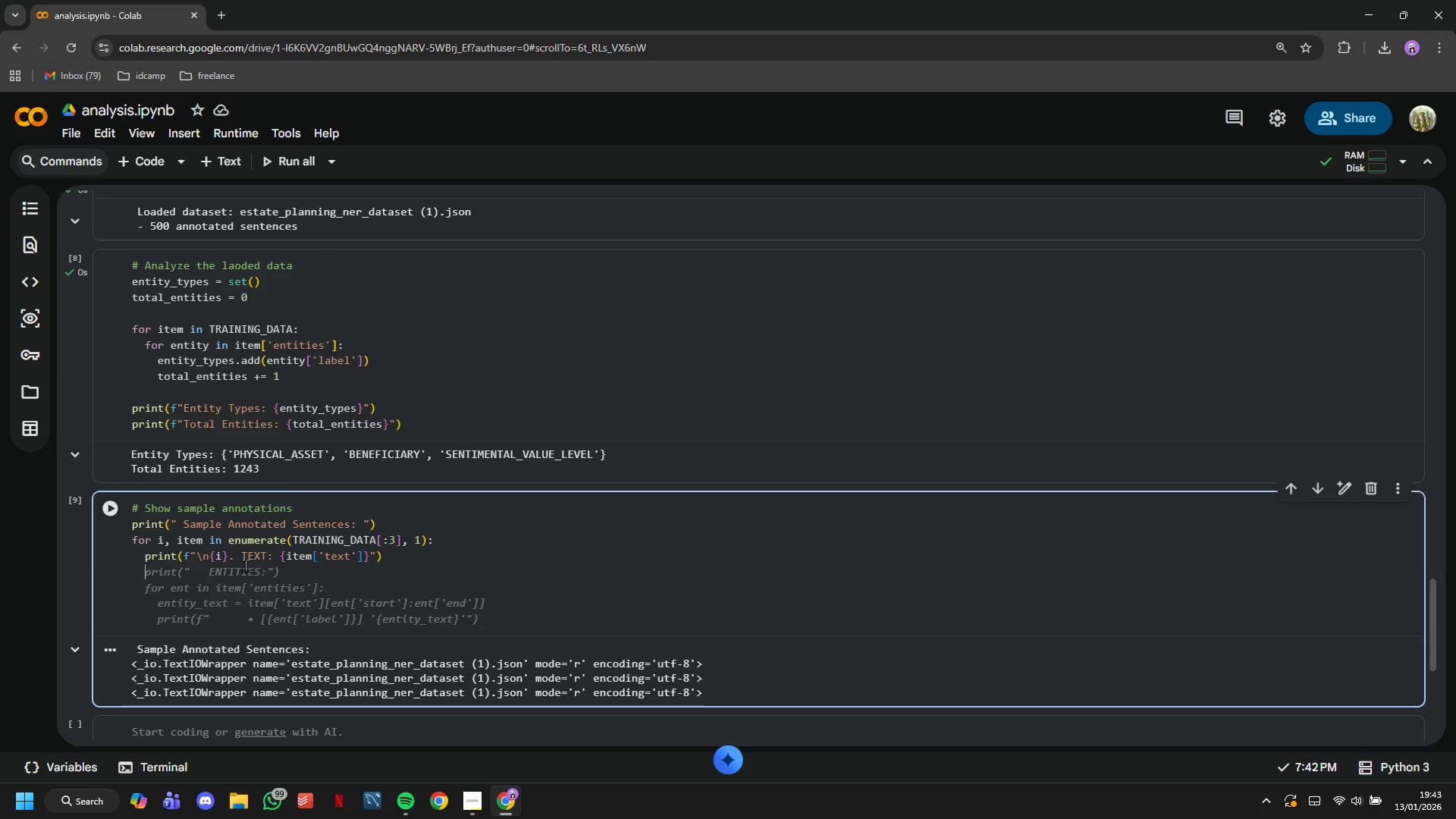 
type(print(" Entities: )
 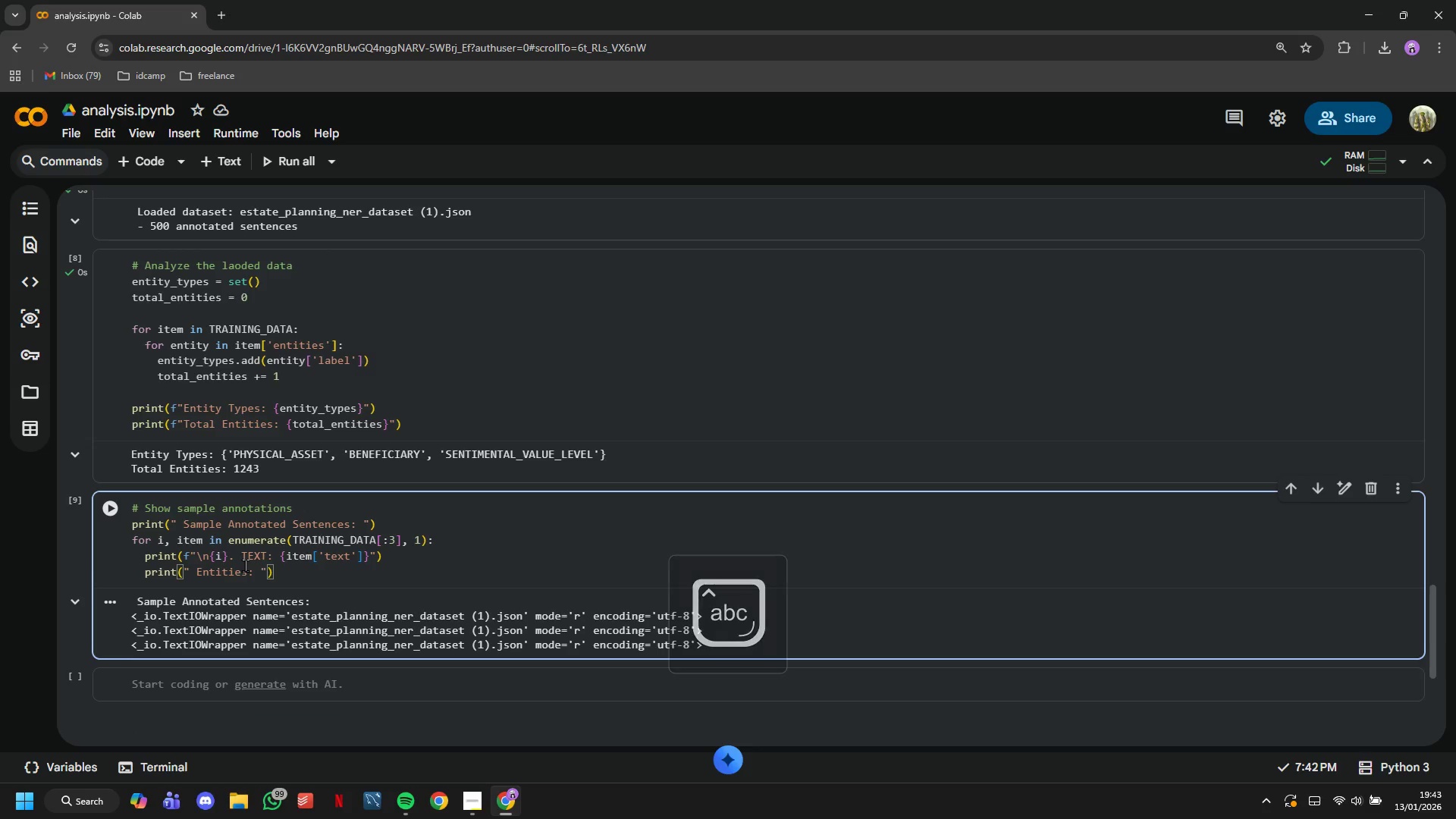 
key(ArrowLeft)
 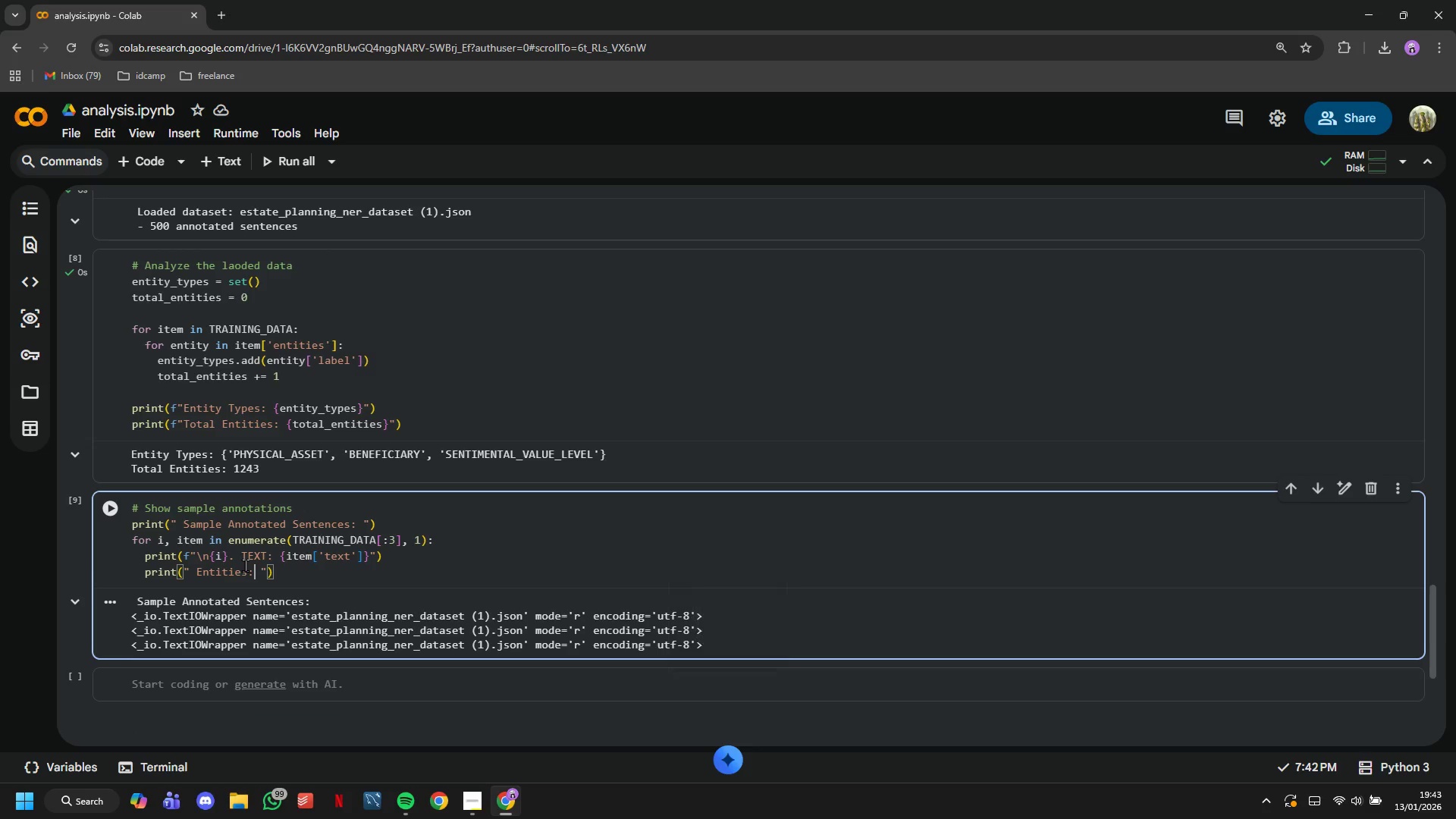 
key(ArrowLeft)
 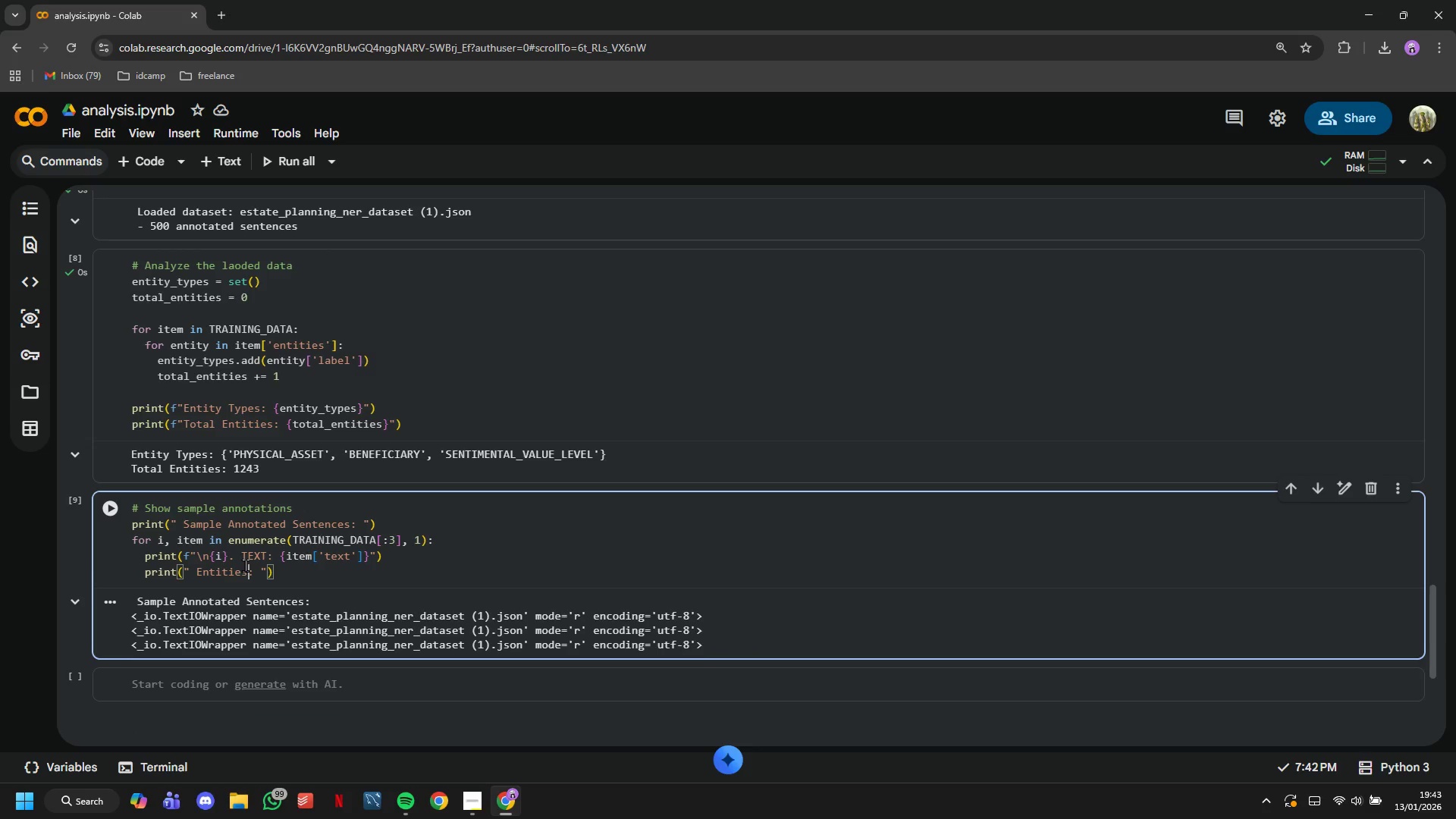 
key(ArrowLeft)
 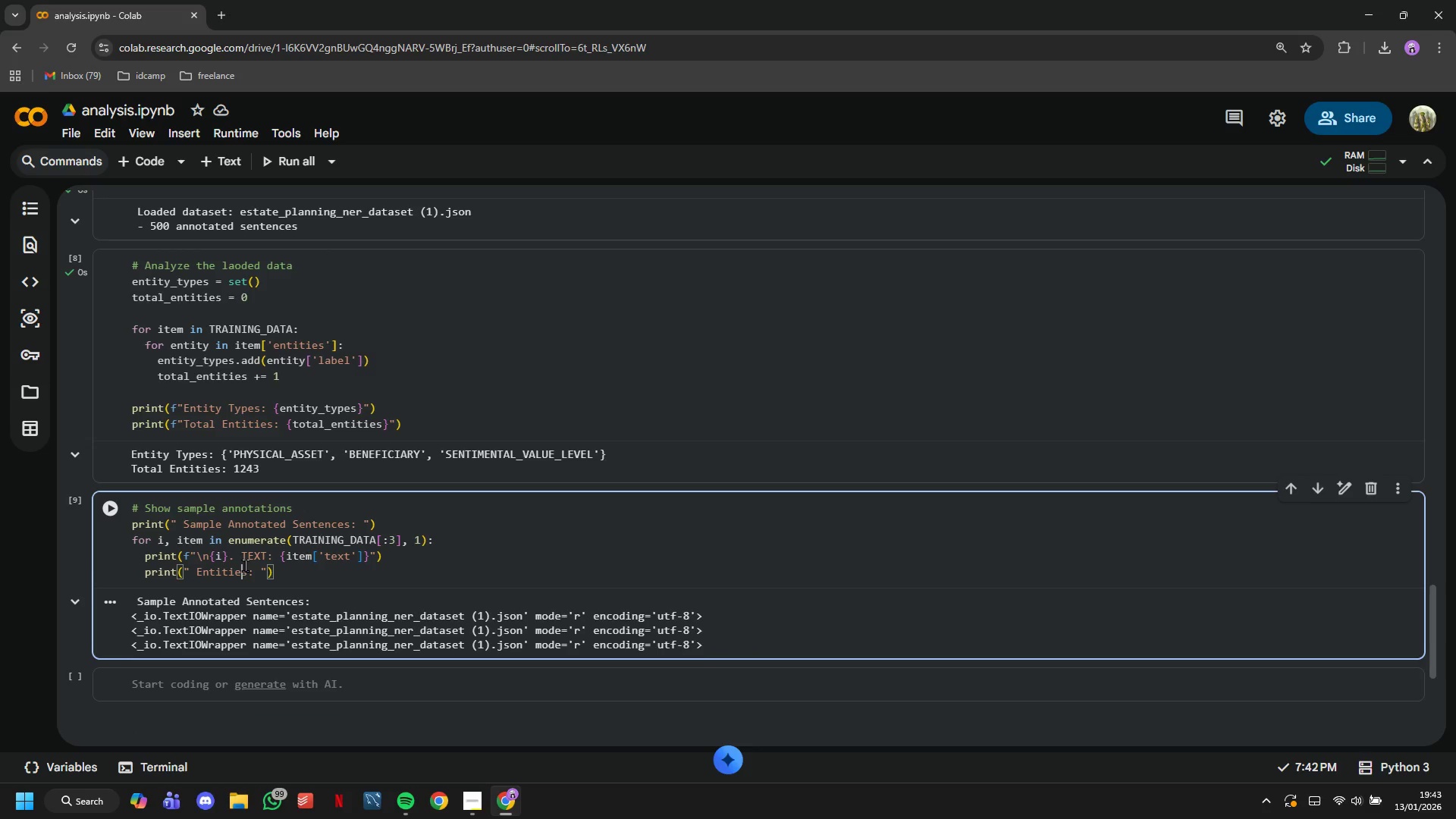 
key(ArrowRight)
 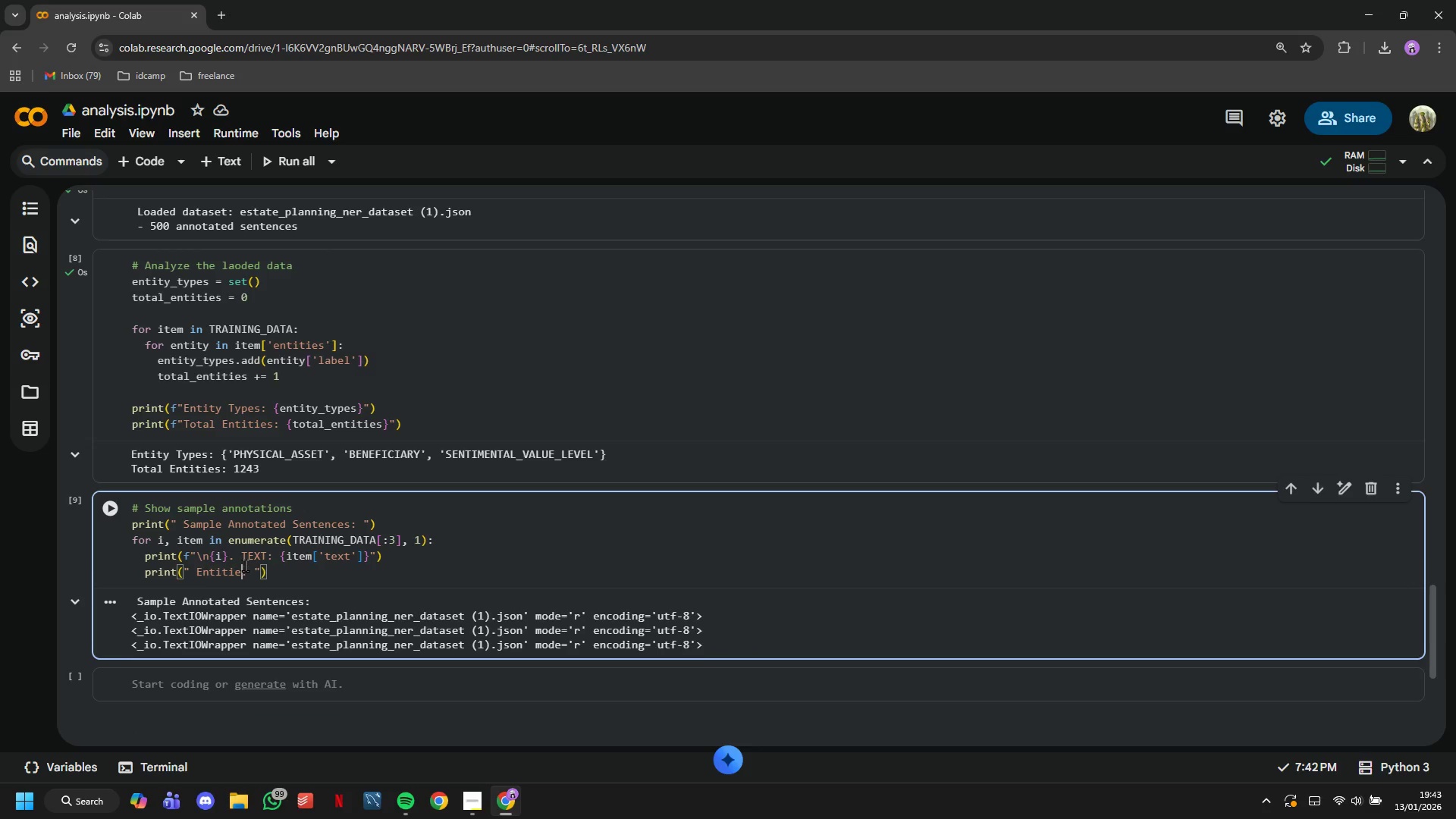 
key(Backspace)
key(Backspace)
key(Backspace)
key(Backspace)
key(Backspace)
key(Backspace)
key(Backspace)
type(NTITIES)
 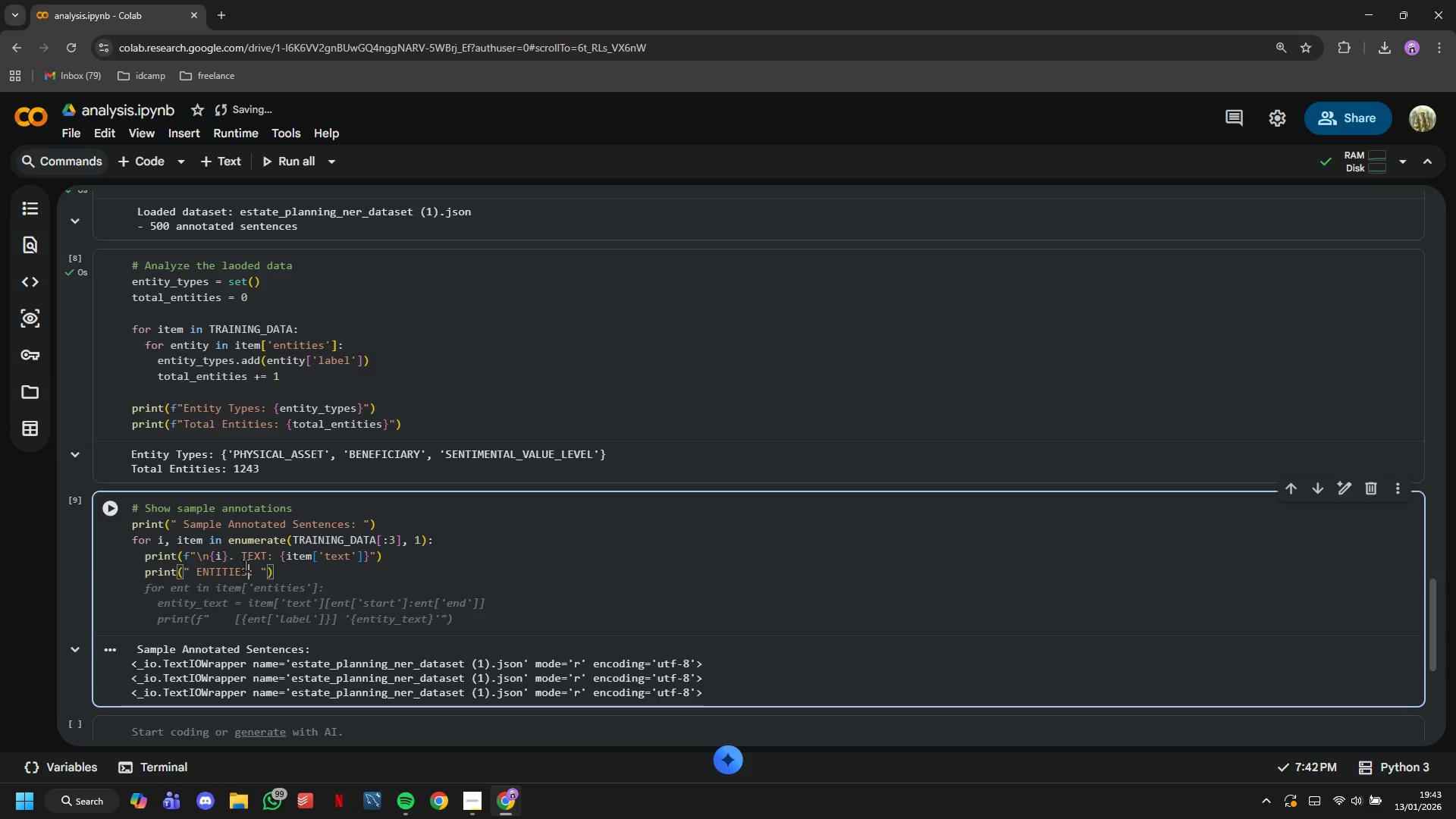 
wait(7.19)
 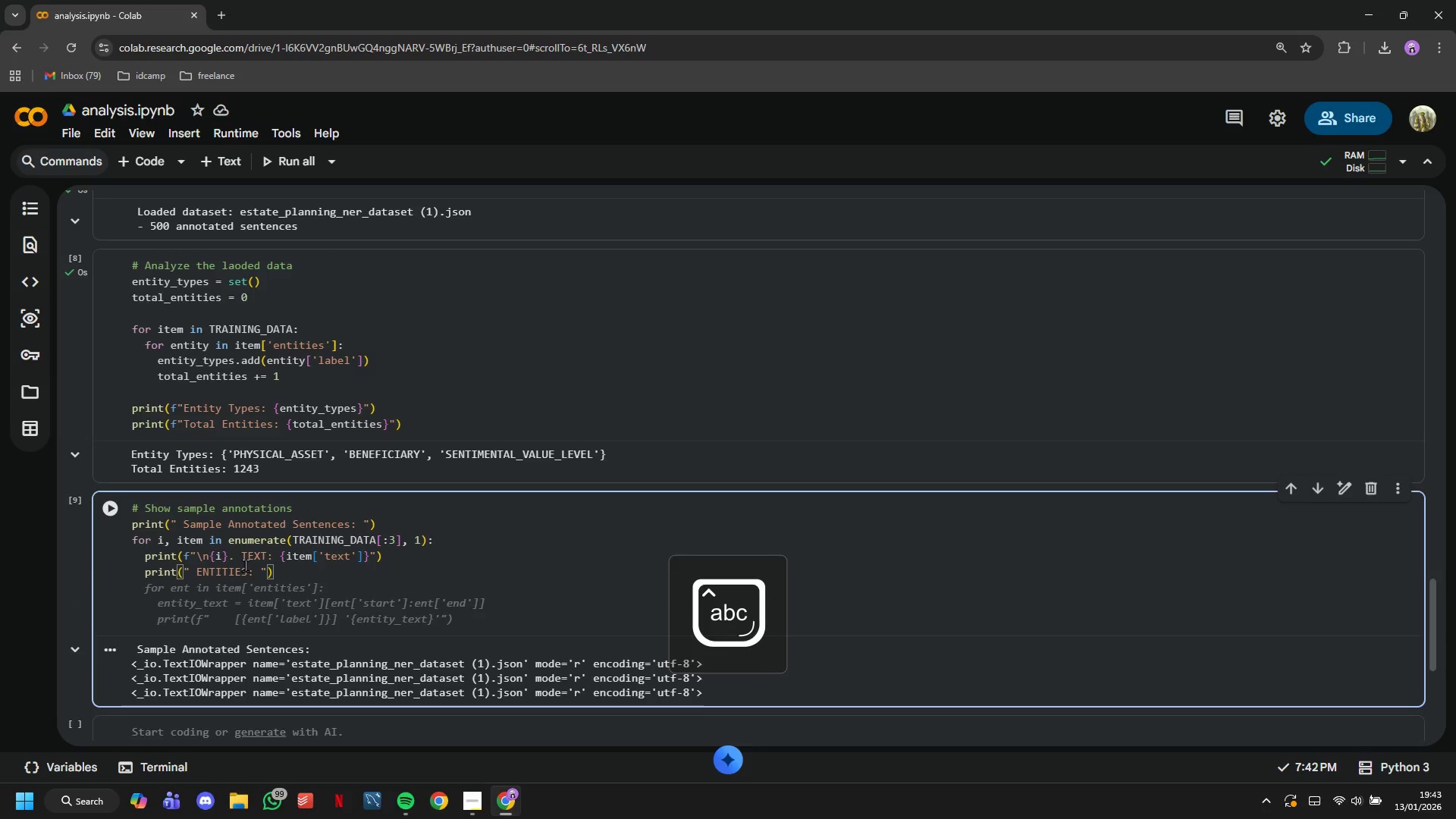 
key(ArrowRight)
 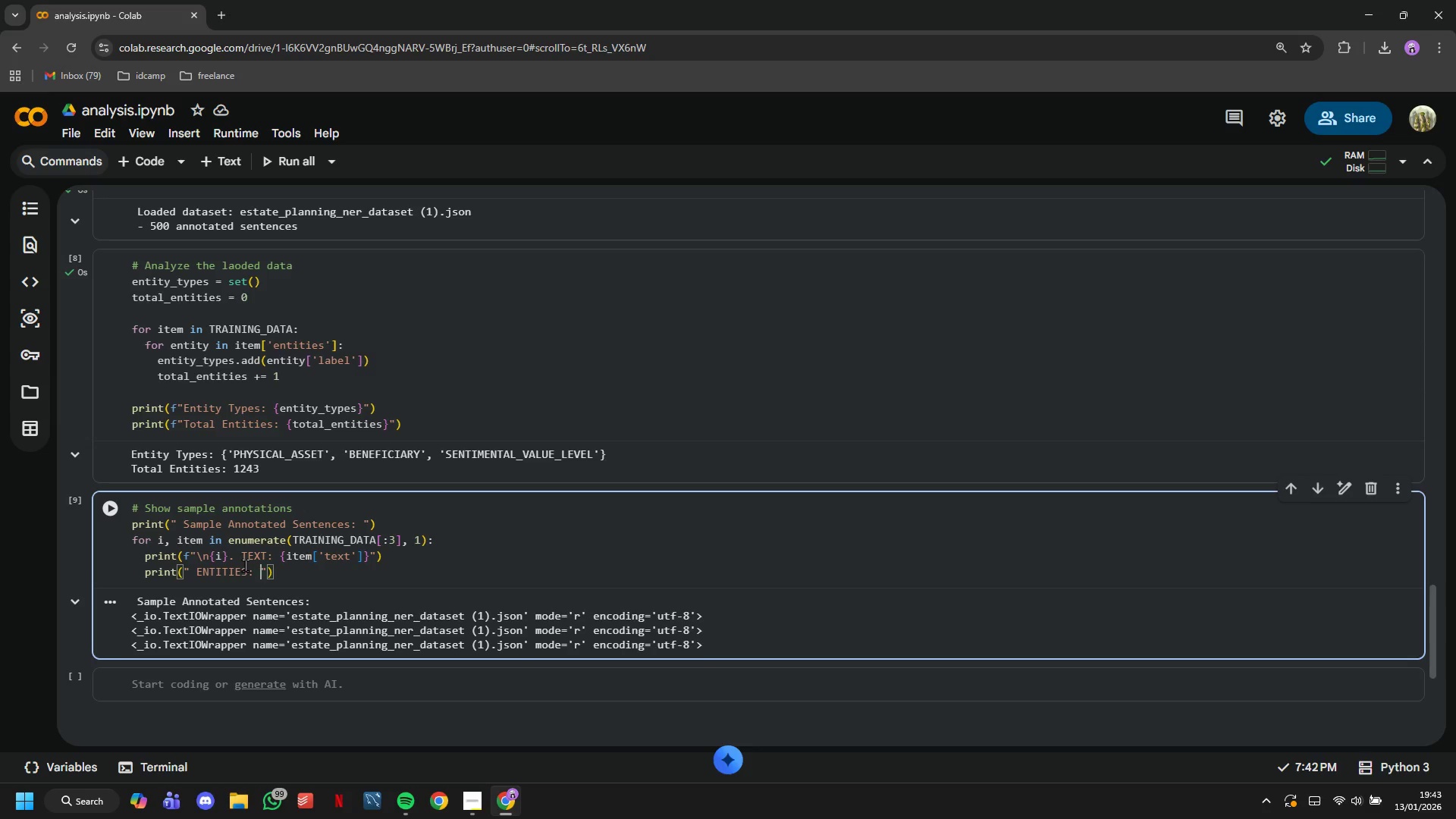 
key(ArrowRight)
 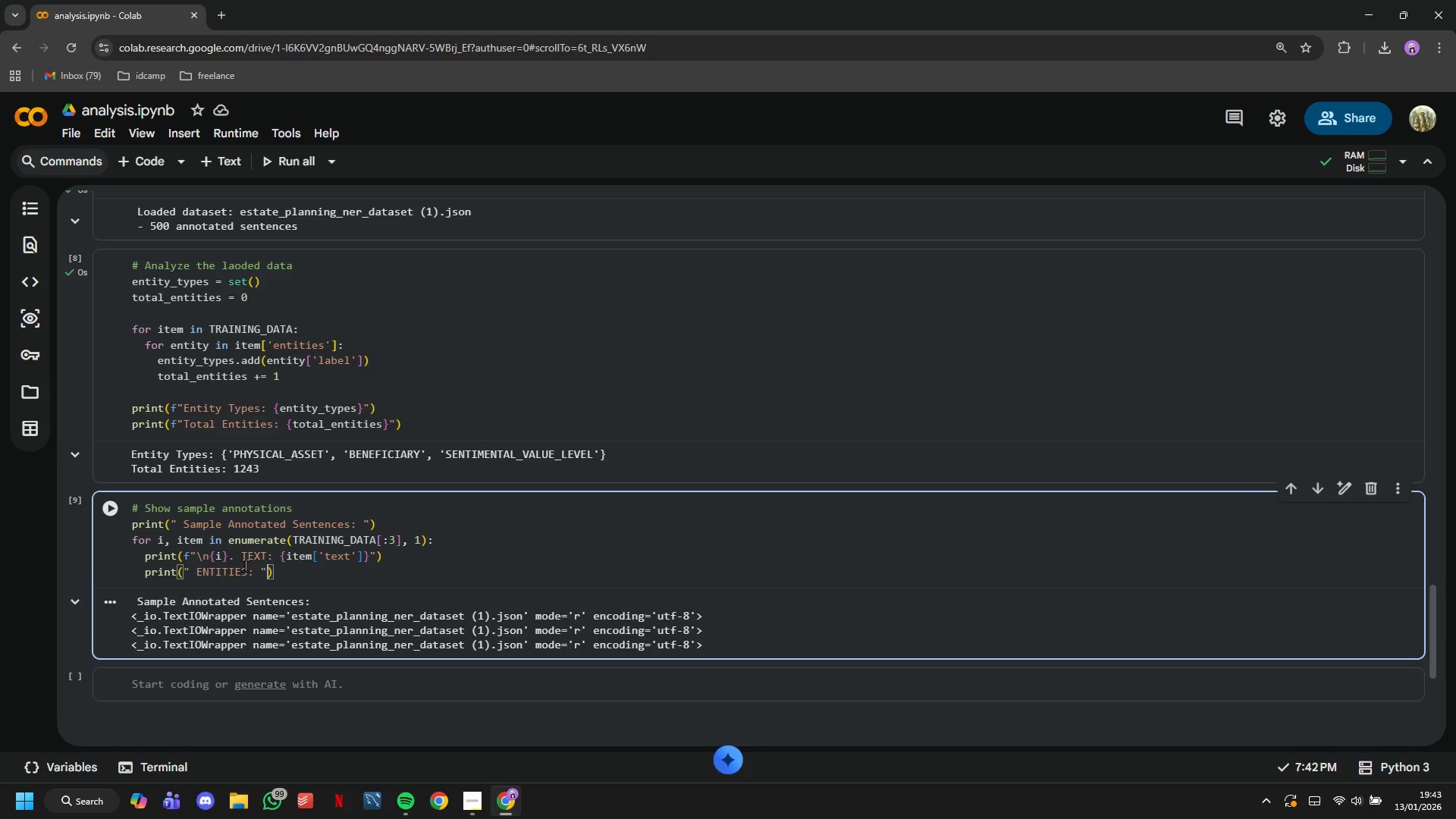 
key(ArrowRight)
 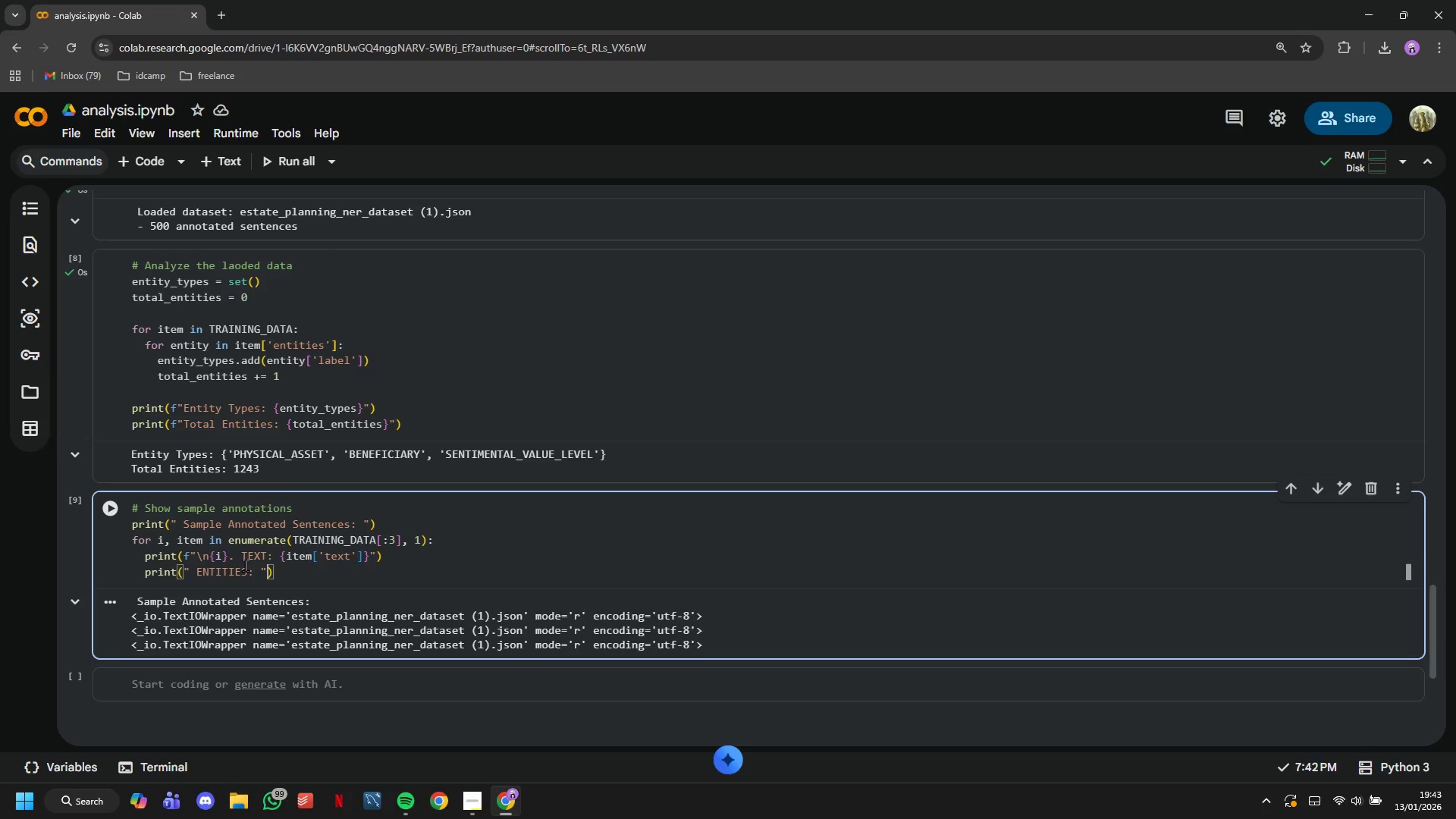 
key(ArrowRight)
 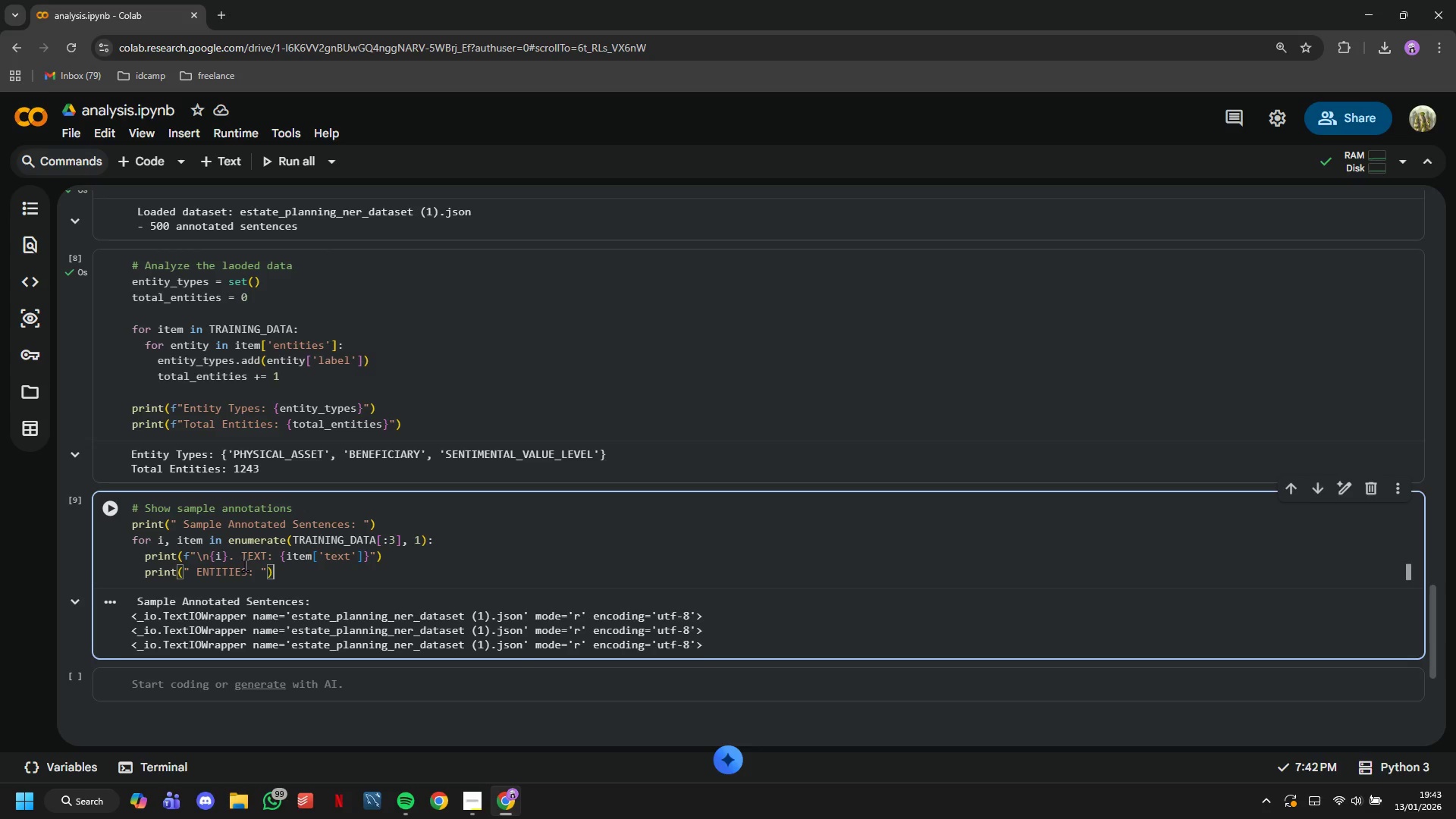 
key(Enter)
 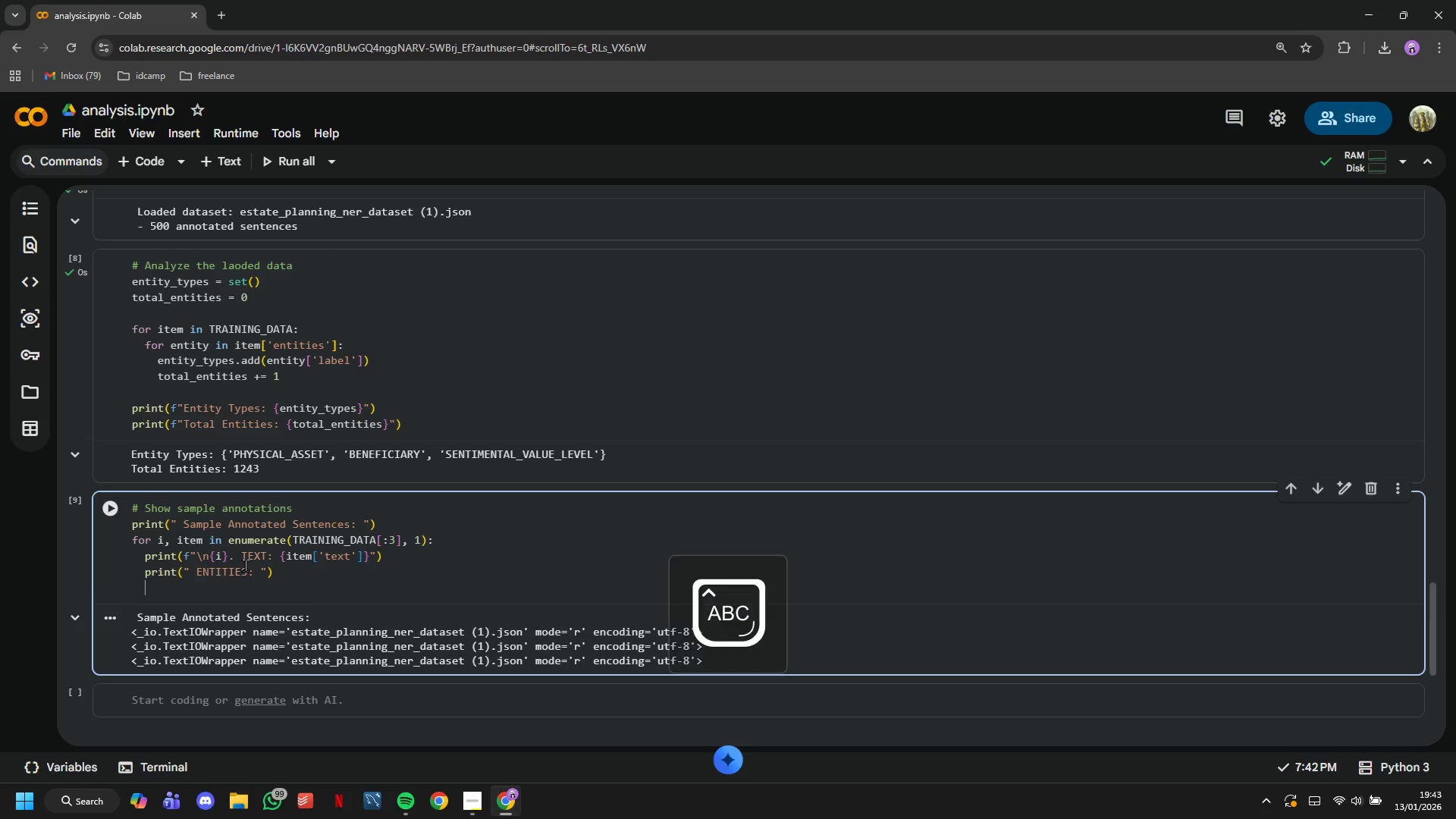 
type(FOR ENT )
key(Backspace)
key(Backspace)
key(Backspace)
key(Backspace)
key(Backspace)
key(Backspace)
key(Backspace)
key(Backspace)
type(for ent in item['entities)
 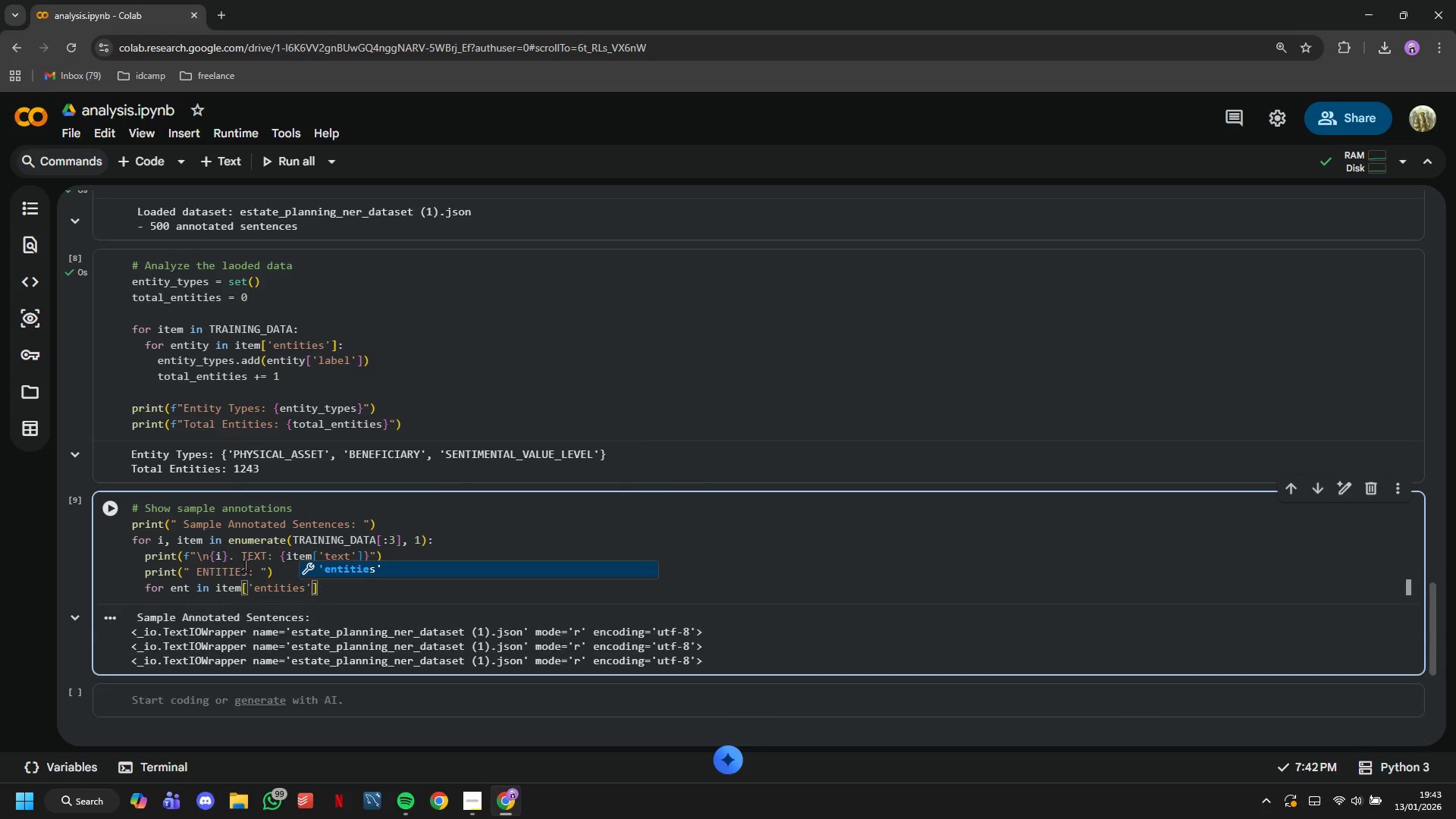 
key(ArrowRight)
 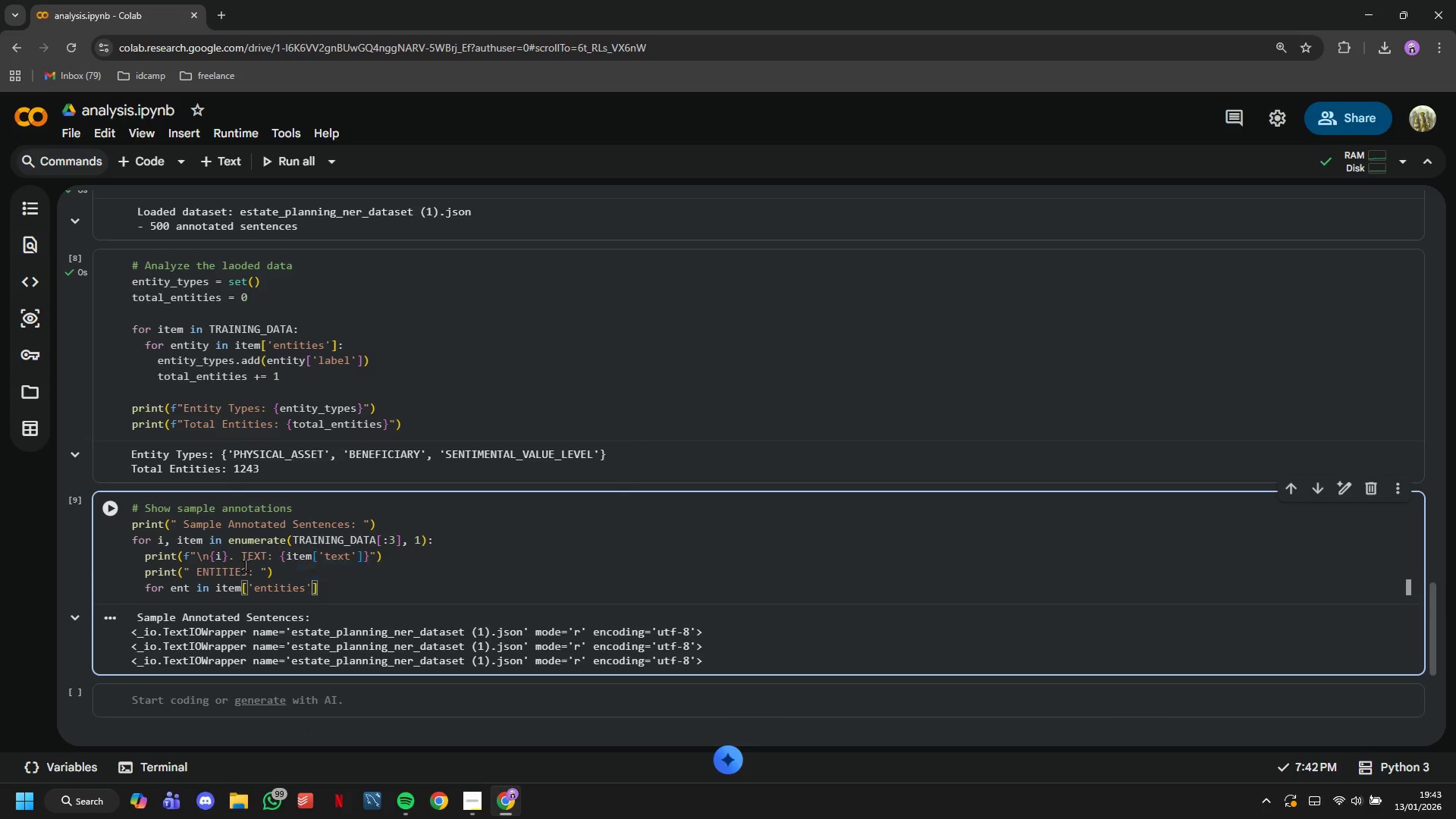 
key(ArrowRight)
 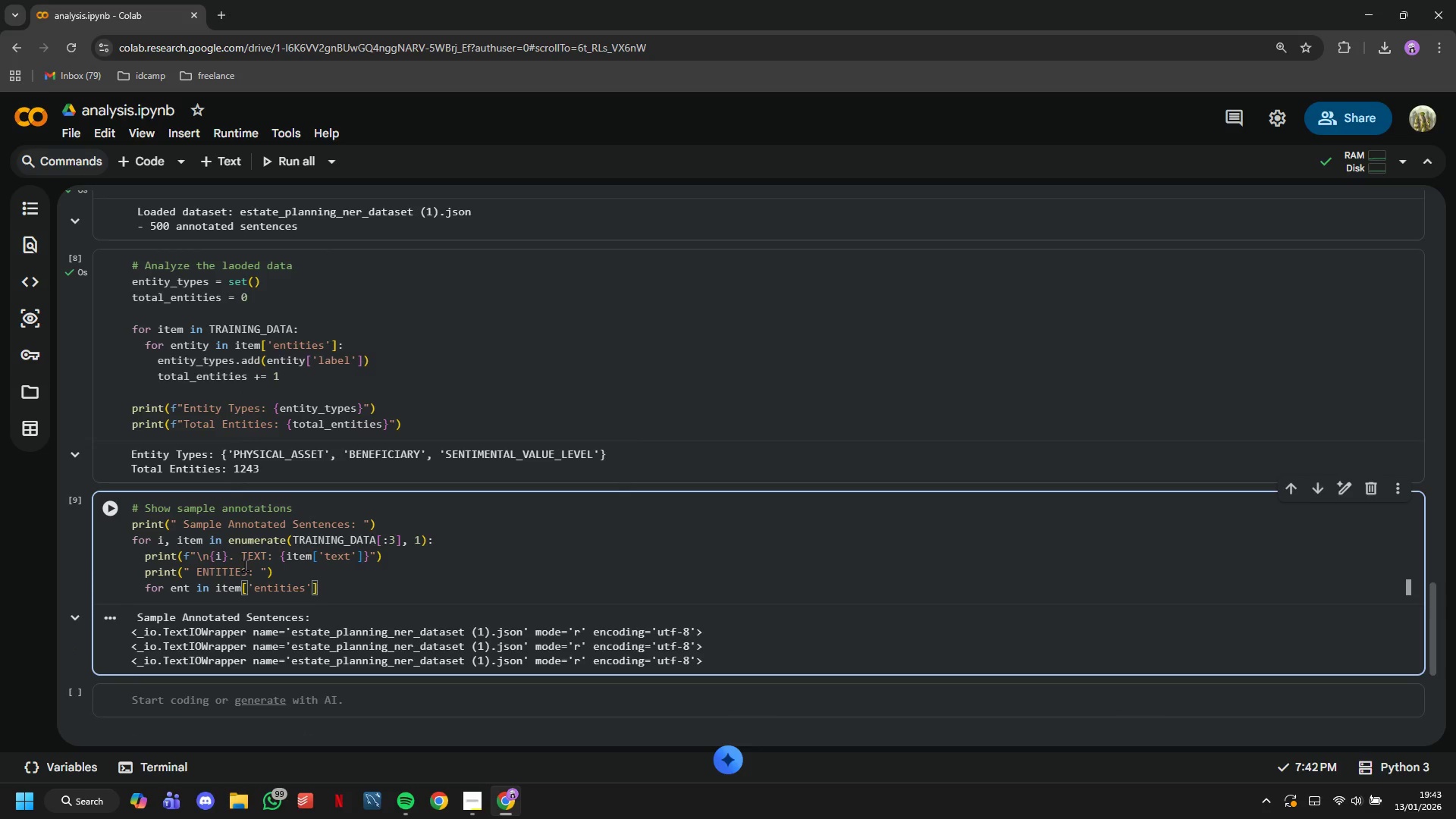 
key(Shift+Semicolon)
 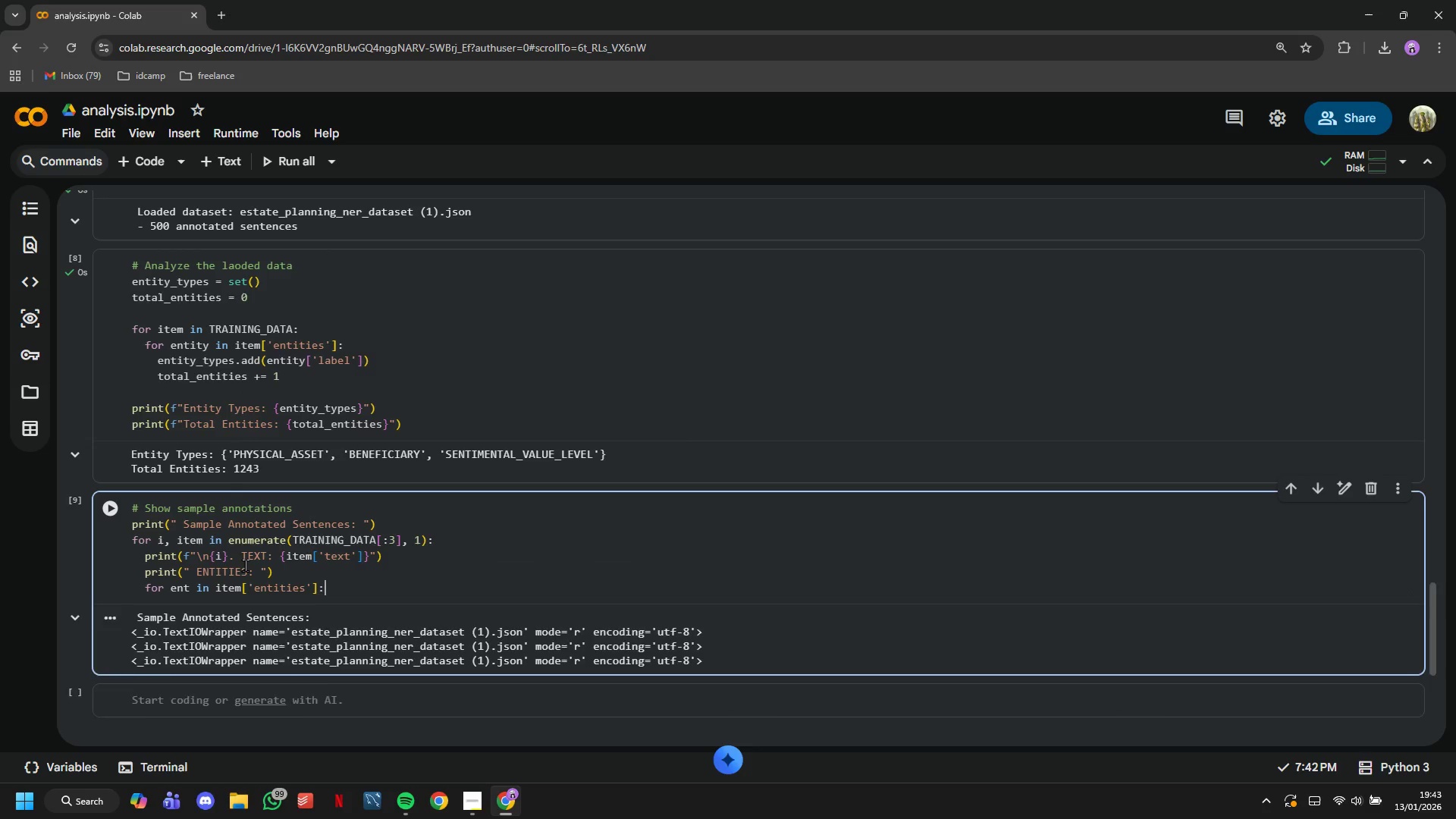 
key(Enter)
 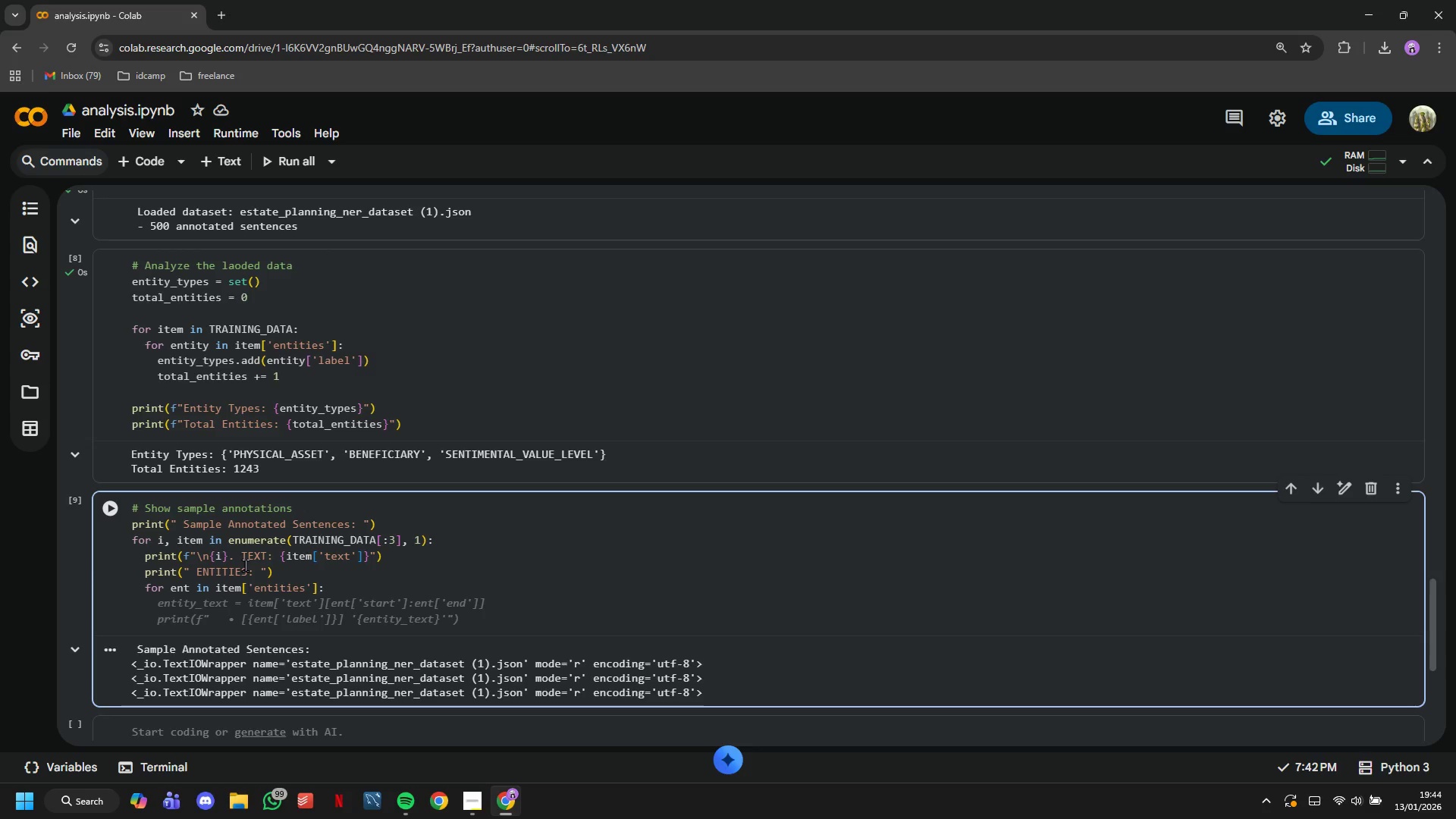 
wait(24.69)
 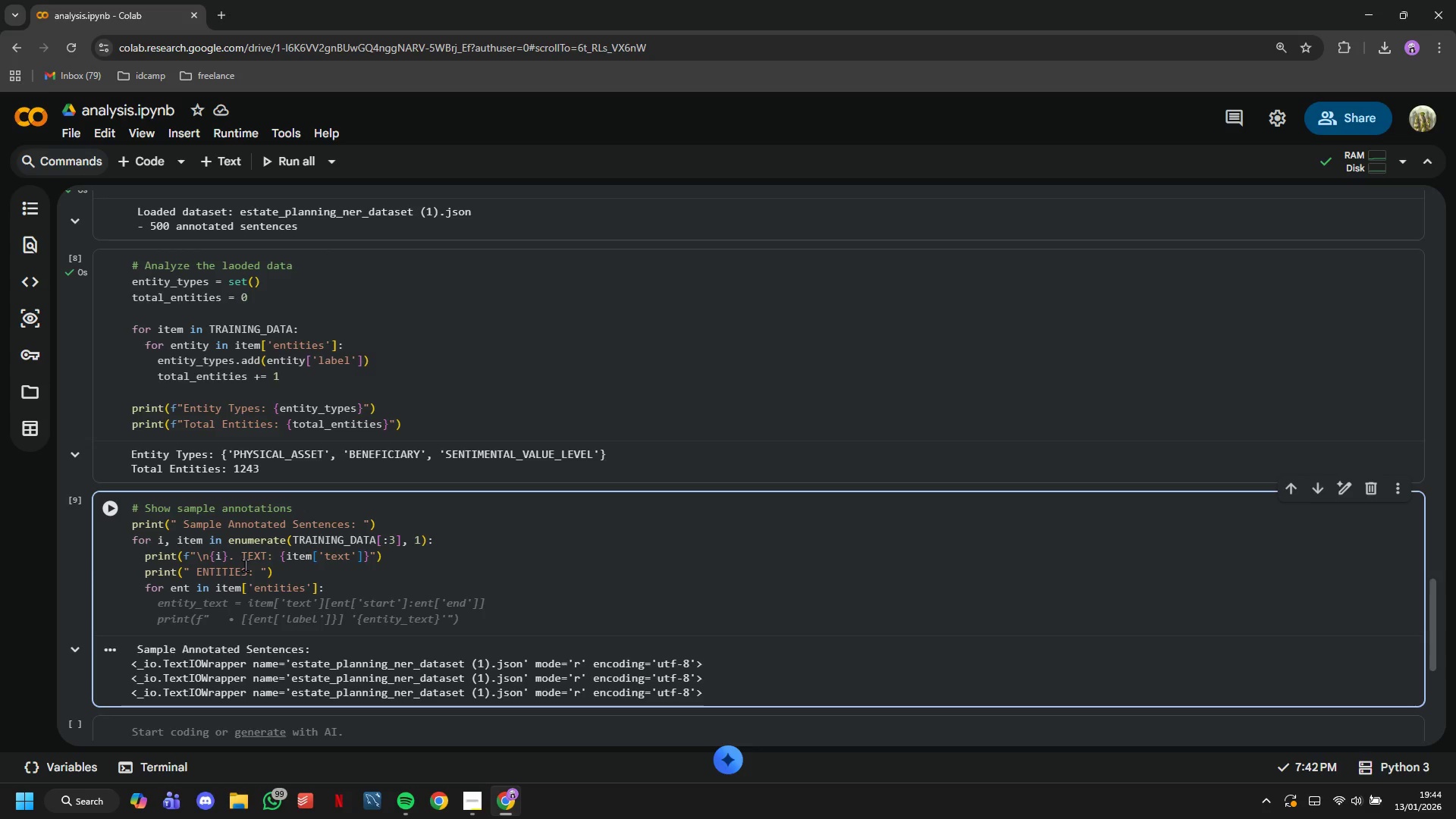 
type(entity_text = ie)
key(Backspace)
type(tem)
 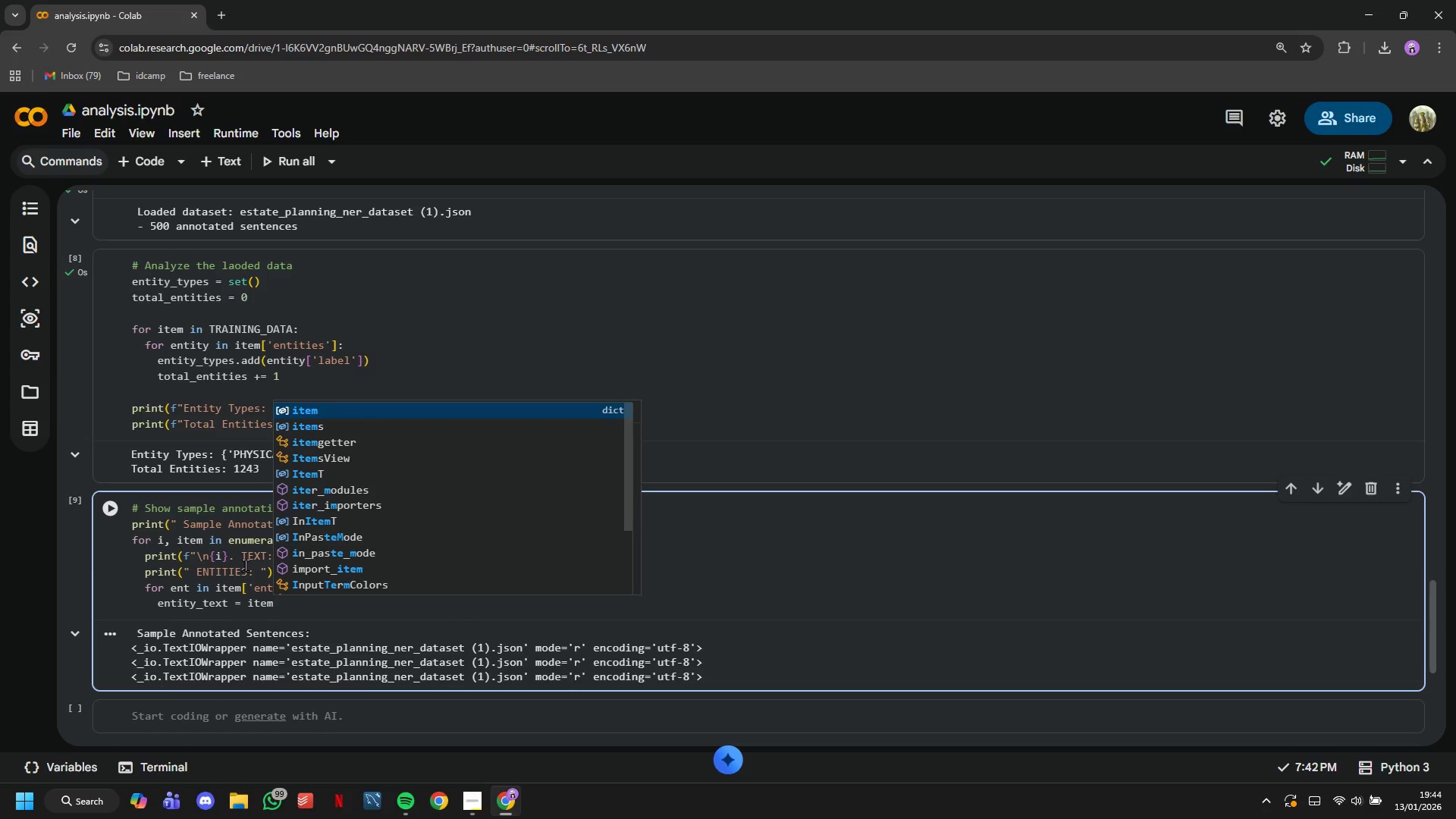 
type([''text)
 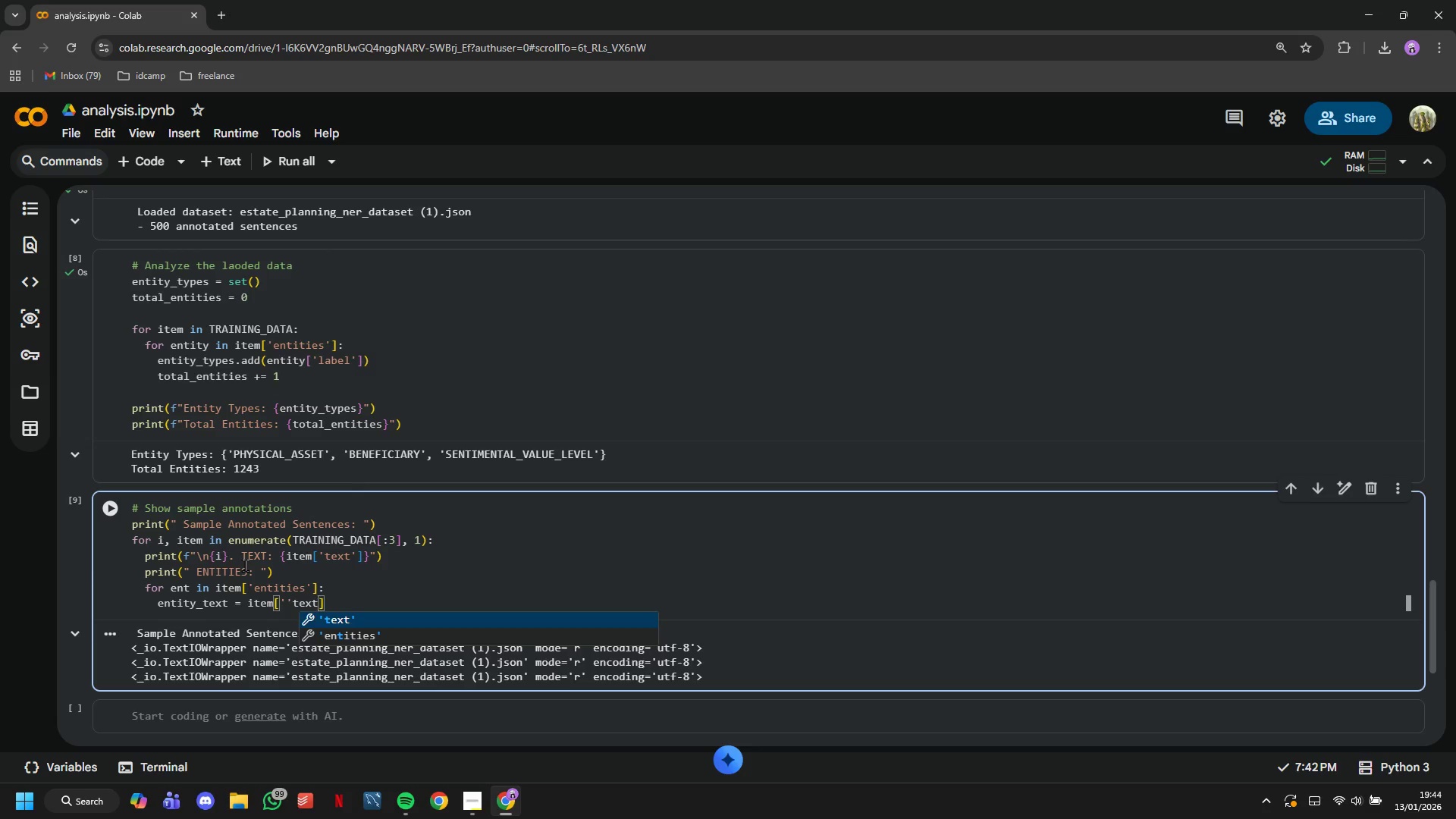 
key(ArrowRight)
 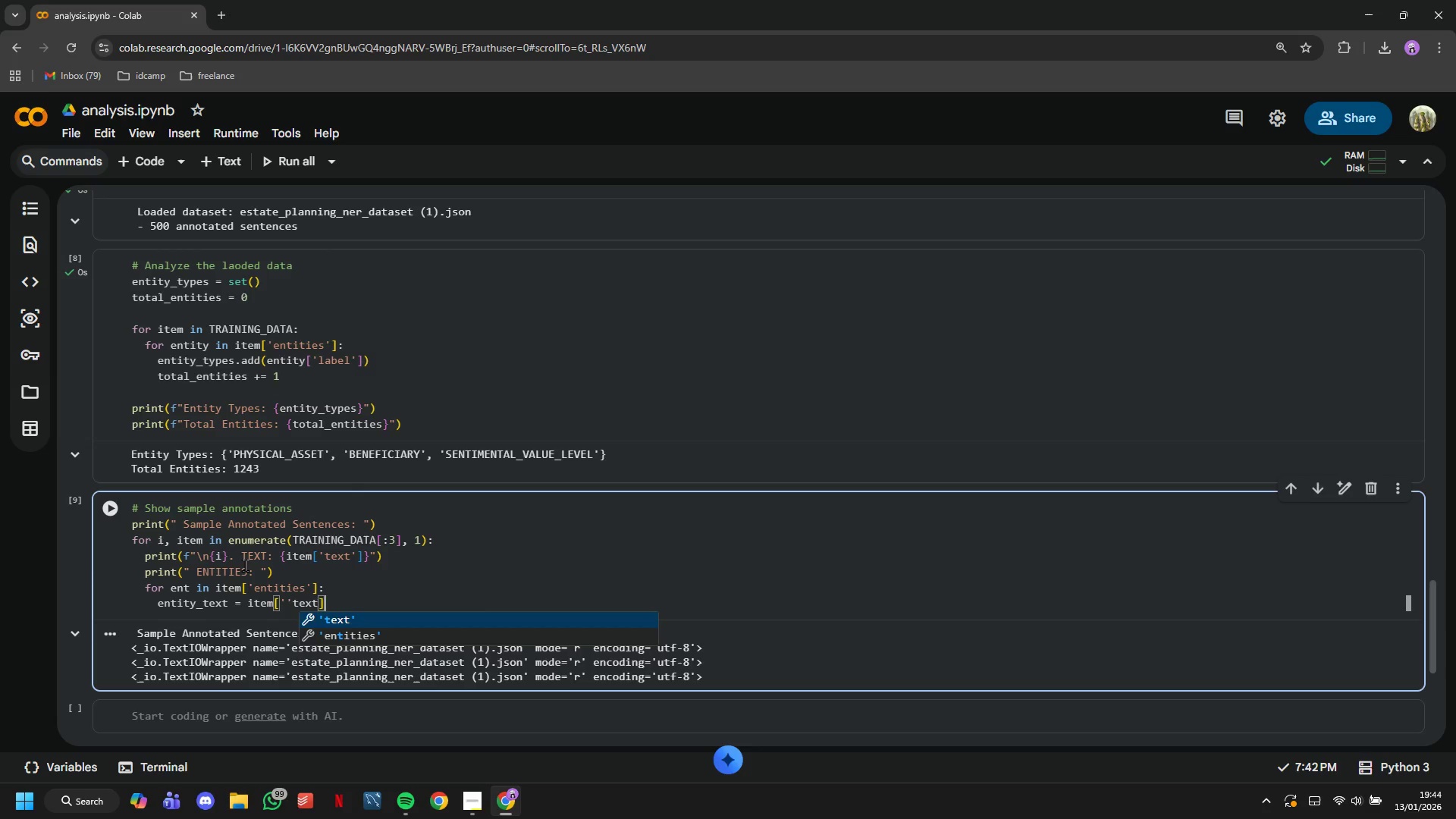 
key(ArrowLeft)
 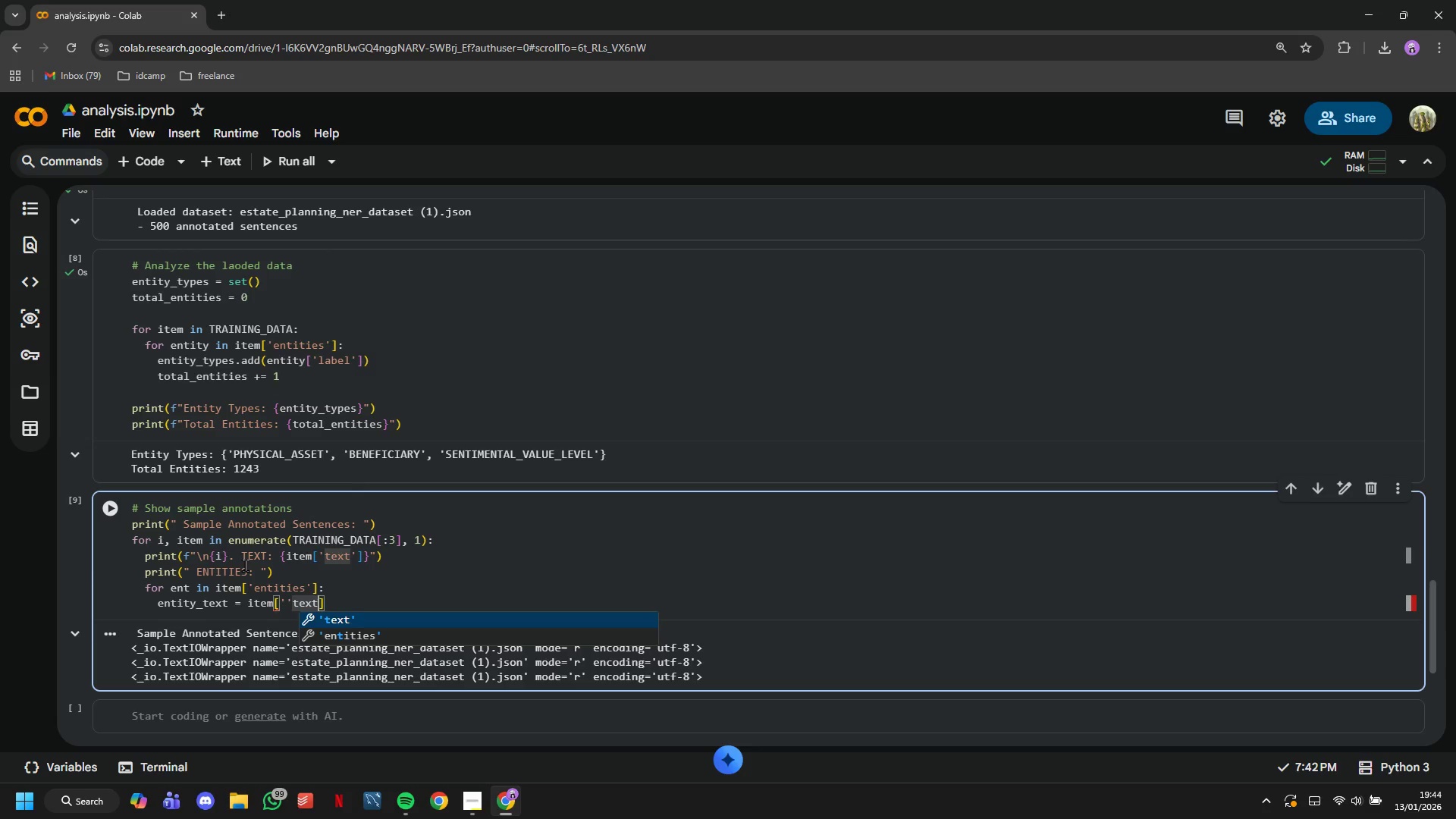 
hold_key(key=ArrowLeft, duration=0.64)
 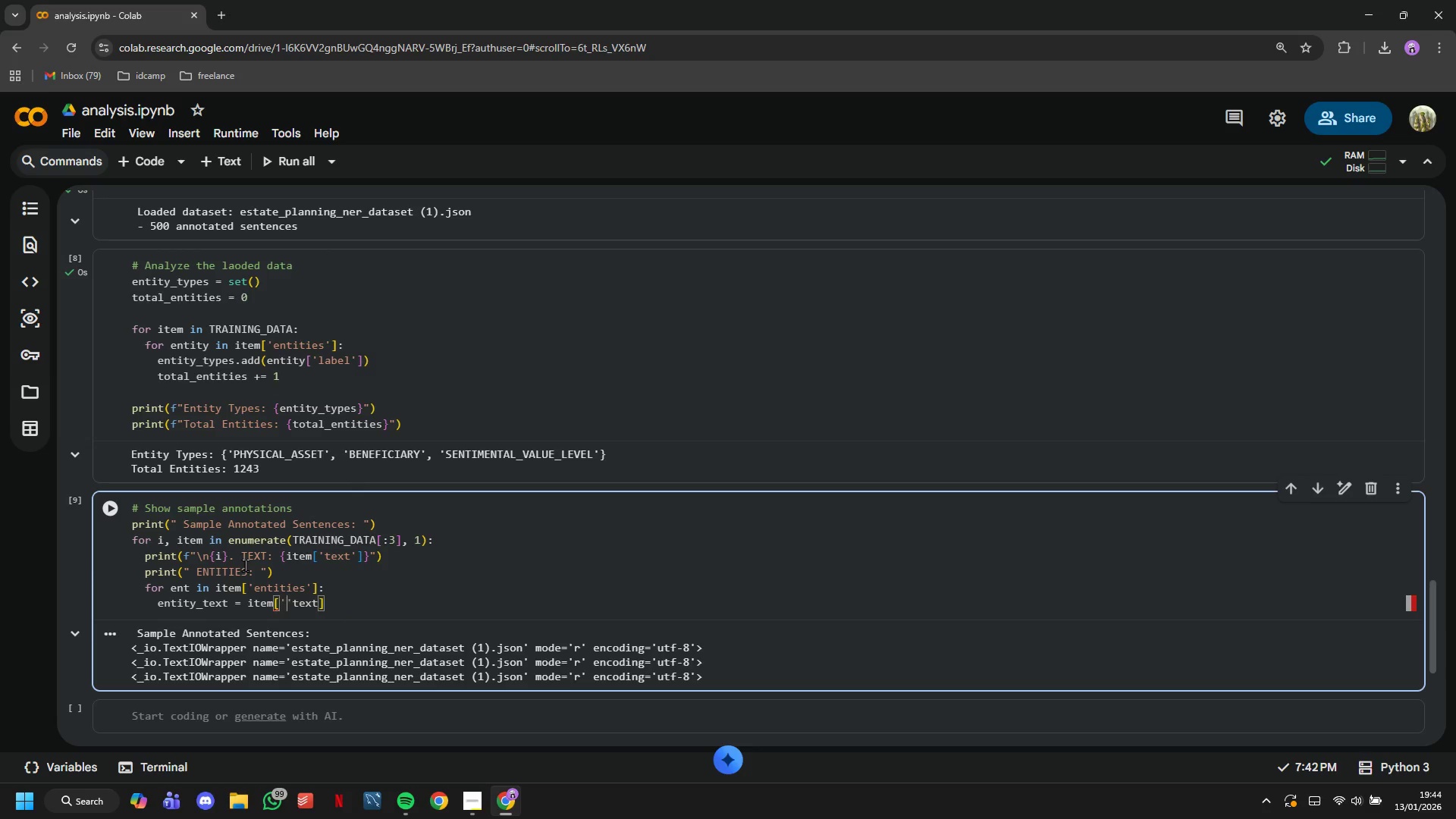 
key(ArrowRight)
 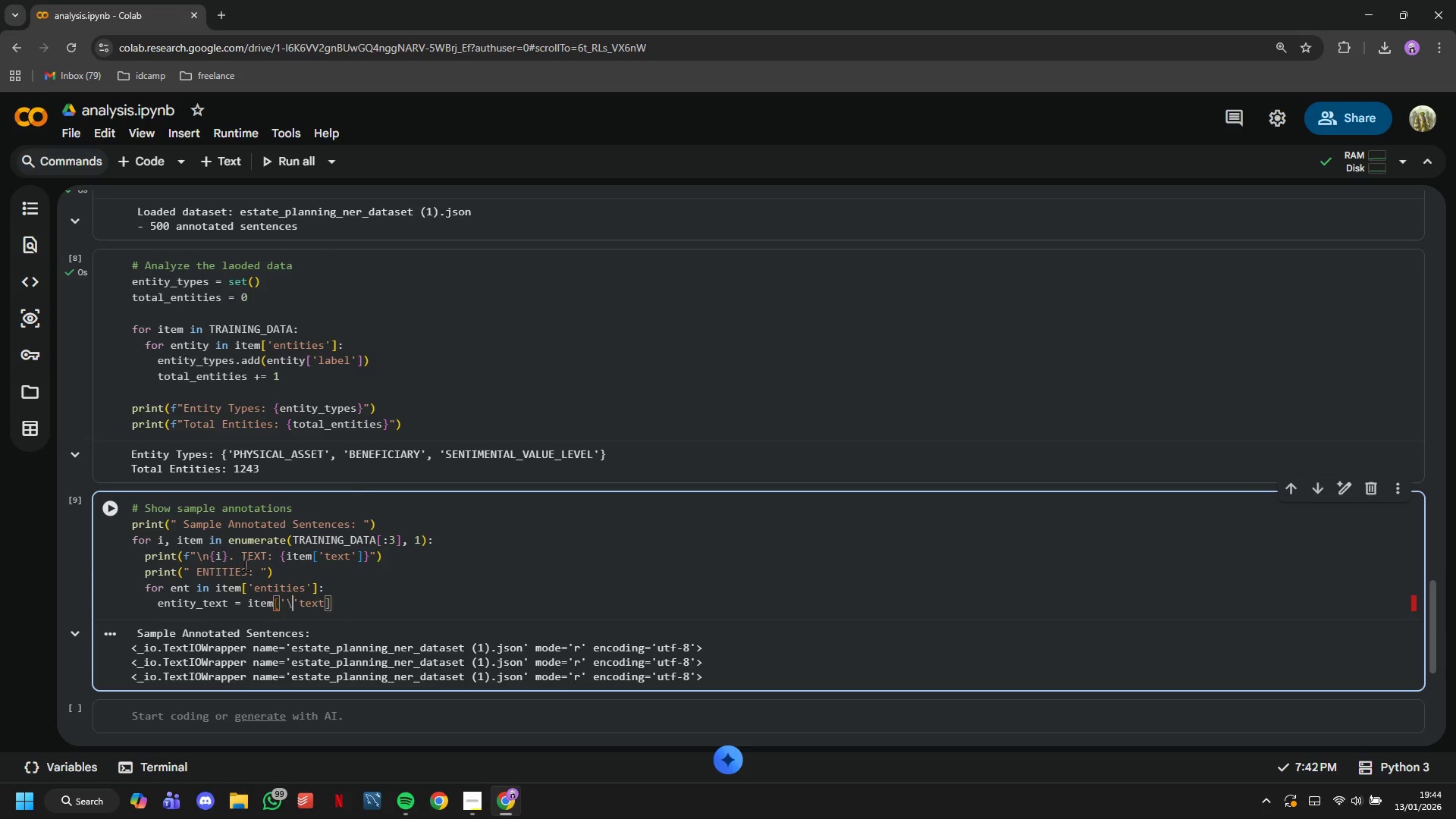 
key(Backslash)
 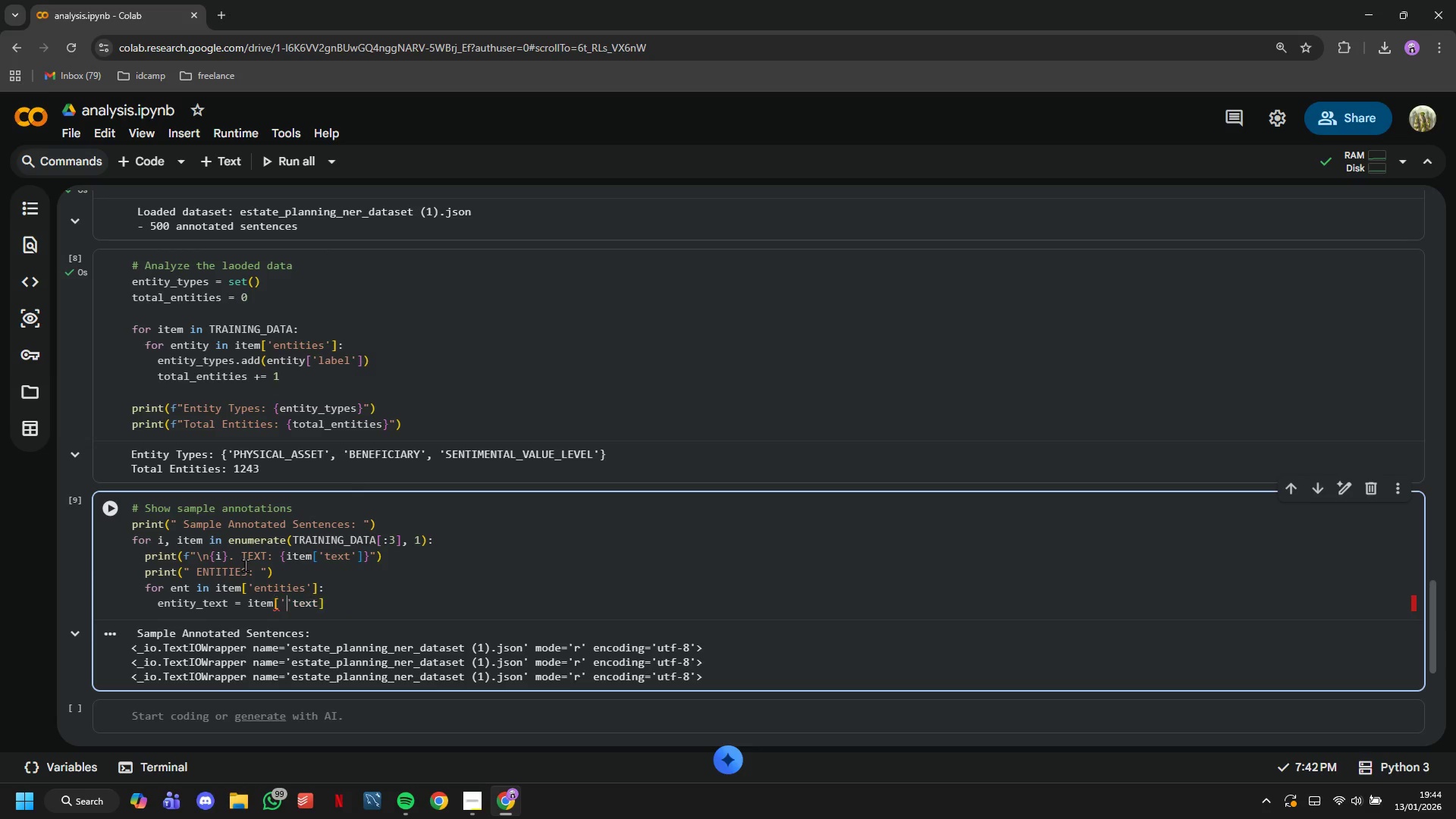 
key(Backspace)
 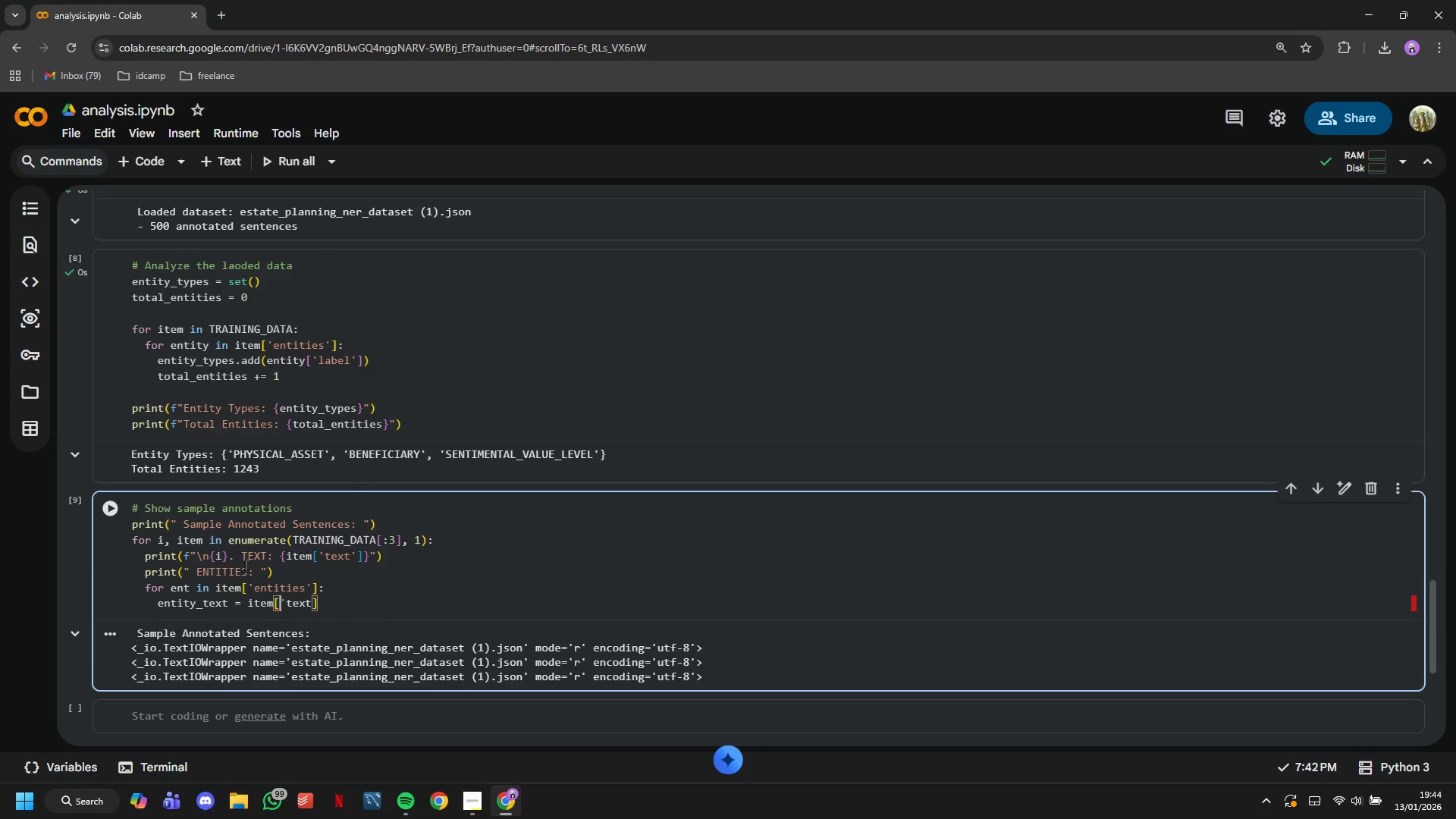 
key(Backspace)
 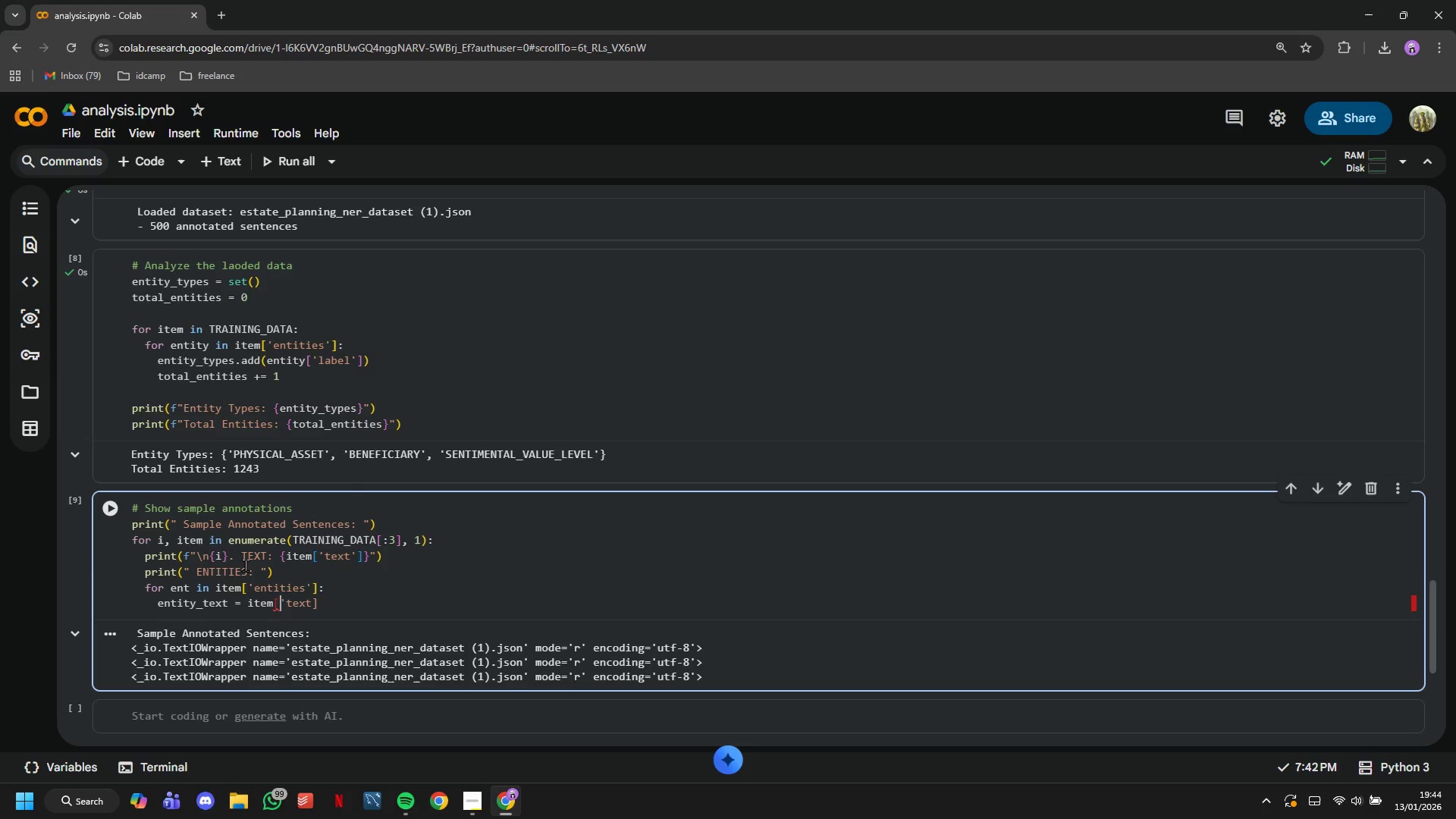 
key(ArrowRight)
 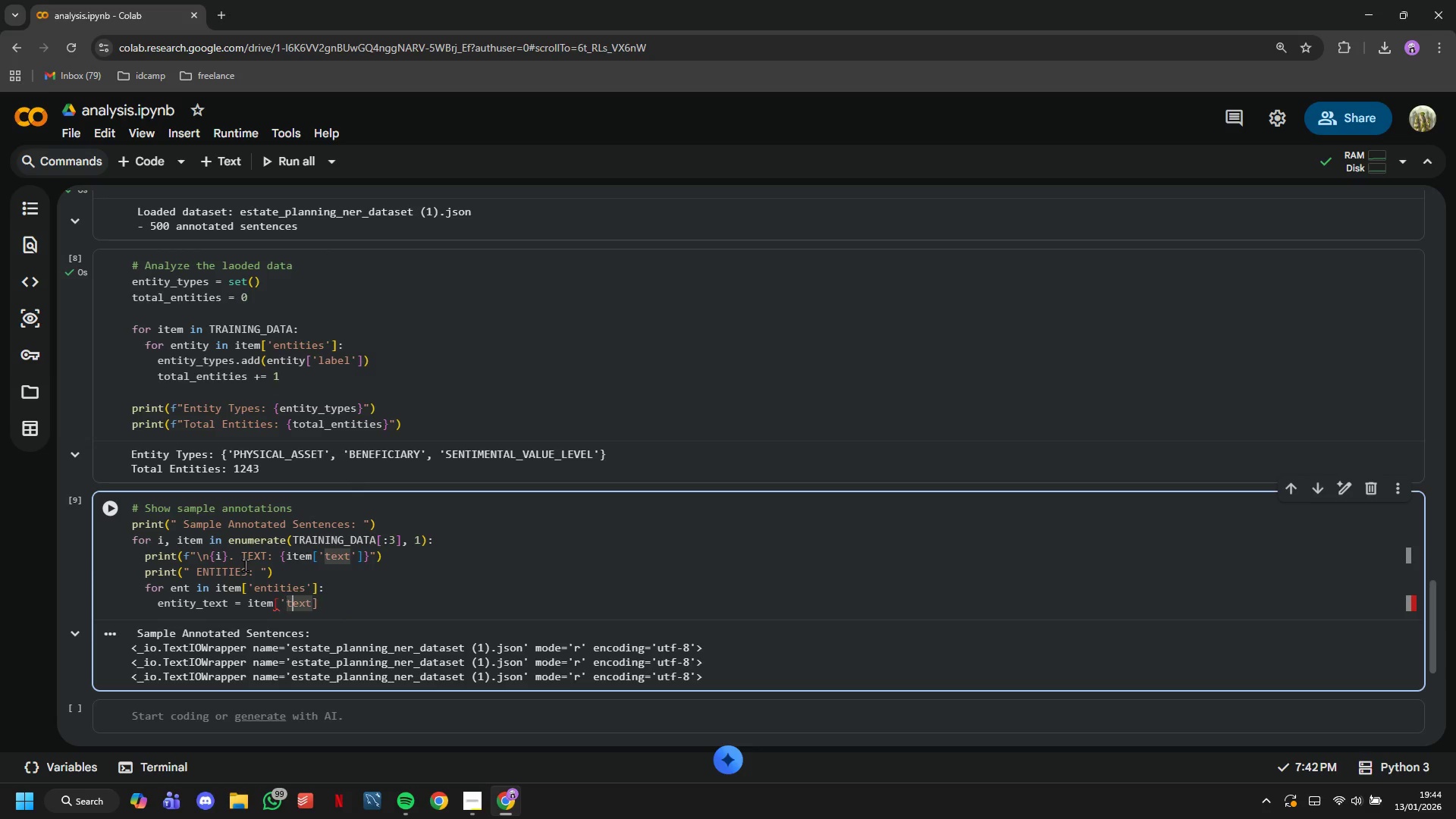 
key(ArrowRight)
 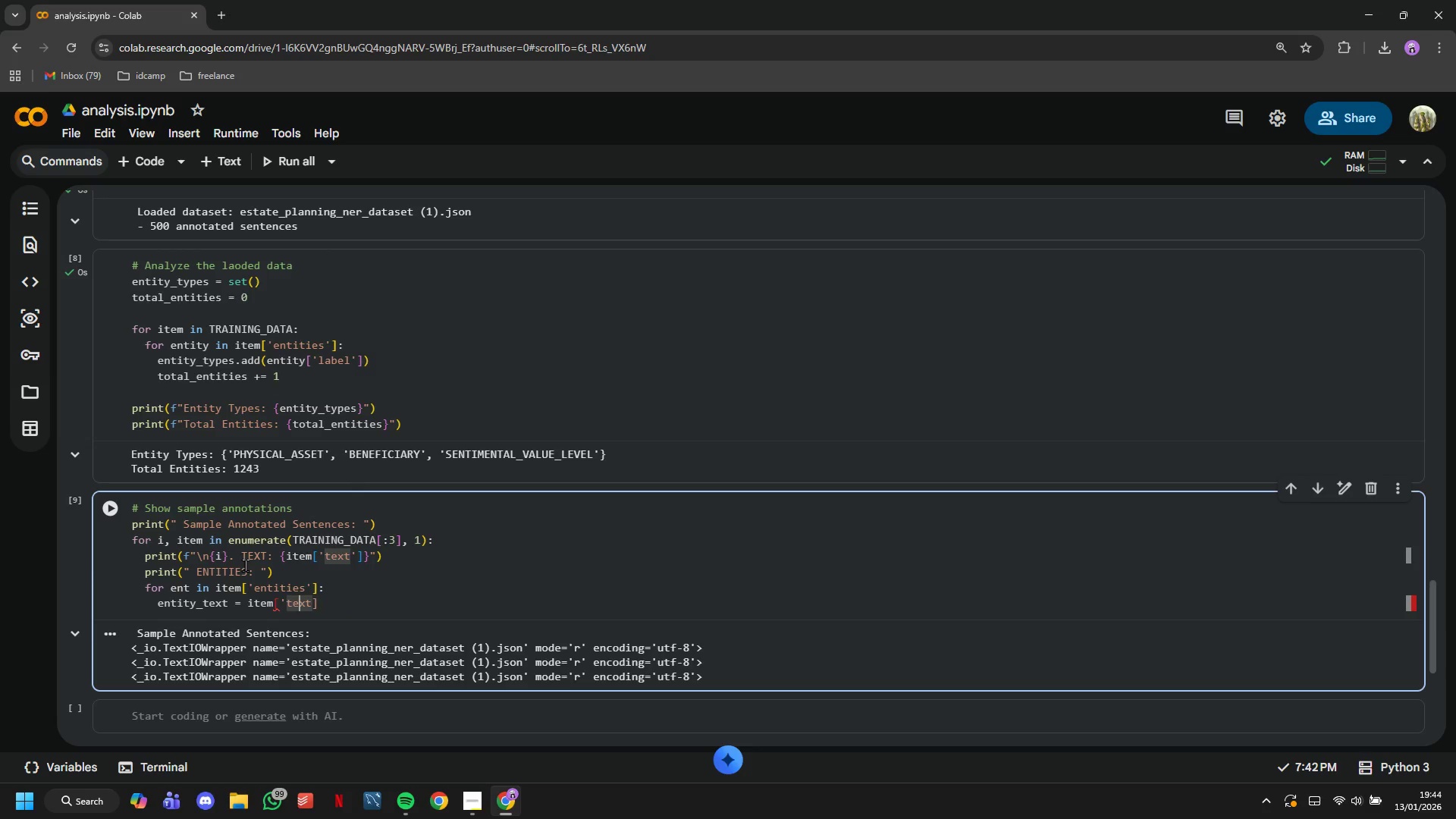 
key(ArrowRight)
 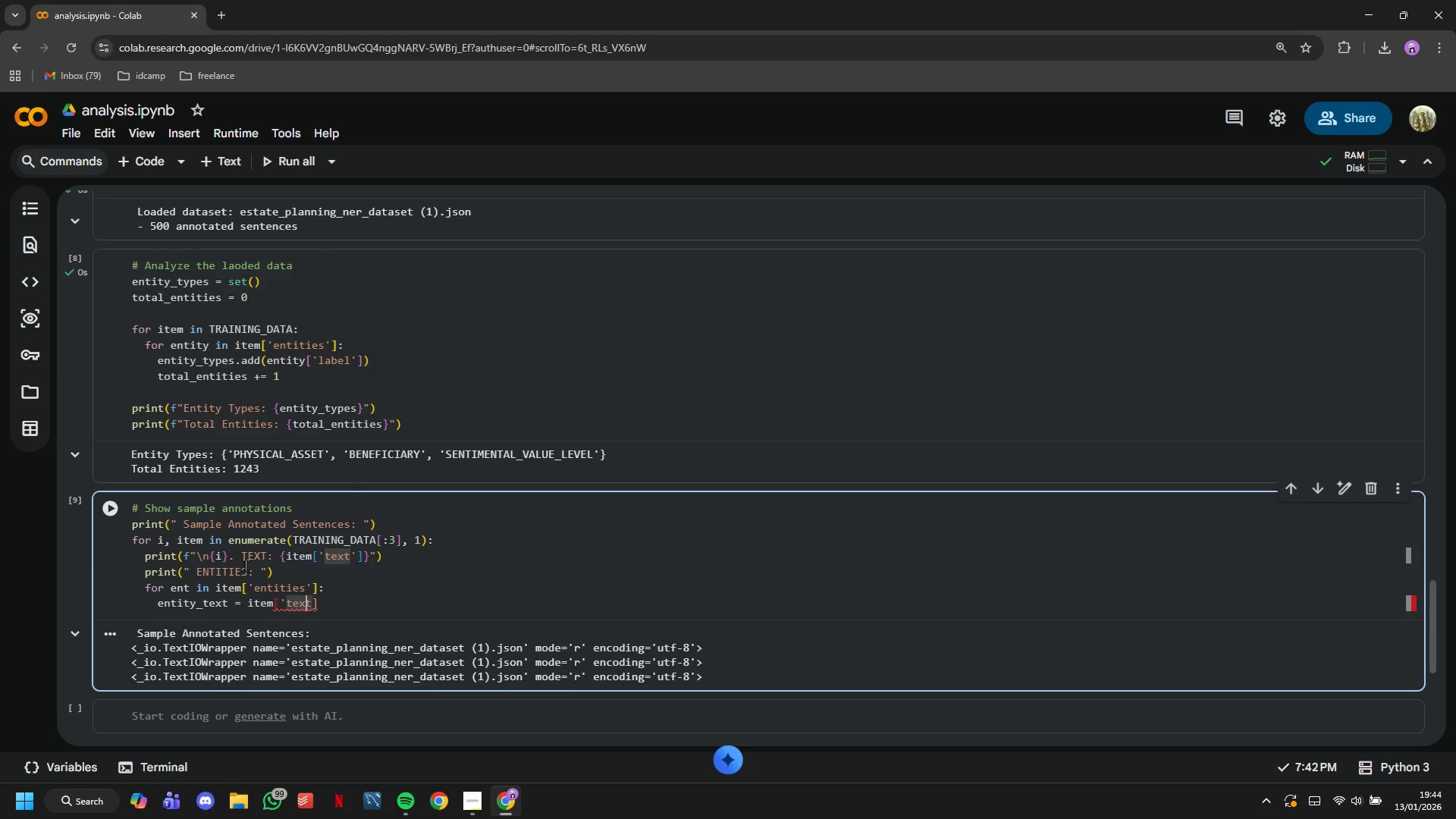 
key(ArrowRight)
 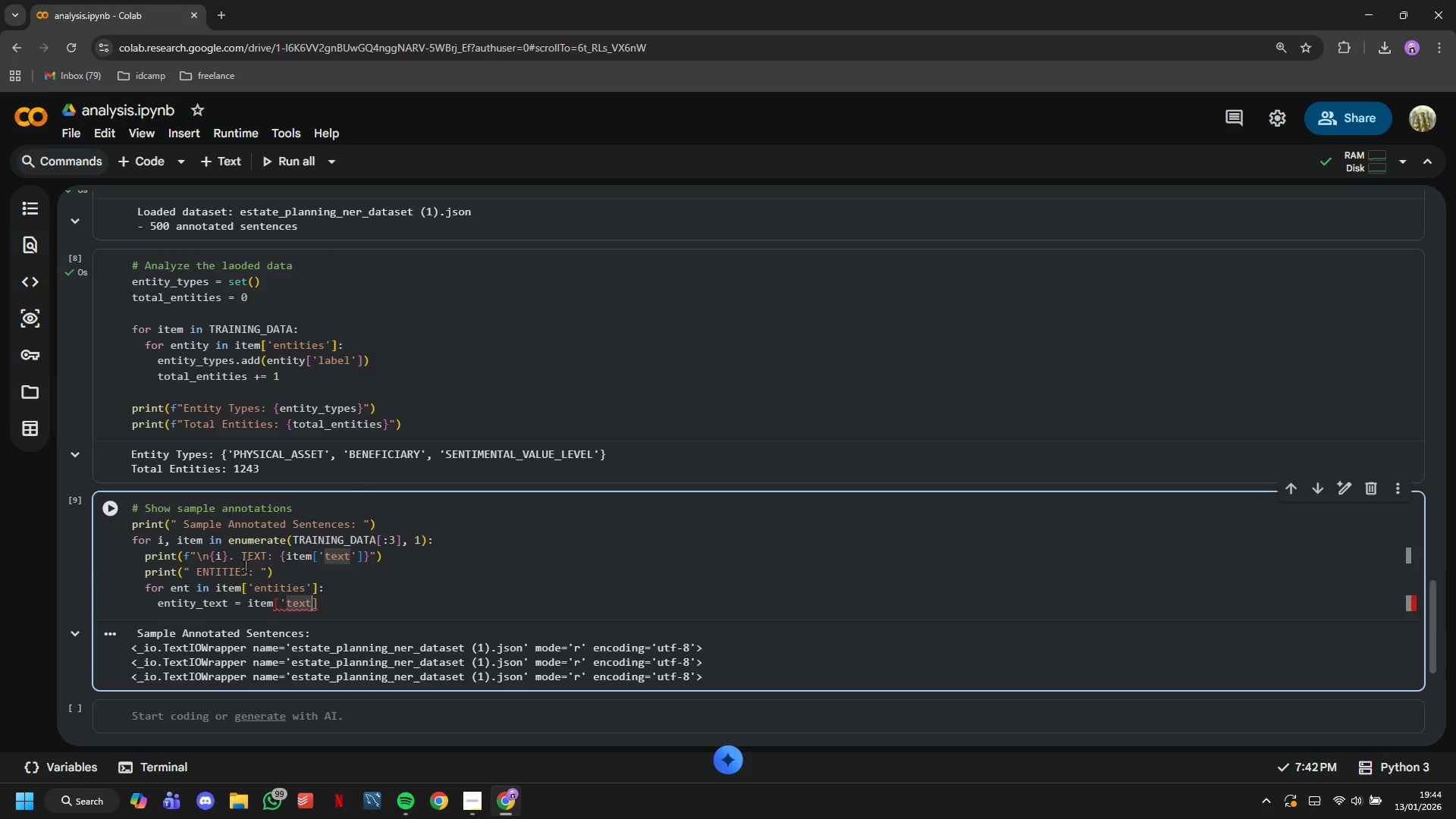 
key(ArrowRight)
 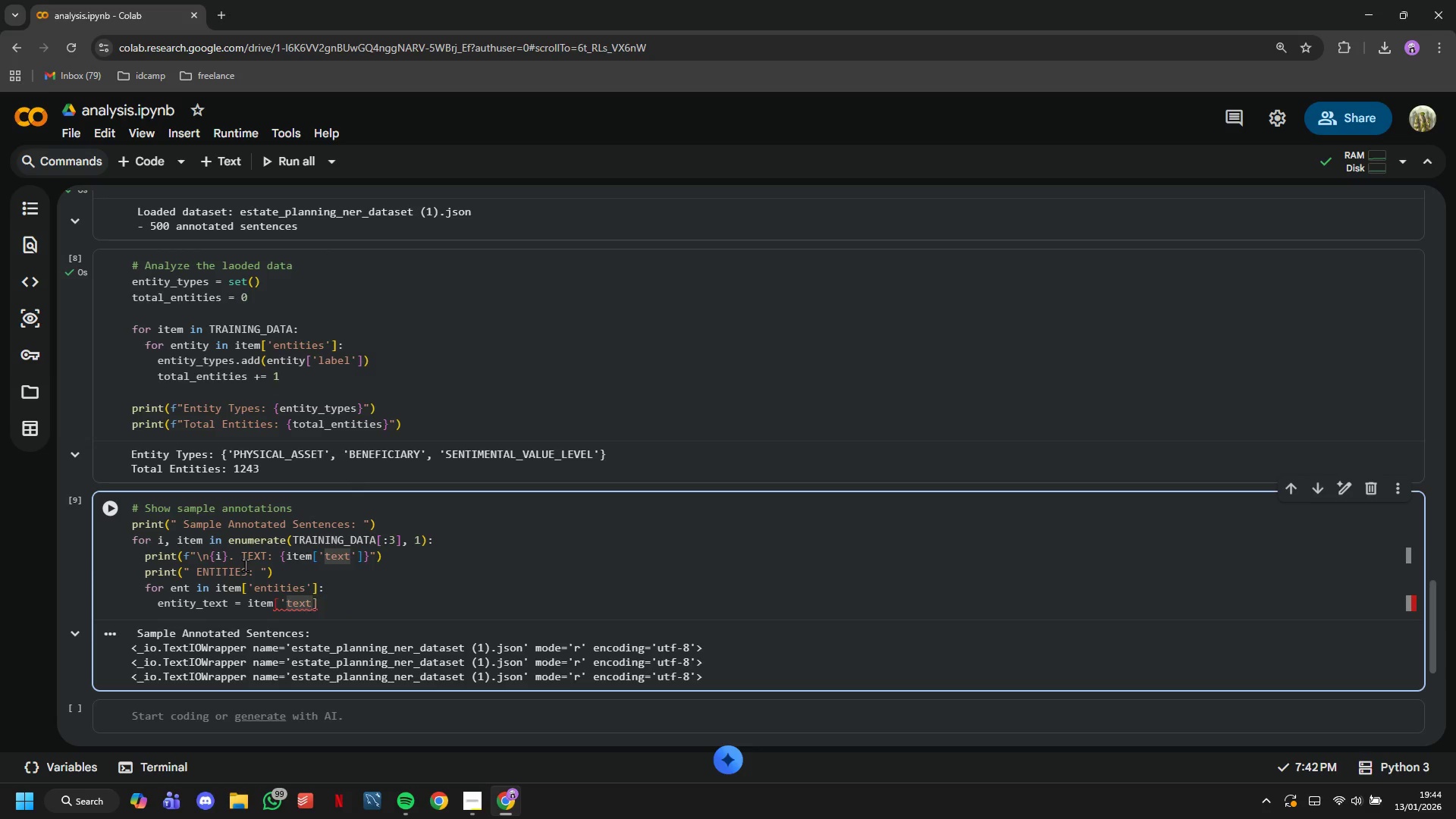 
key(Quote)
 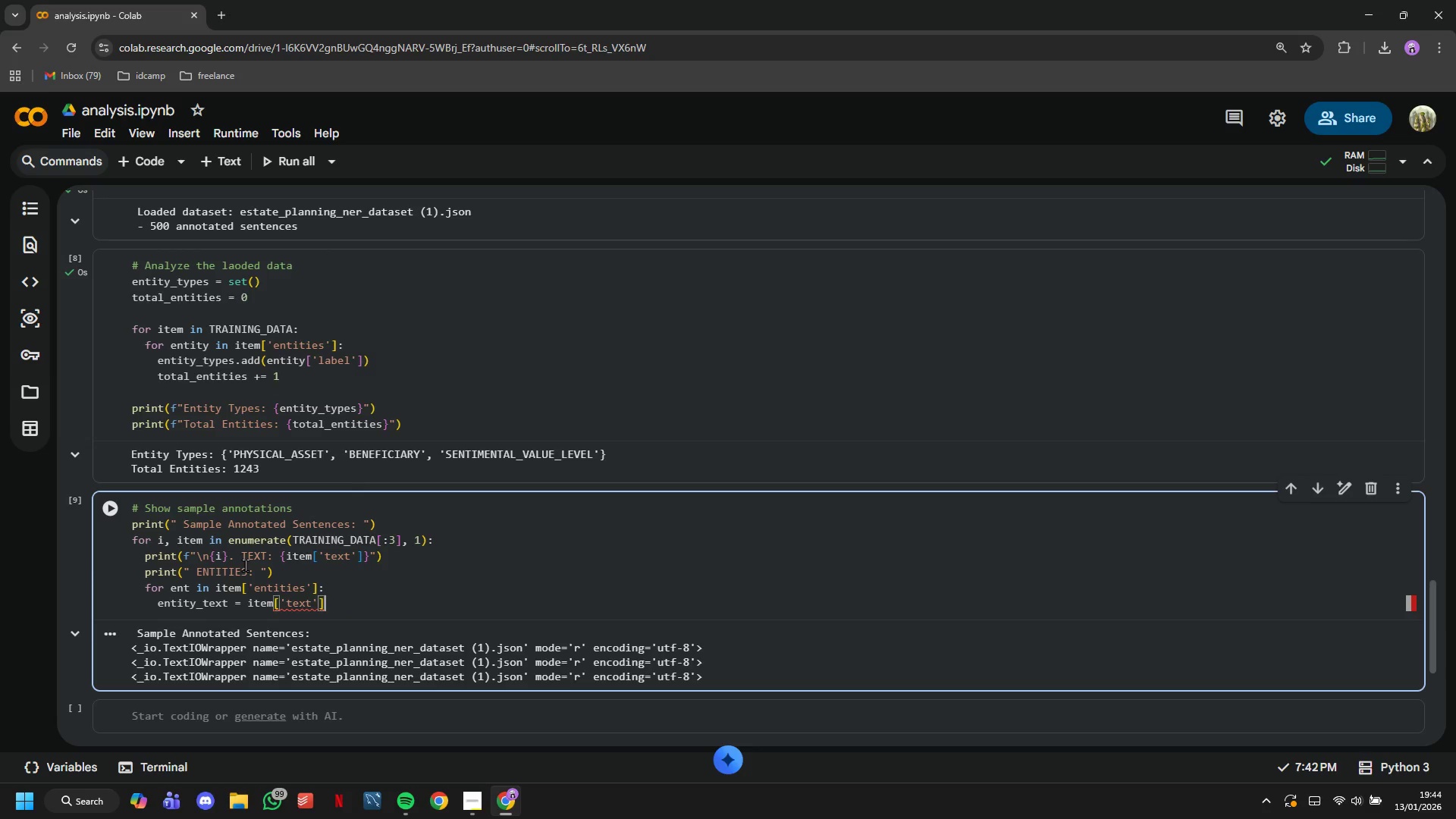 
key(ArrowRight)
 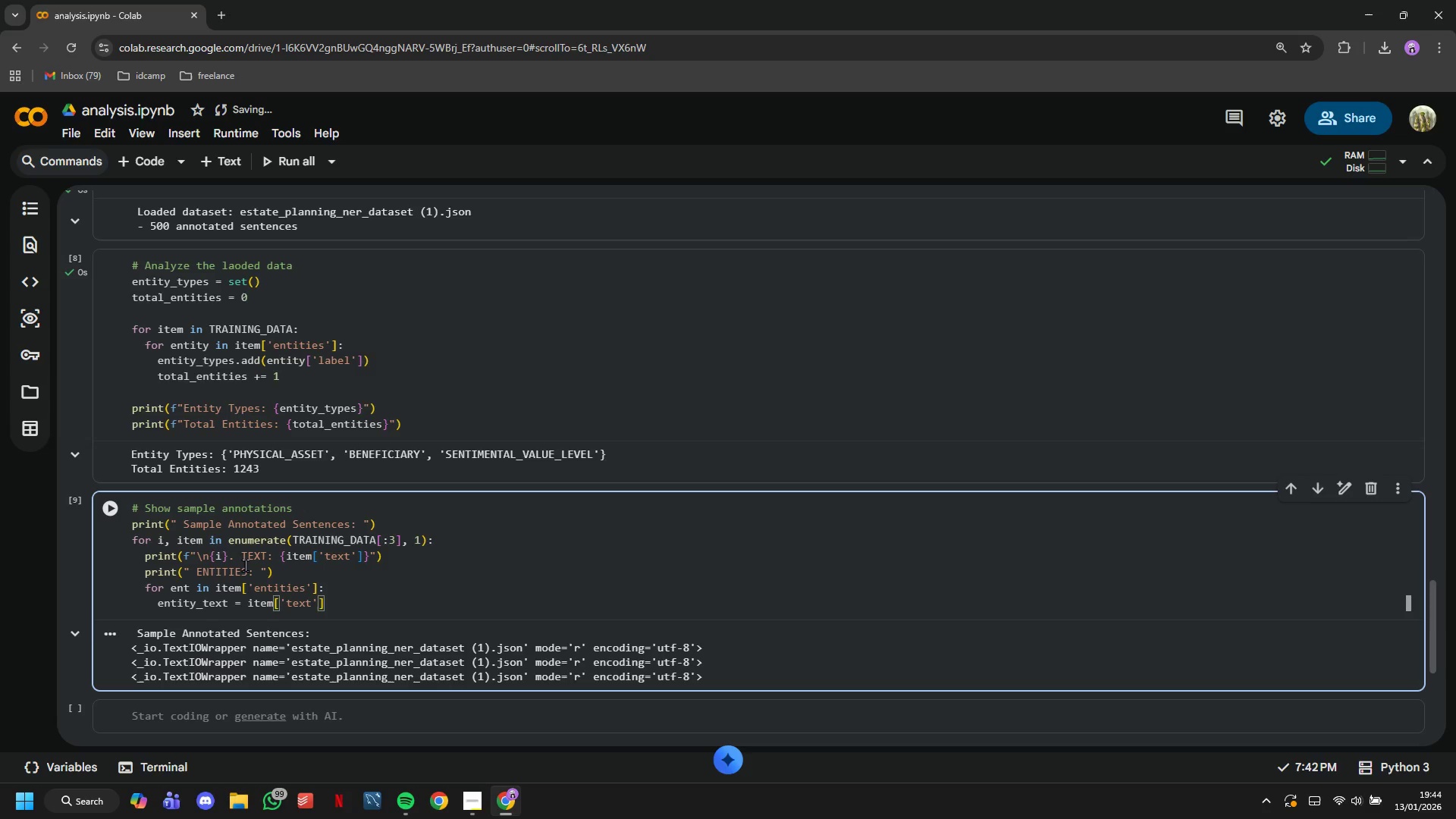 
type([ent['start)
 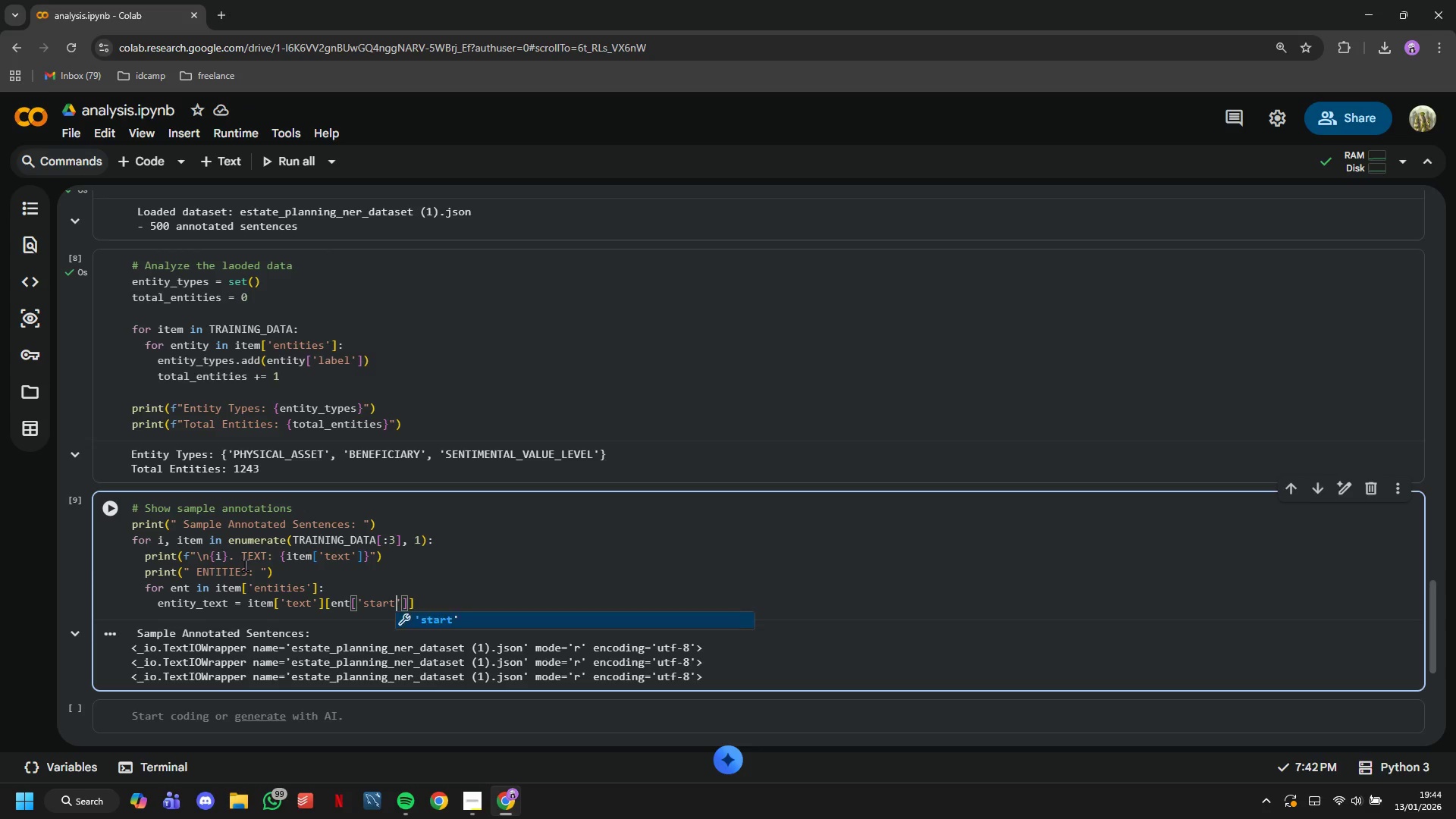 
key(ArrowRight)
 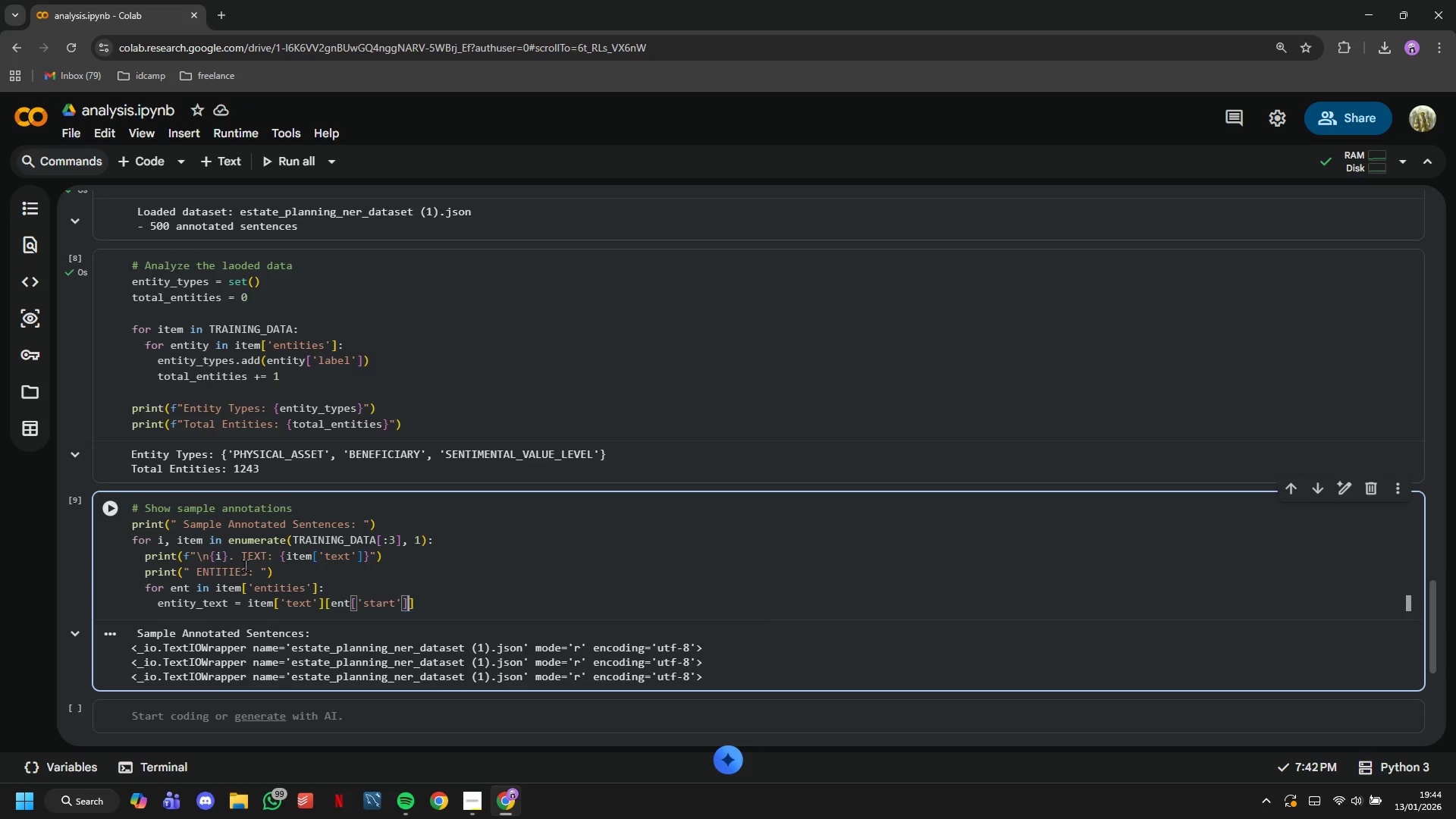 
key(ArrowRight)
 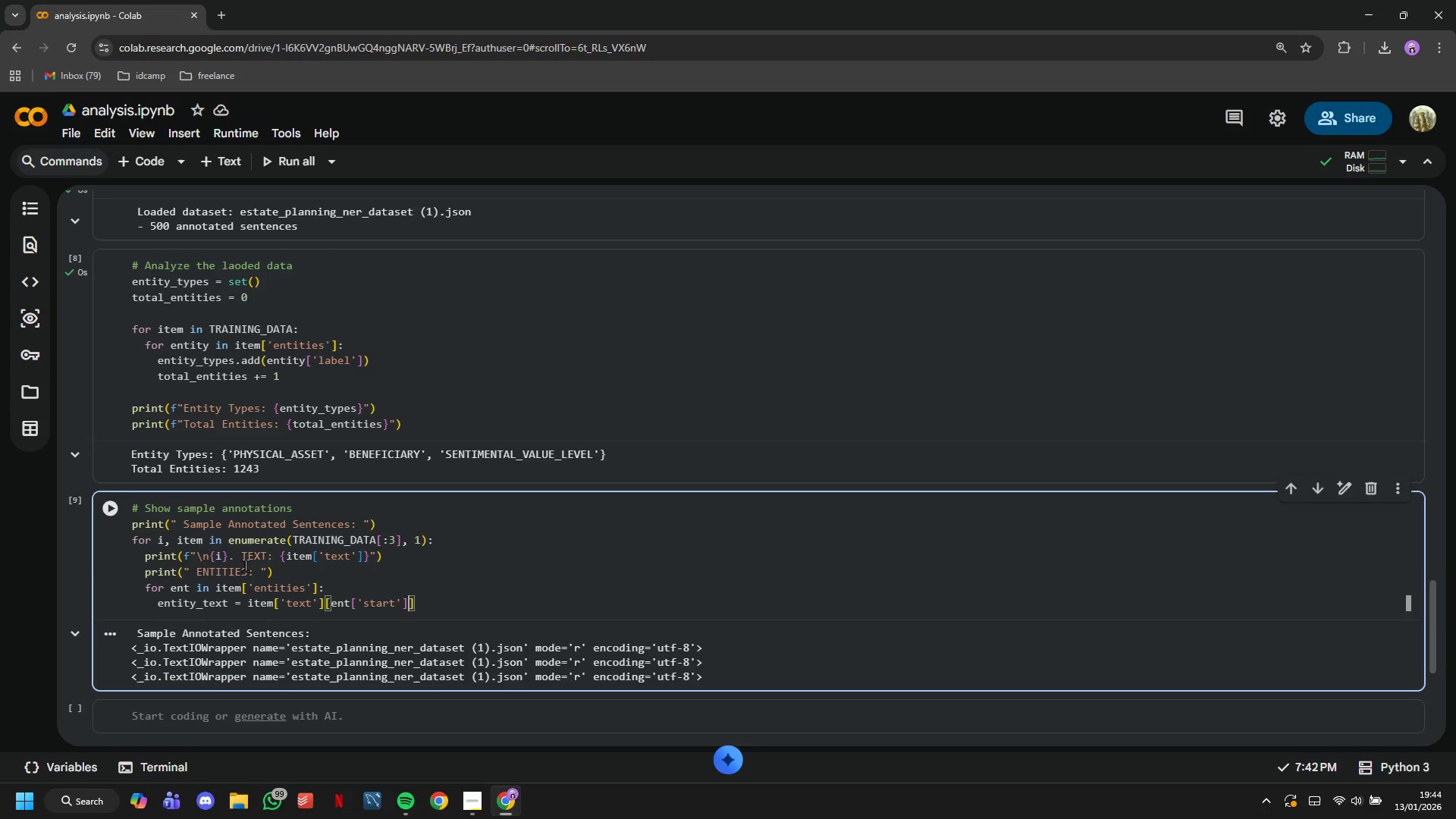 
type(:ent['end)
 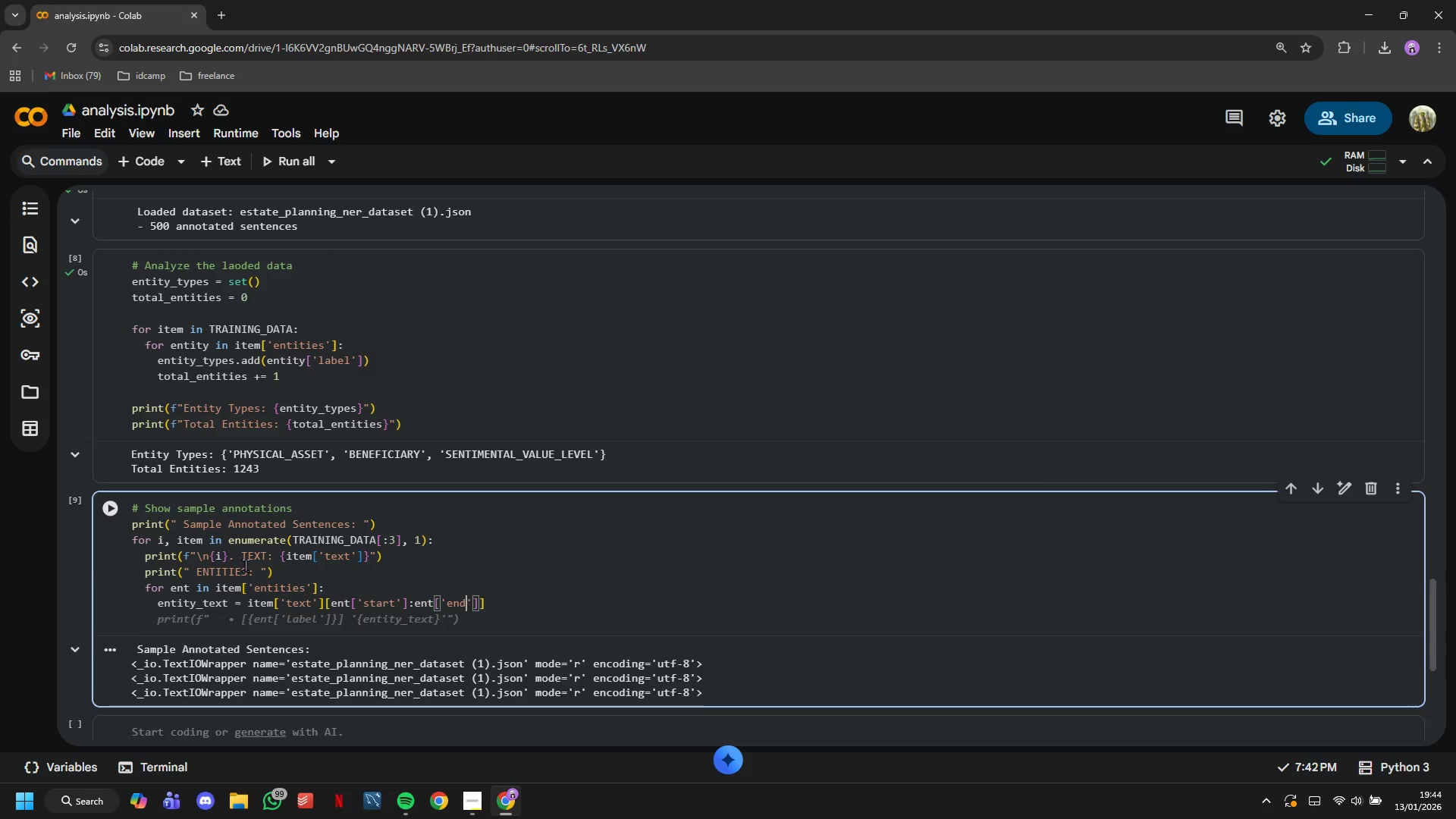 
key(ArrowRight)
 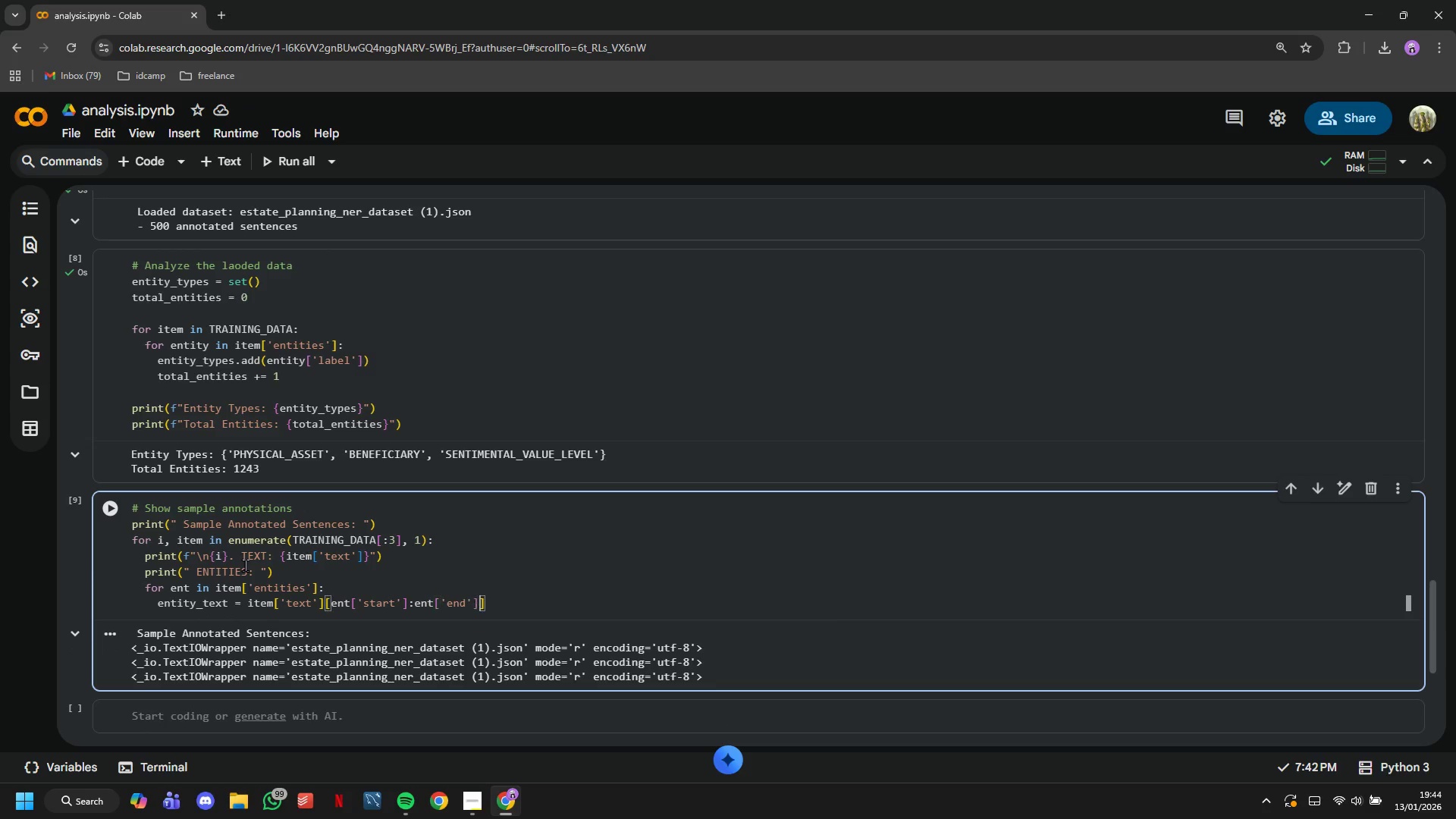 
key(ArrowRight)
 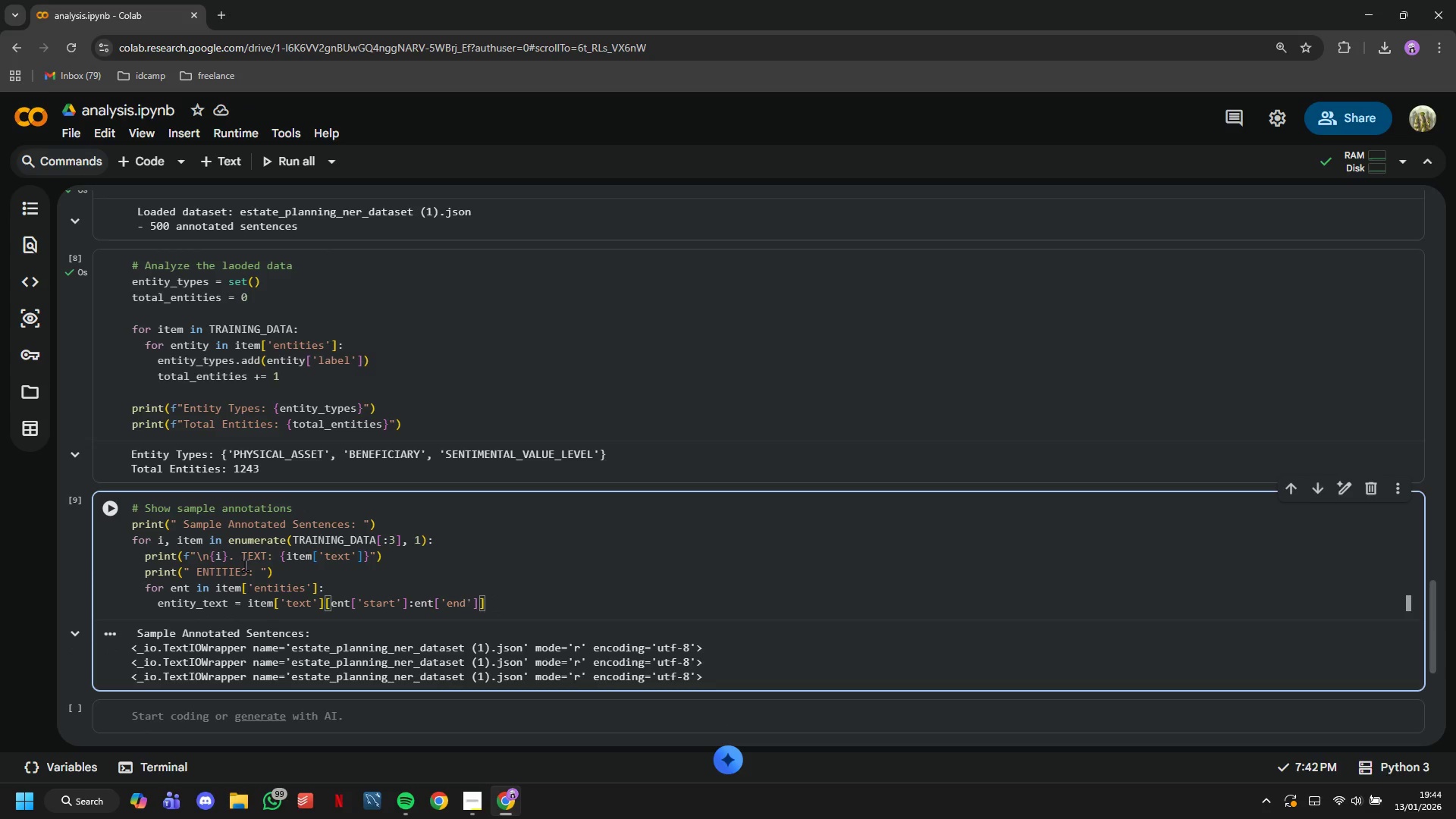 
key(ArrowRight)
 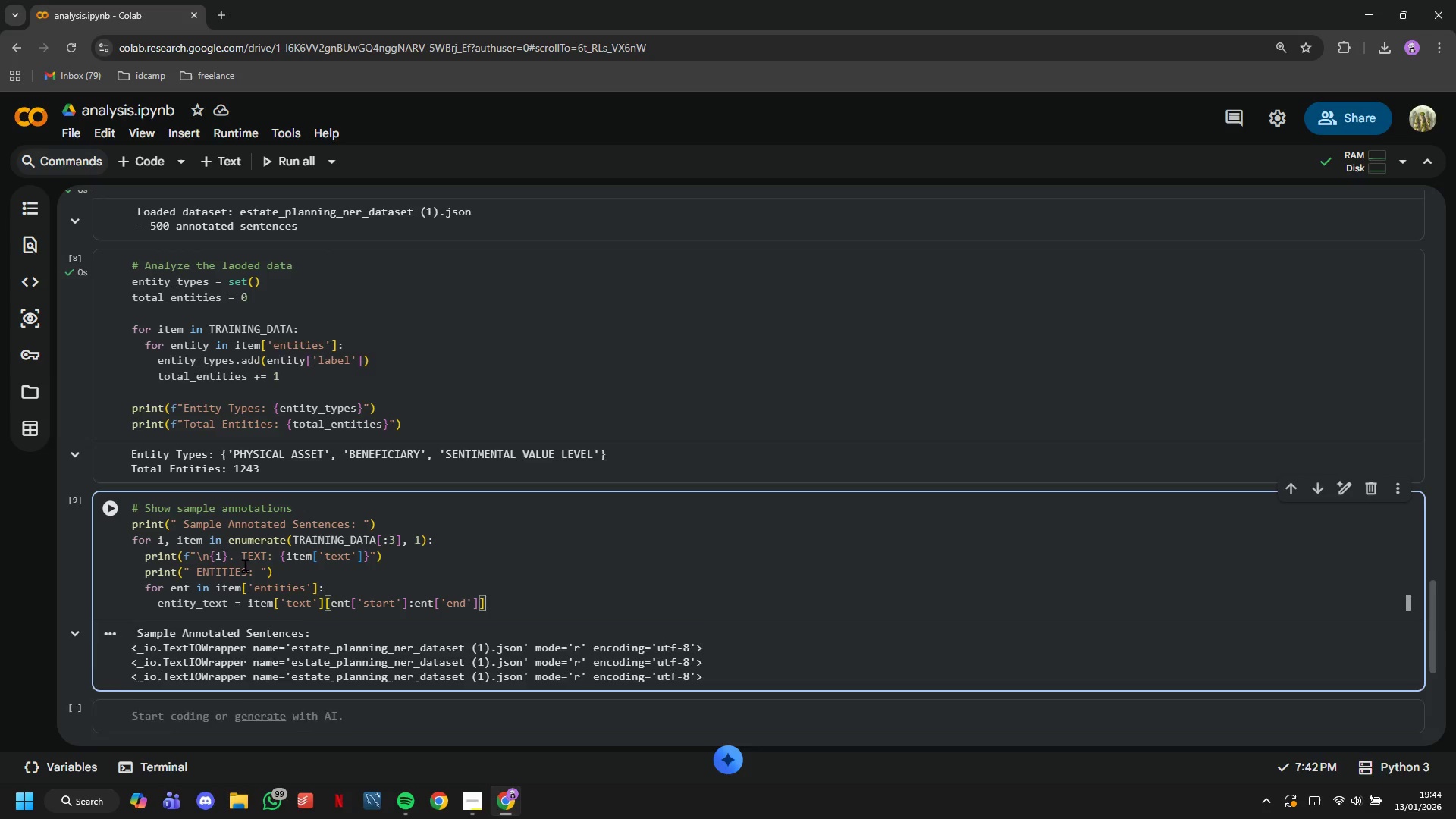 
key(Enter)
 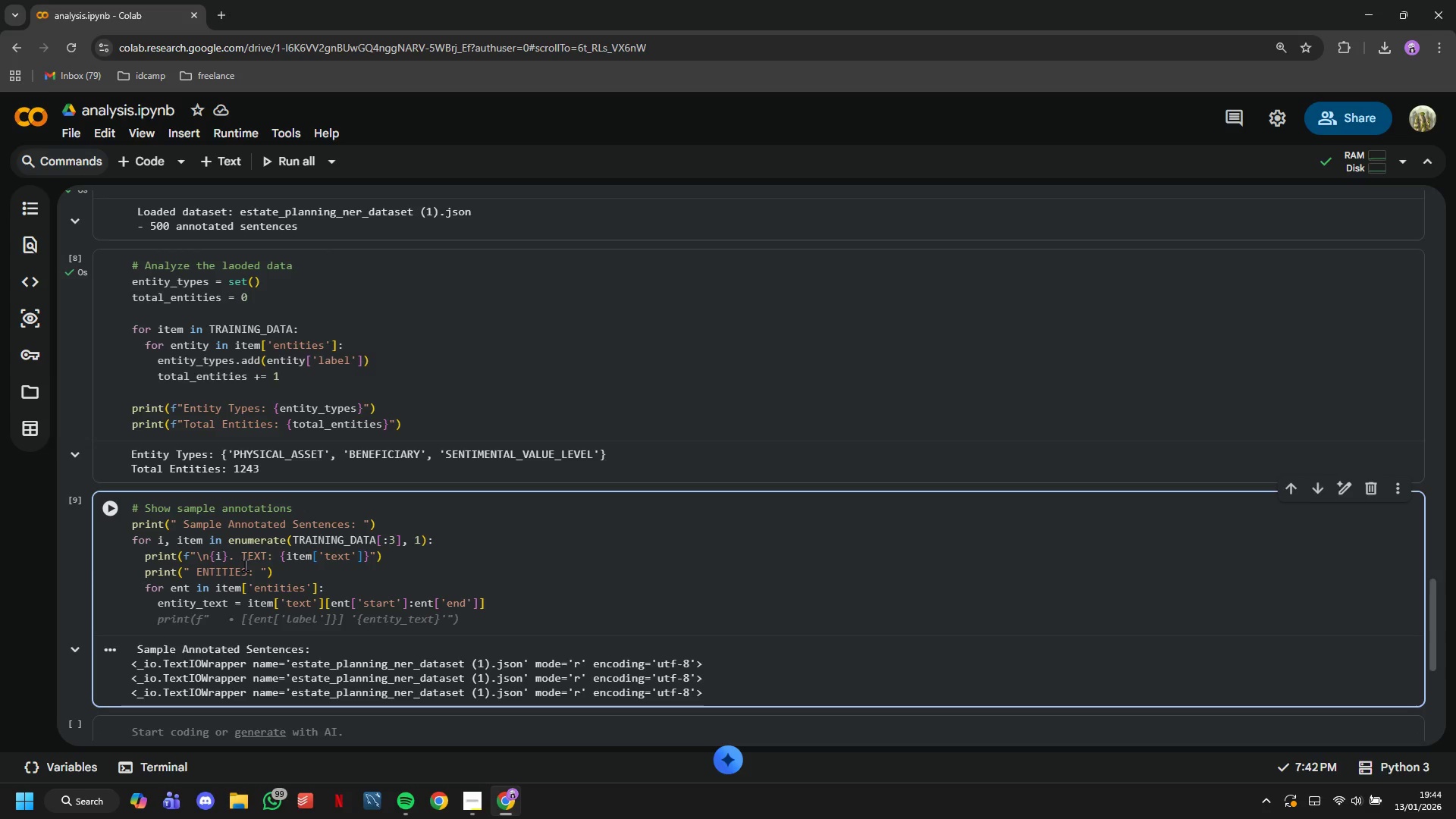 
type(print(f" - [{ent['label)
 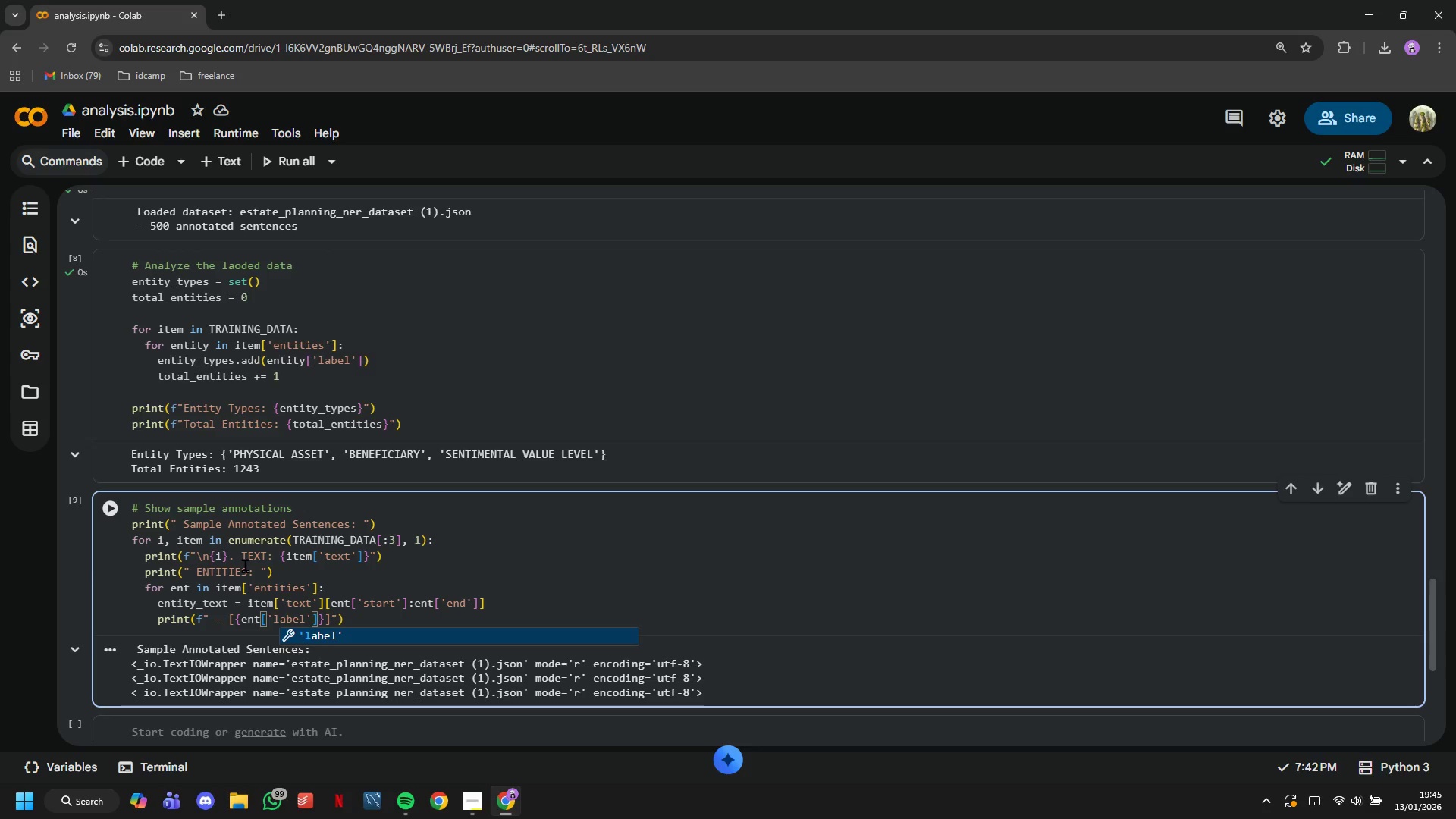 
key(ArrowRight)
 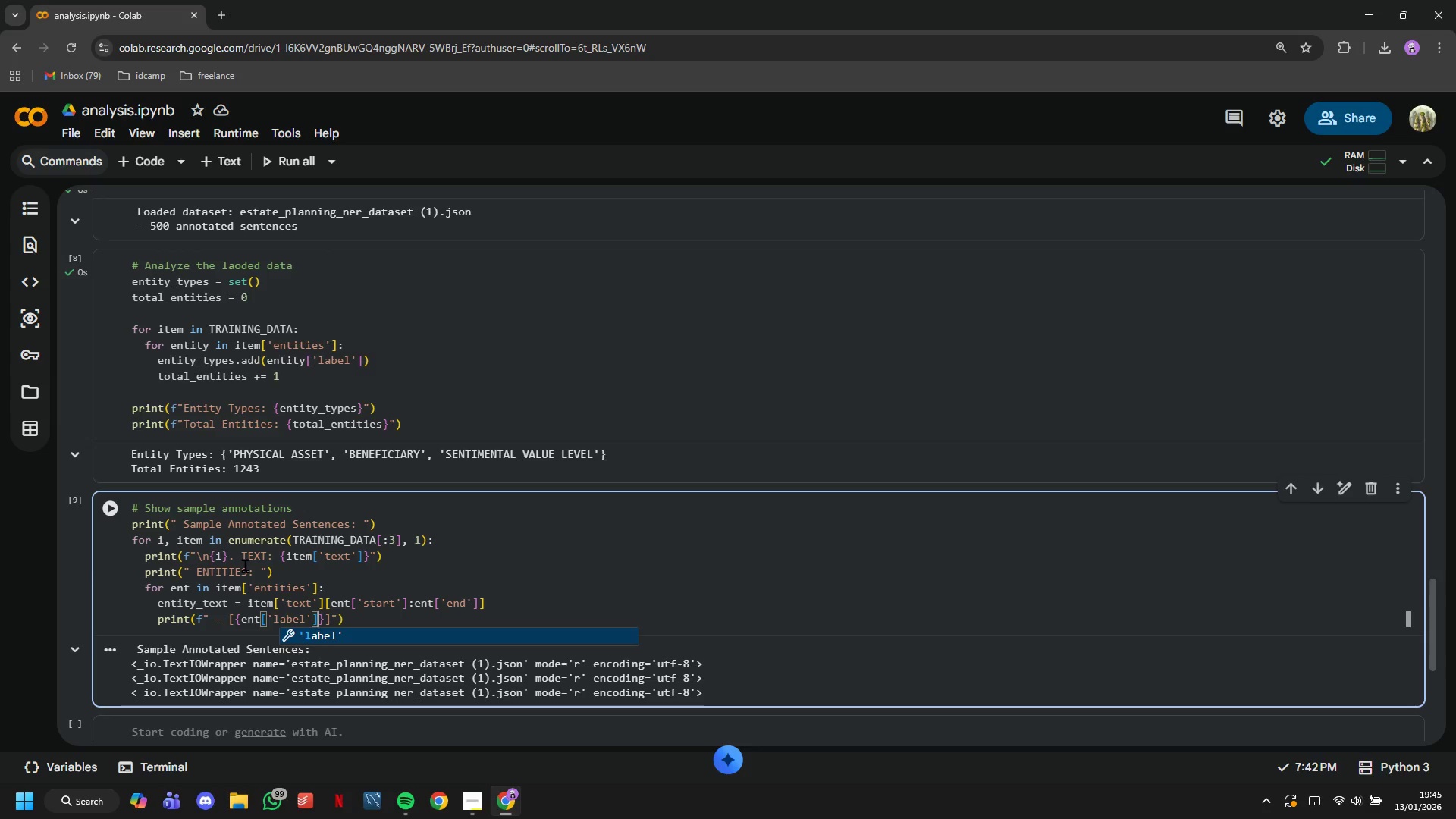 
key(ArrowRight)
 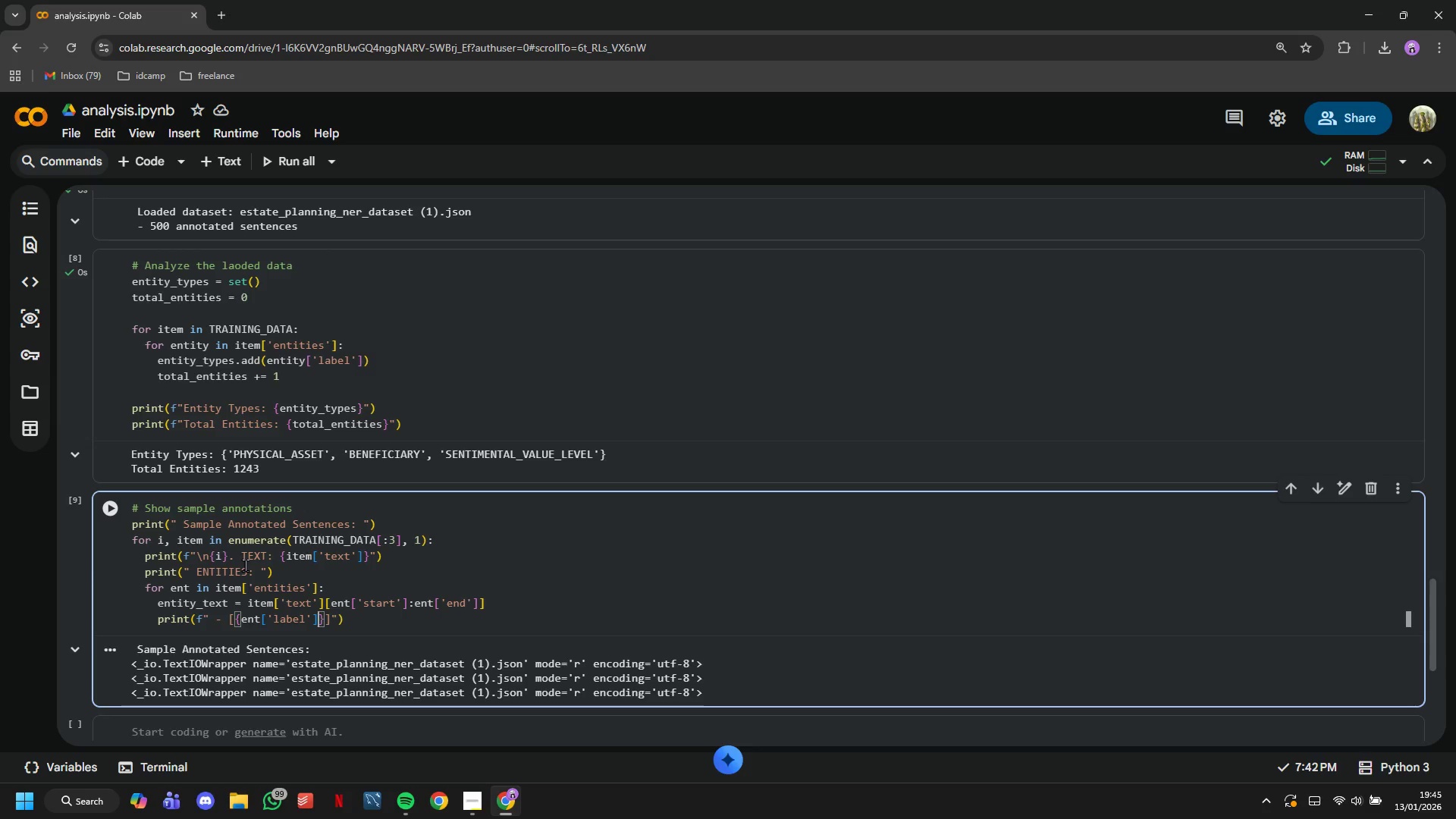 
key(ArrowRight)
 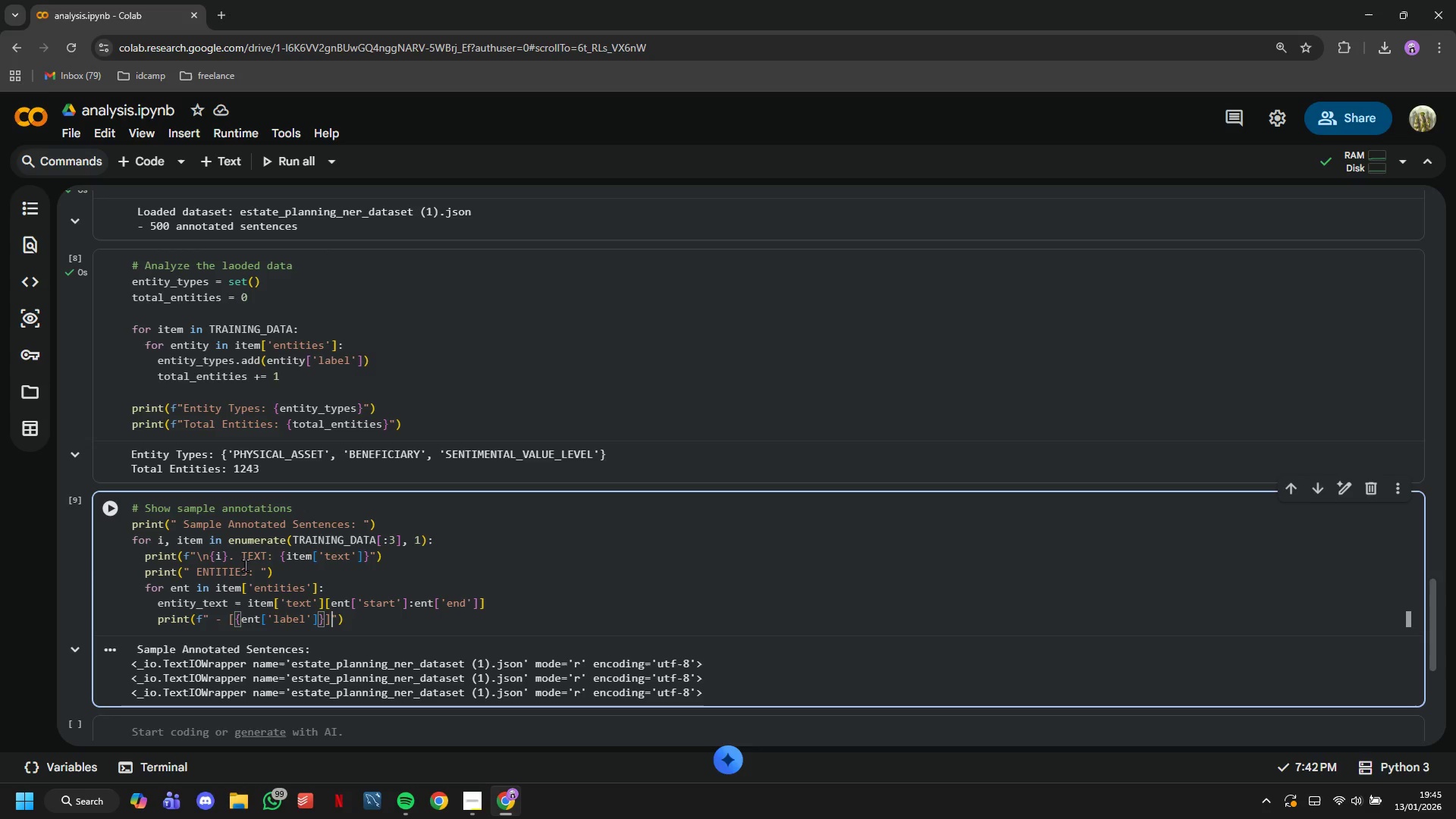 
key(ArrowRight)
 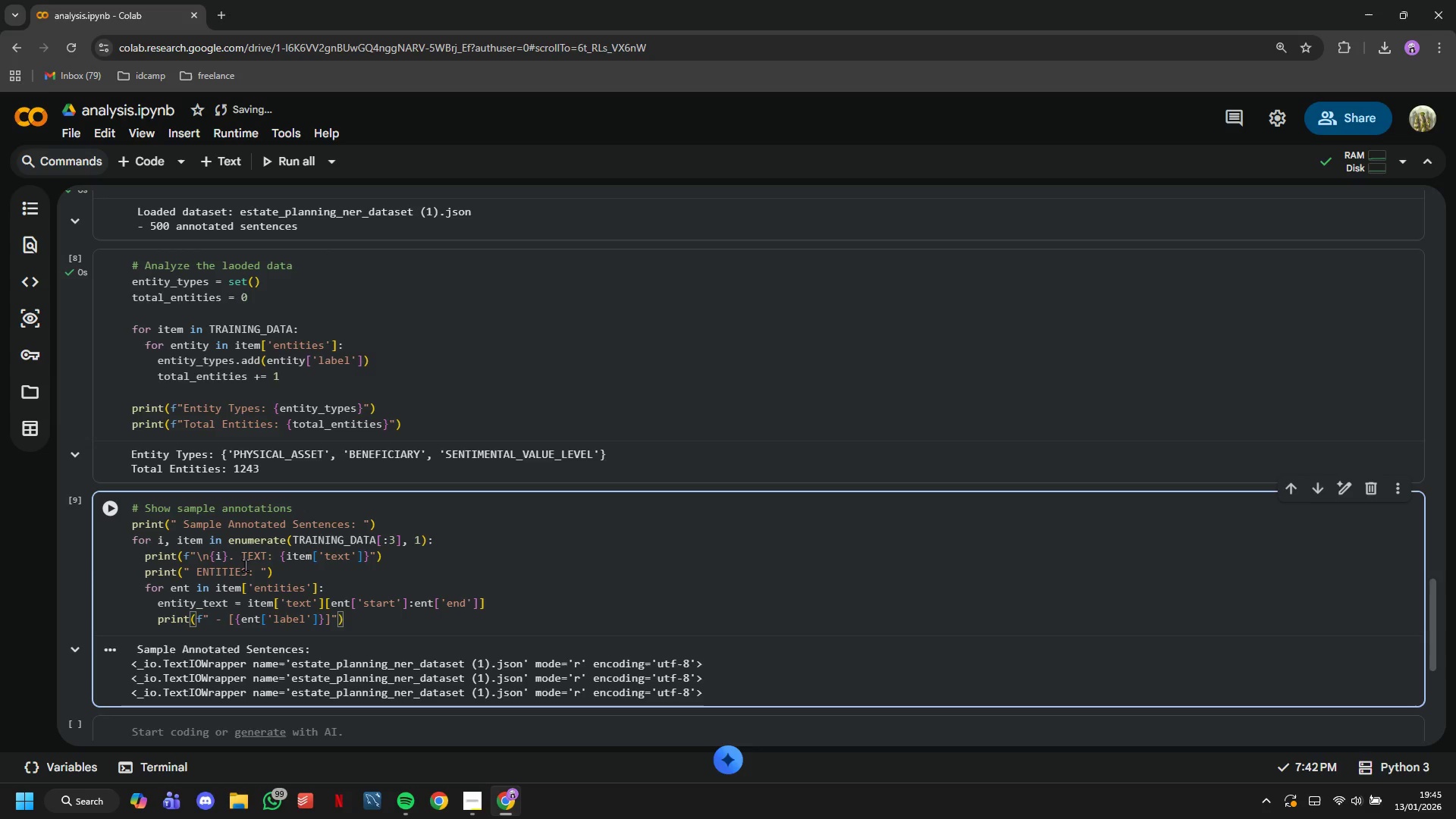 
key(Space)
 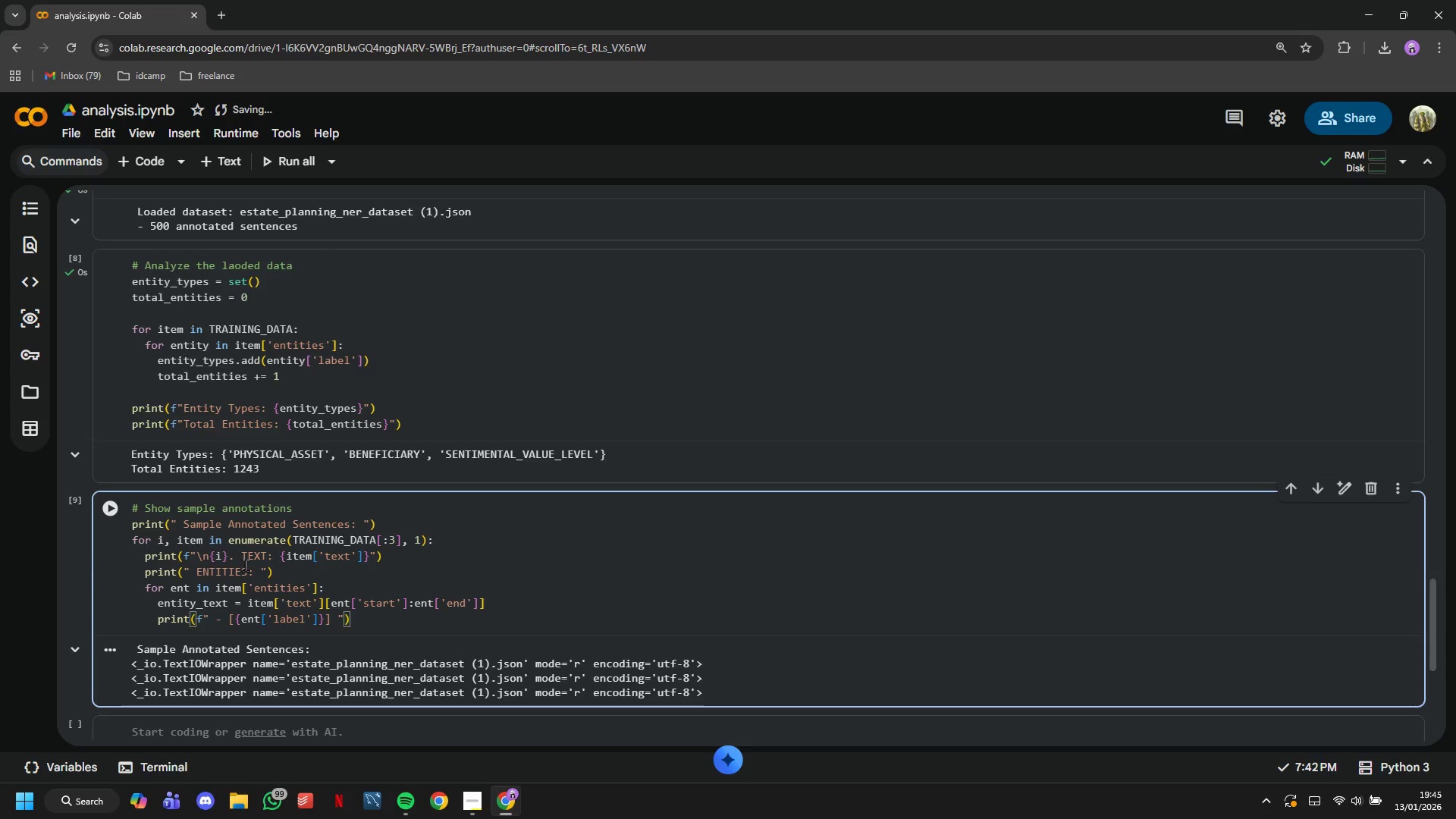 
key(Quote)
 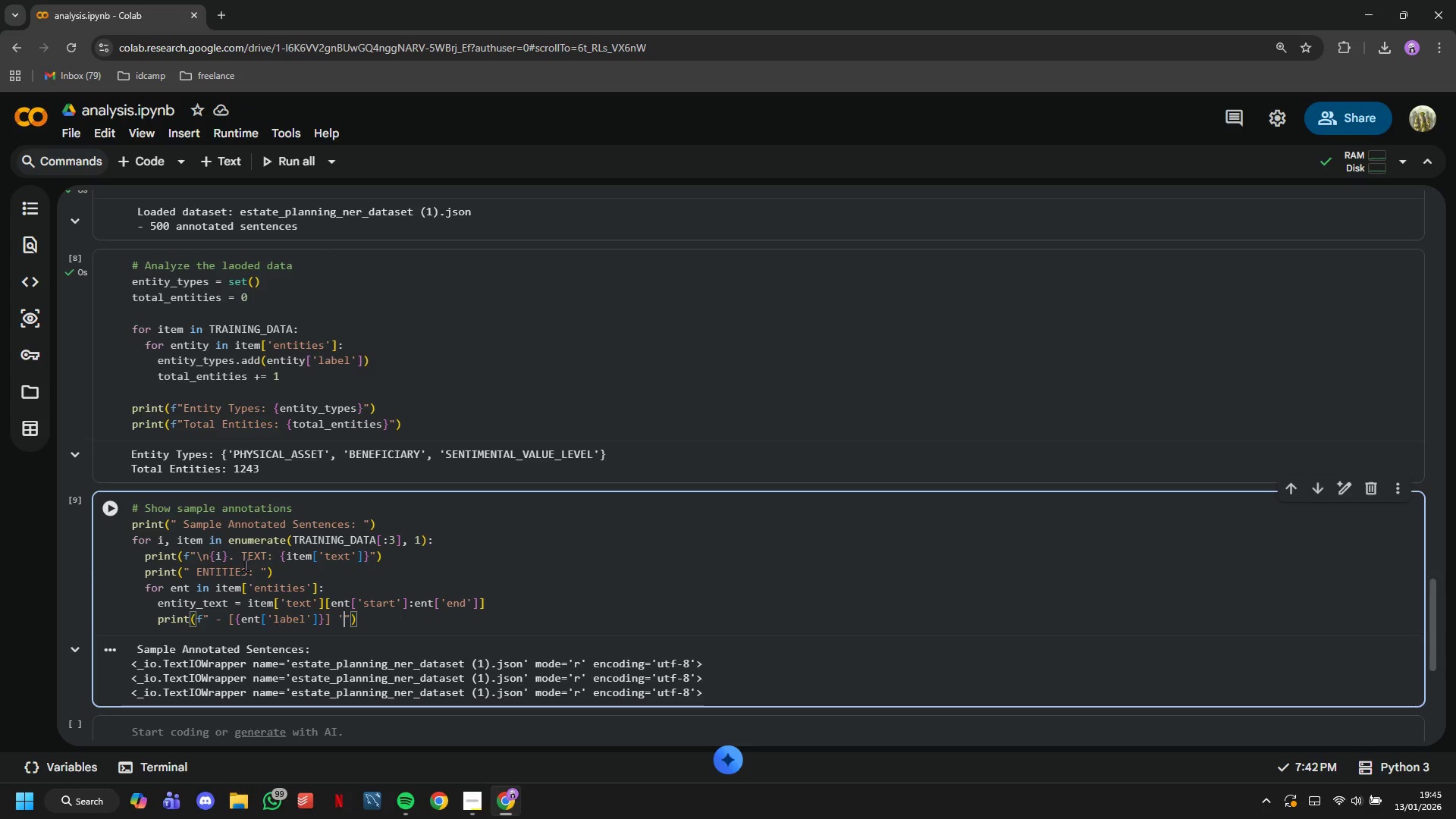 
key(Quote)
 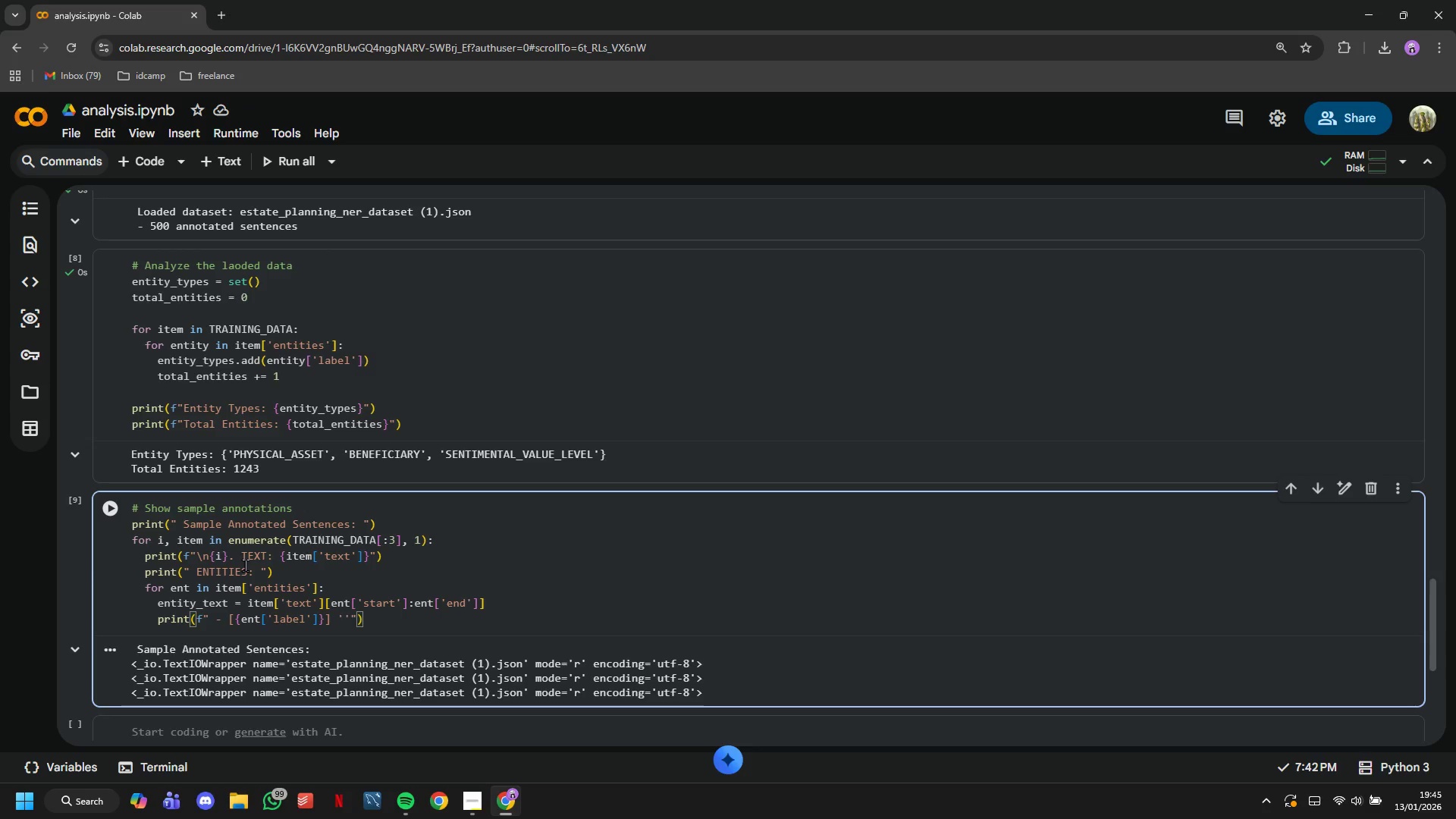 
key(ArrowLeft)
 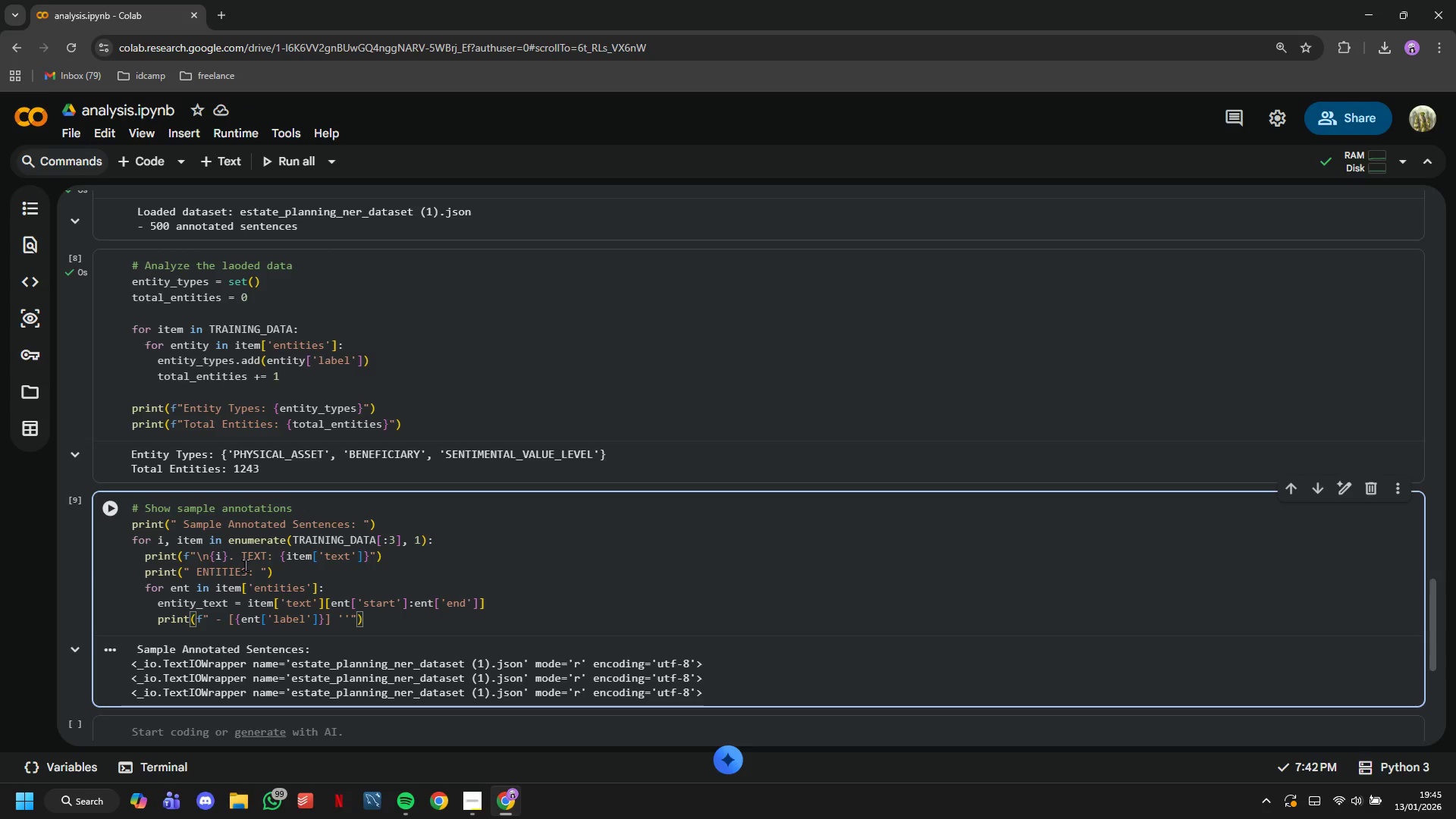 
type({entity_text)
 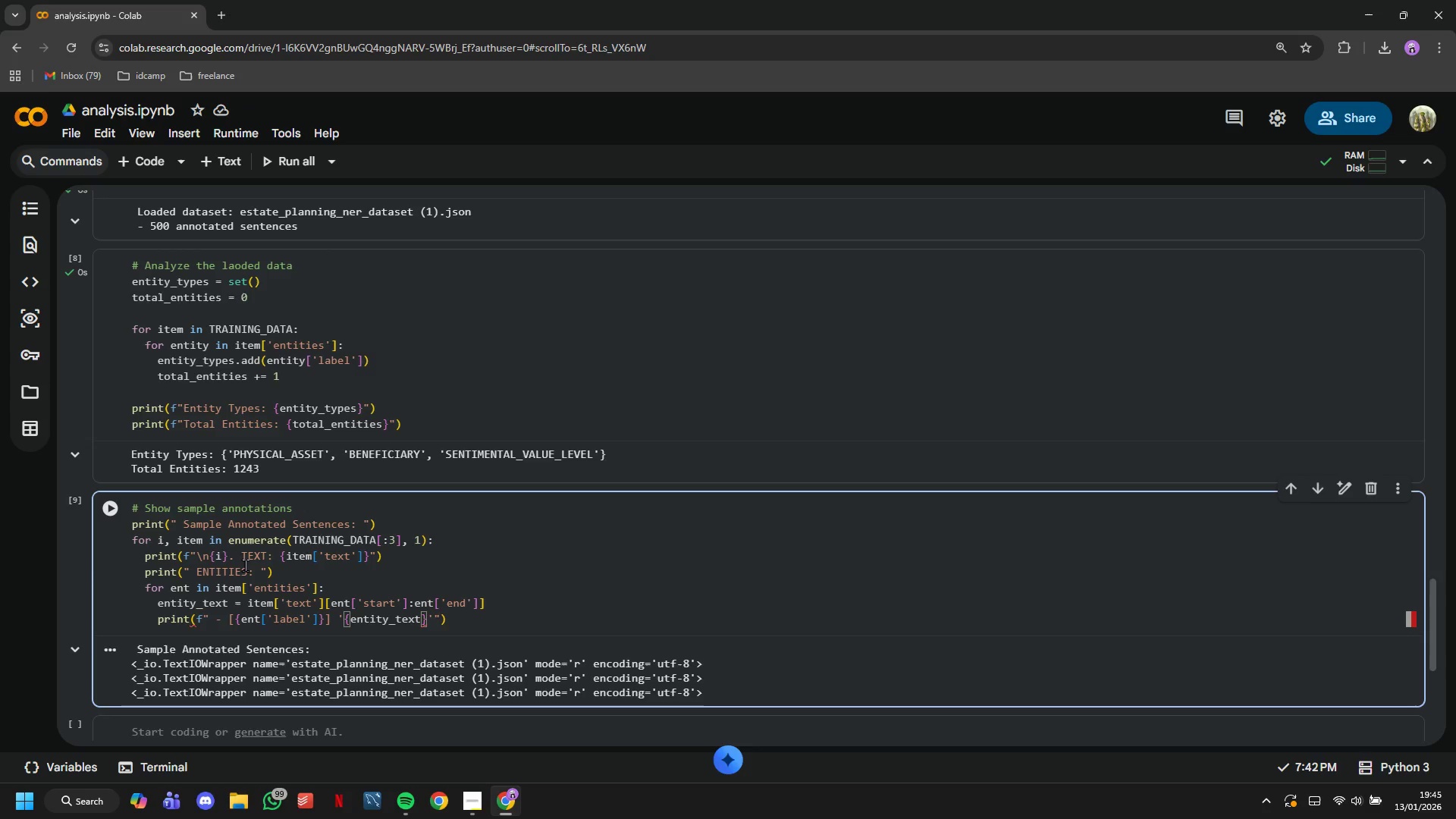 
key(ArrowRight)
 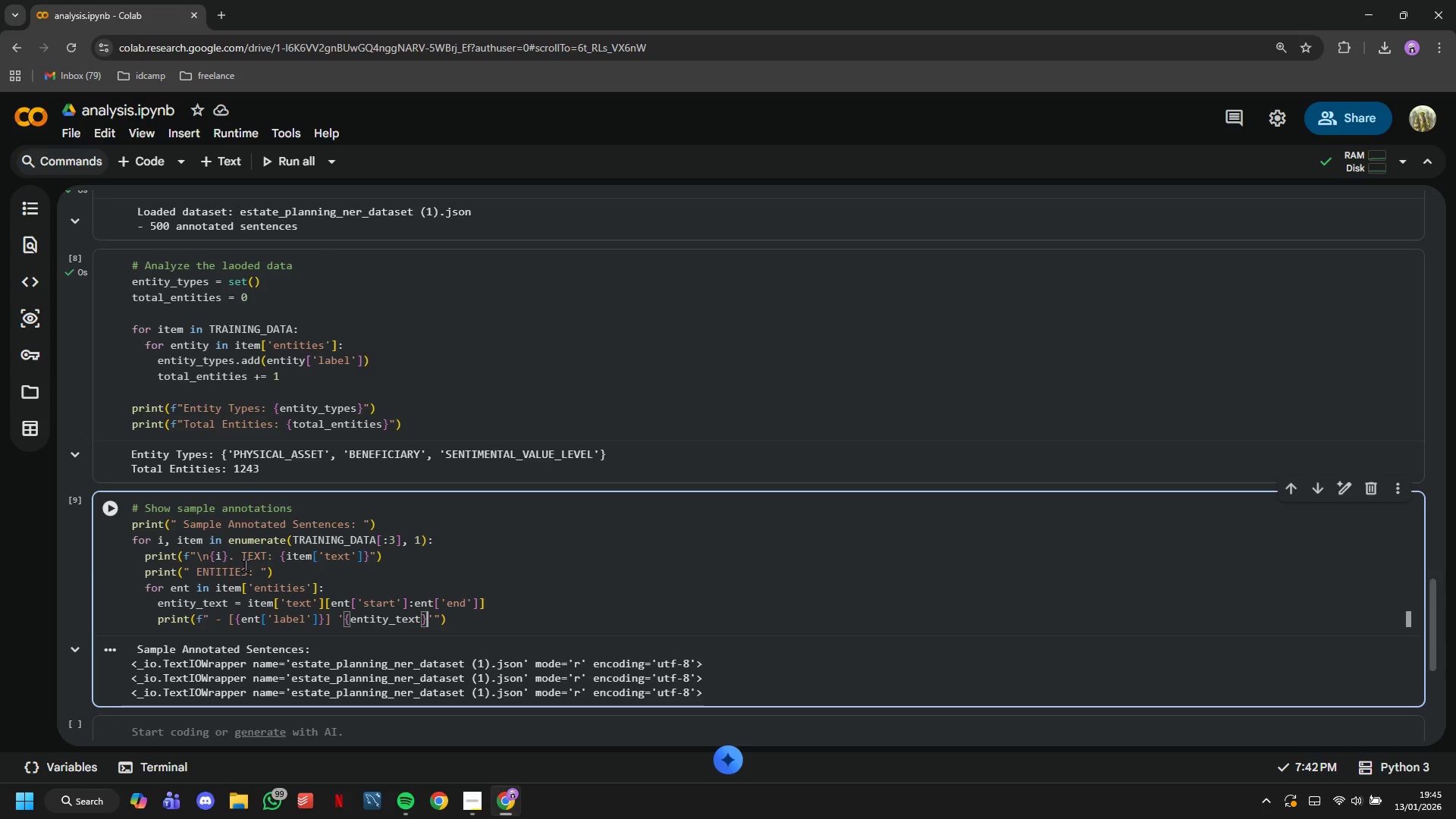 
key(ArrowRight)
 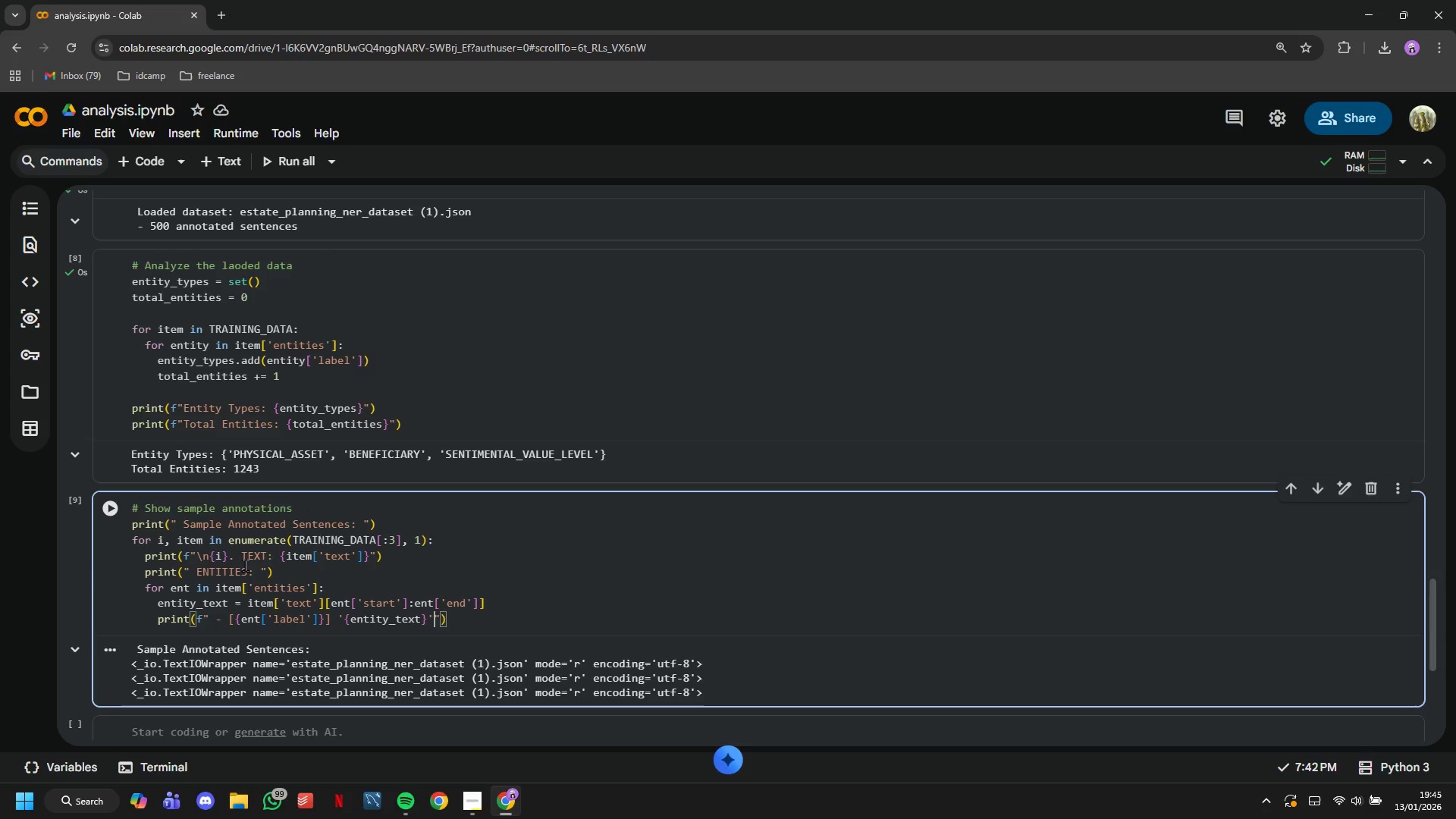 
key(ArrowRight)
 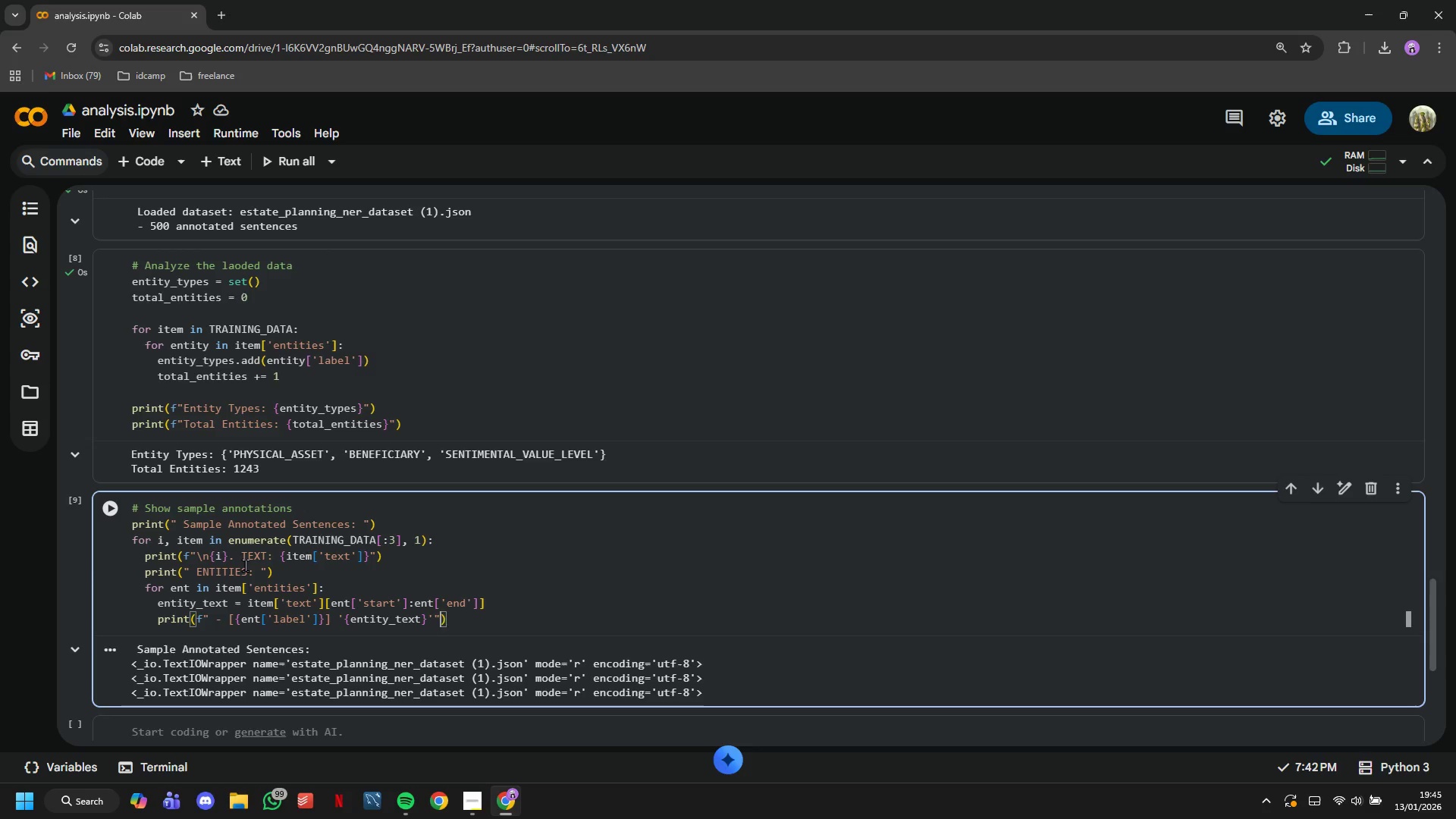 
key(ArrowRight)
 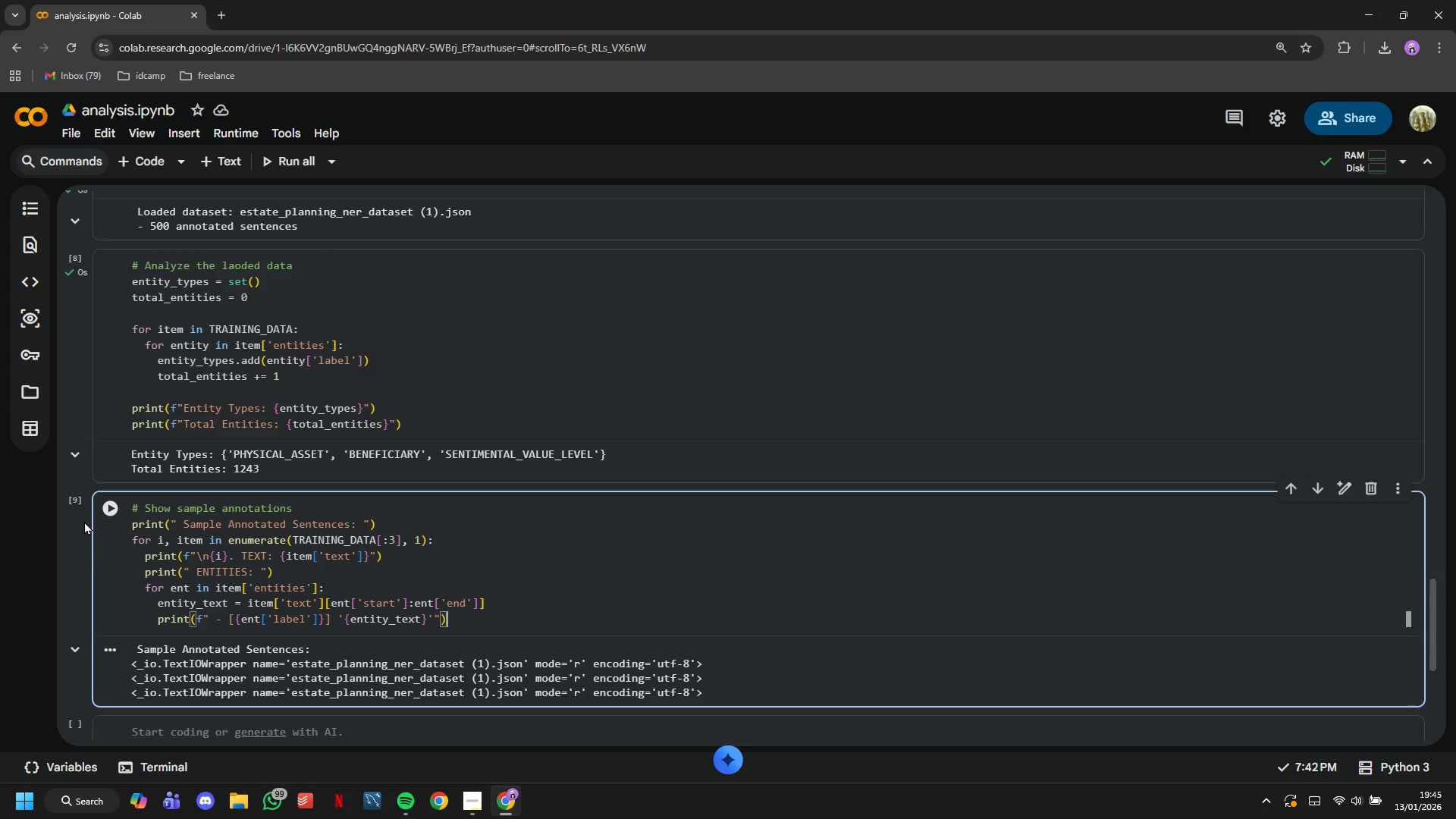 
left_click([114, 514])
 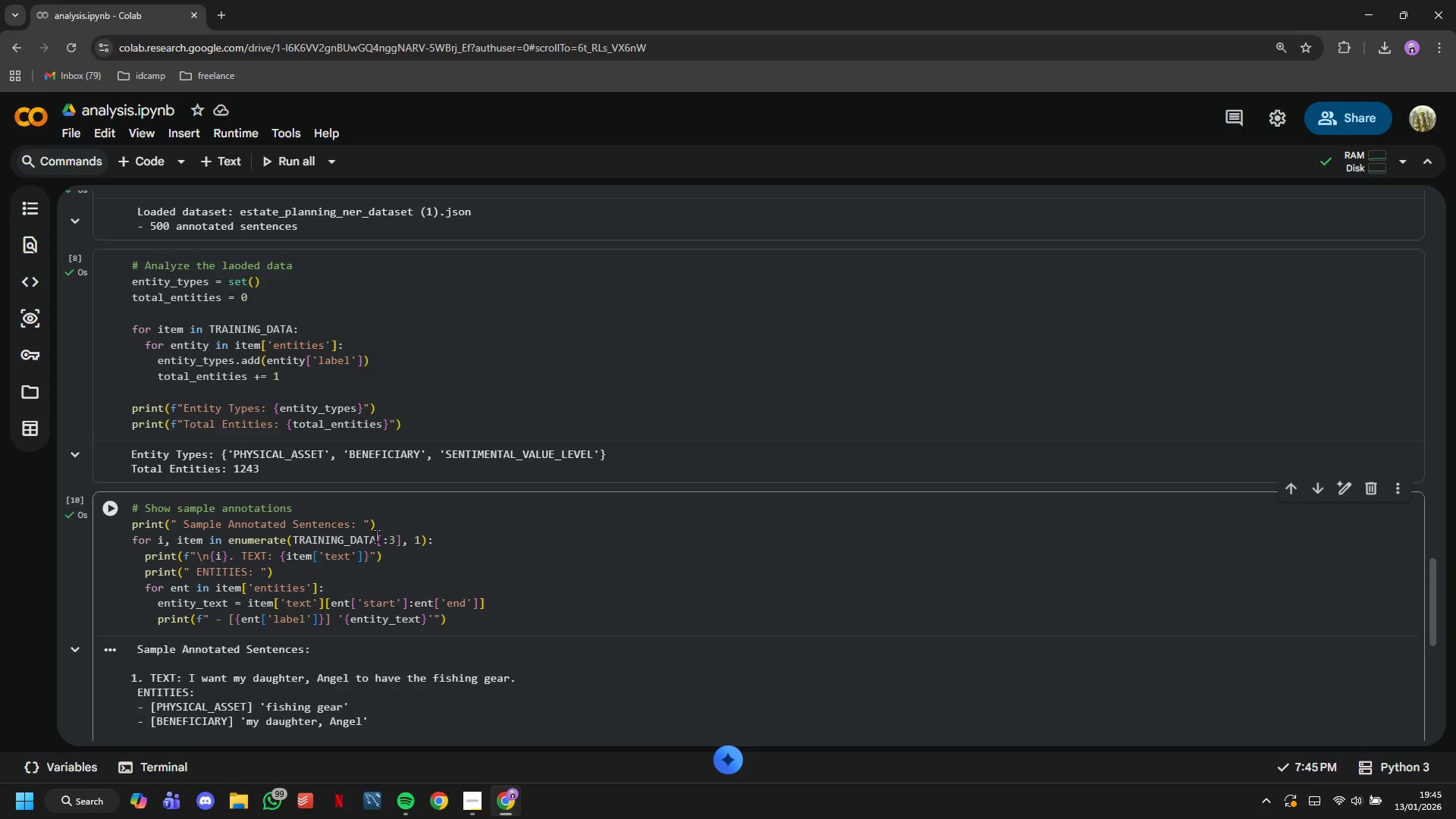 
scroll: coordinate [409, 513], scroll_direction: down, amount: 4.0
 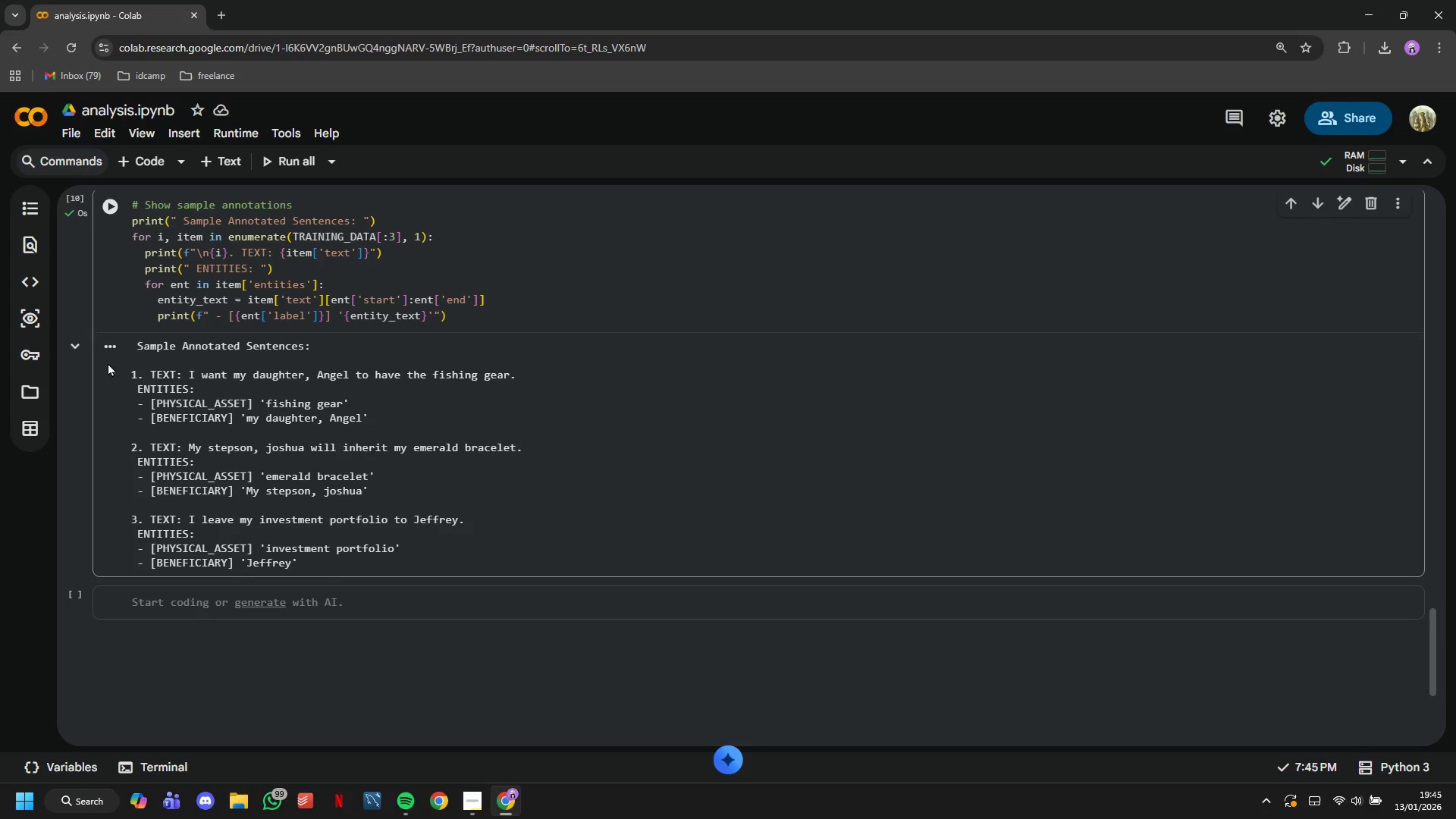 
wait(6.78)
 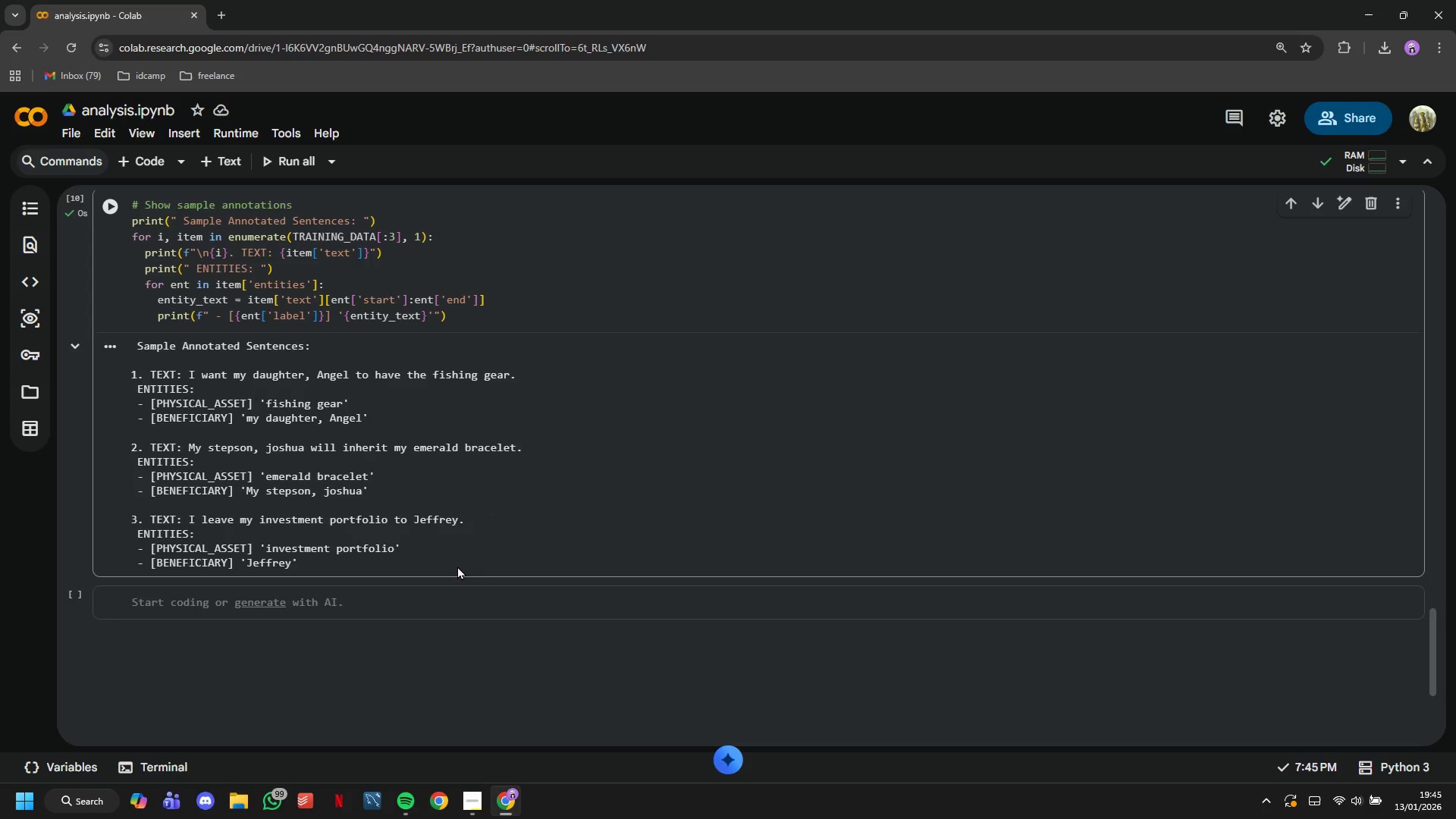 
left_click([243, 156])
 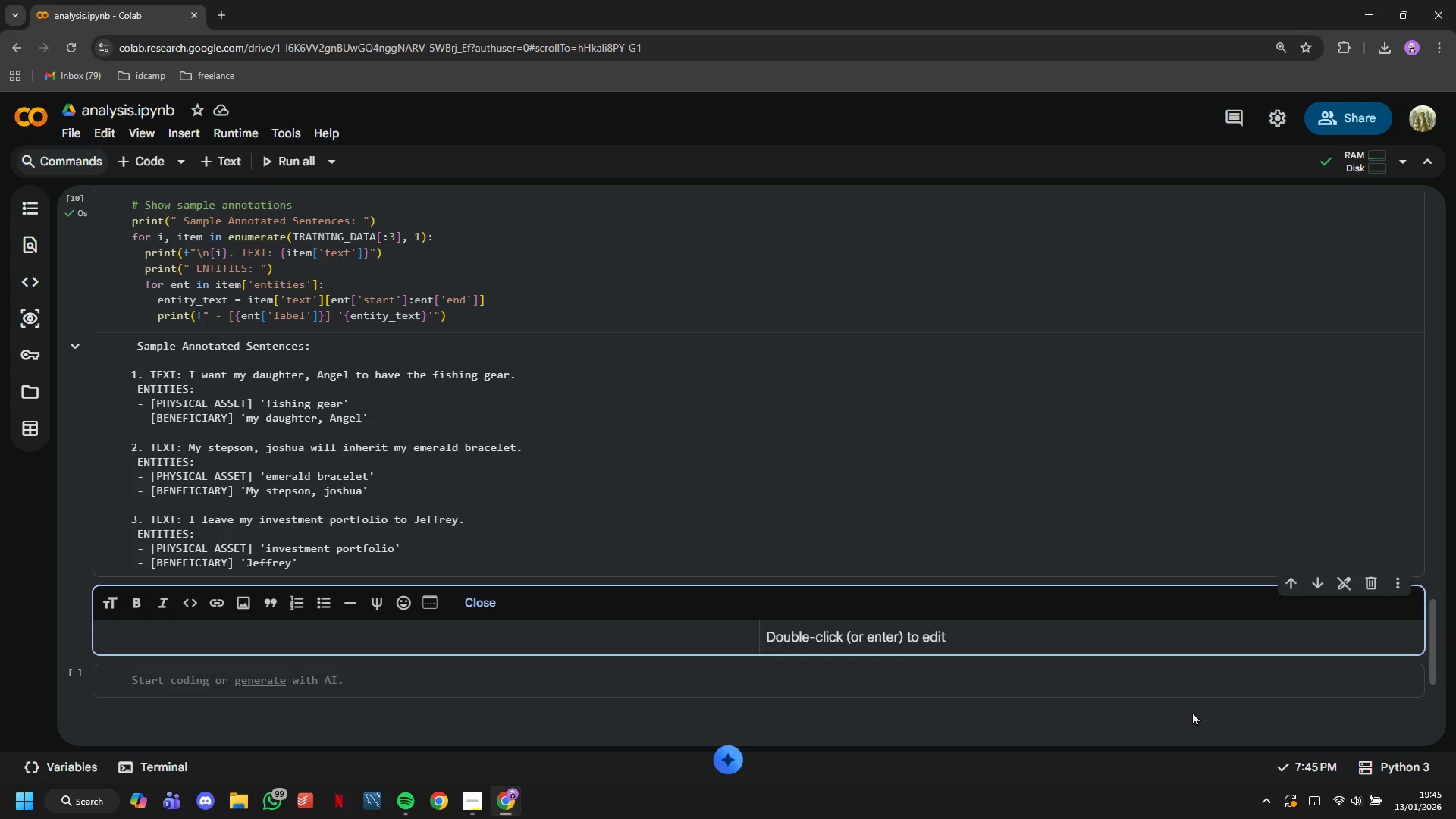 
key(Shift+3)
 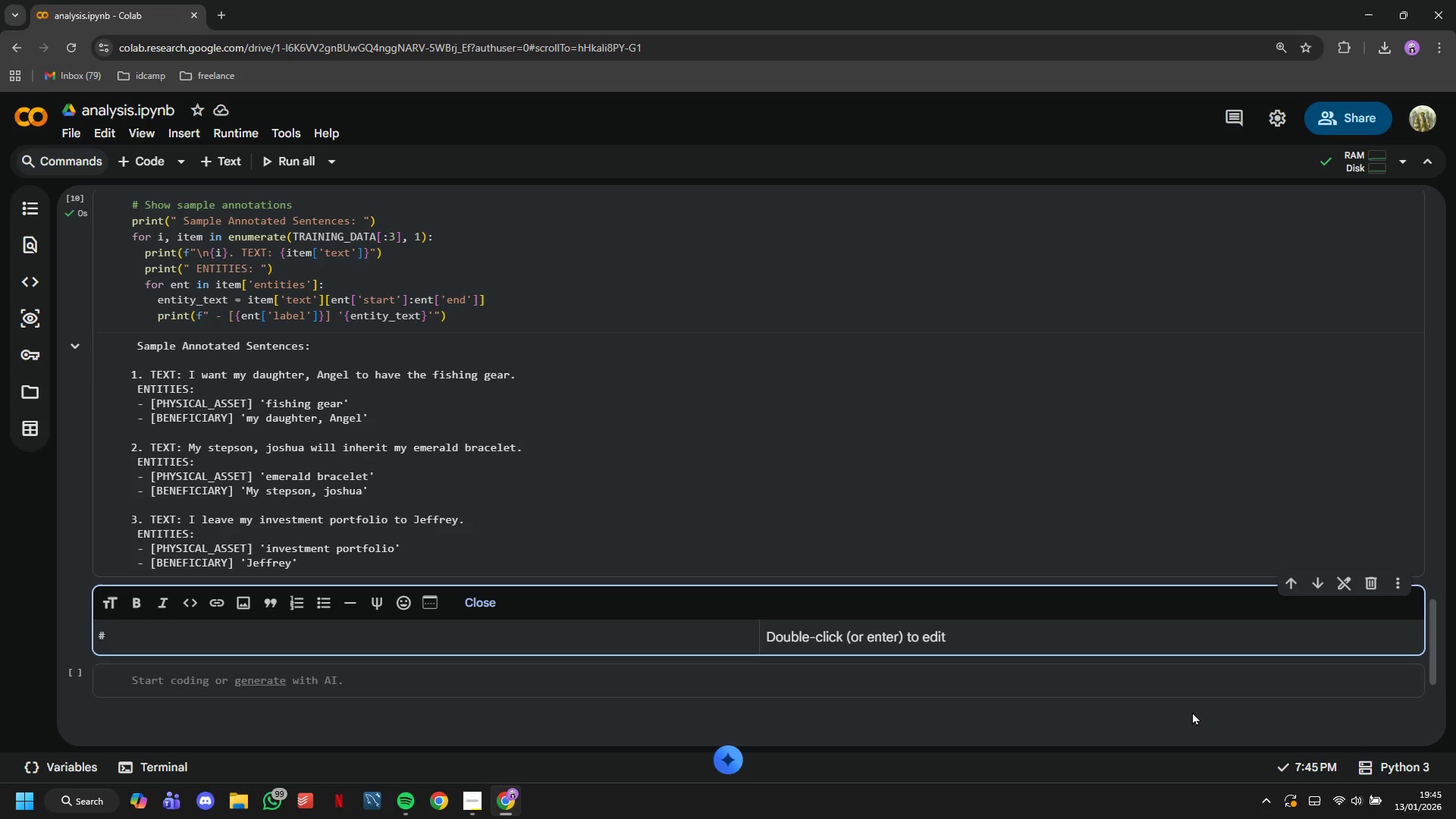 
key(Space)
 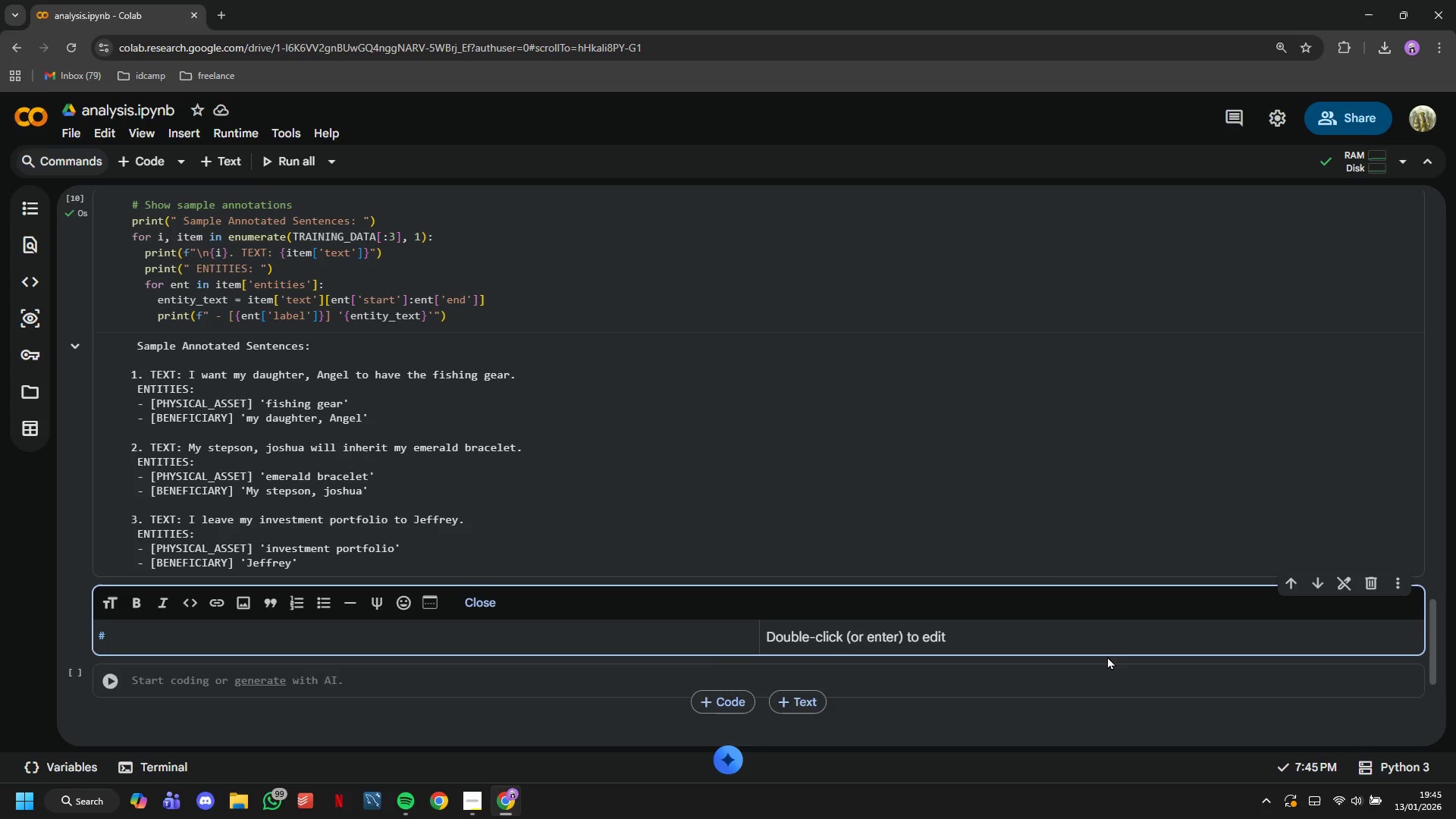 
scroll: coordinate [981, 437], scroll_direction: up, amount: 10.0
 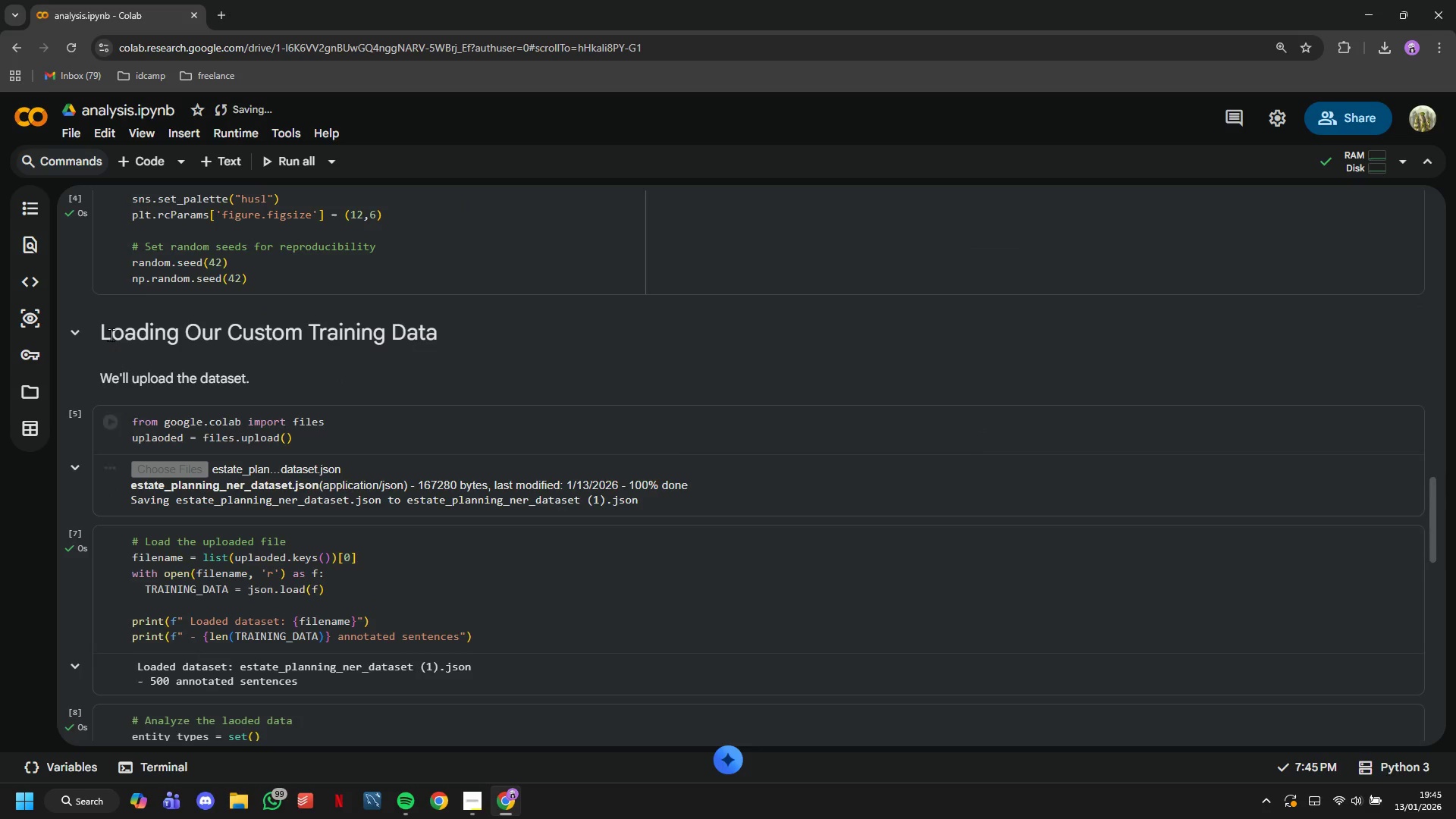 
left_click_drag(start_coordinate=[108, 326], to_coordinate=[112, 326])
 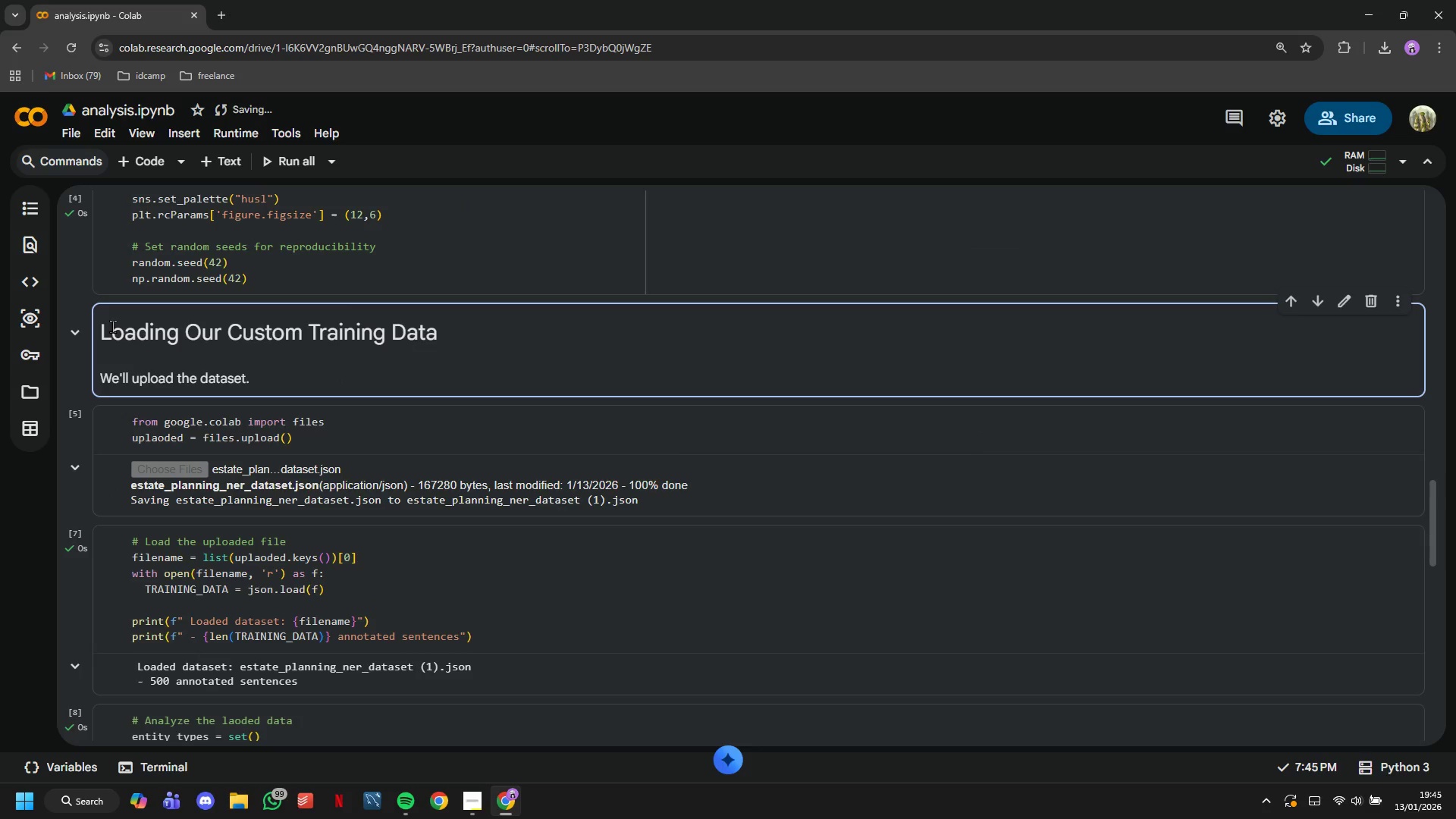 
double_click([112, 326])
 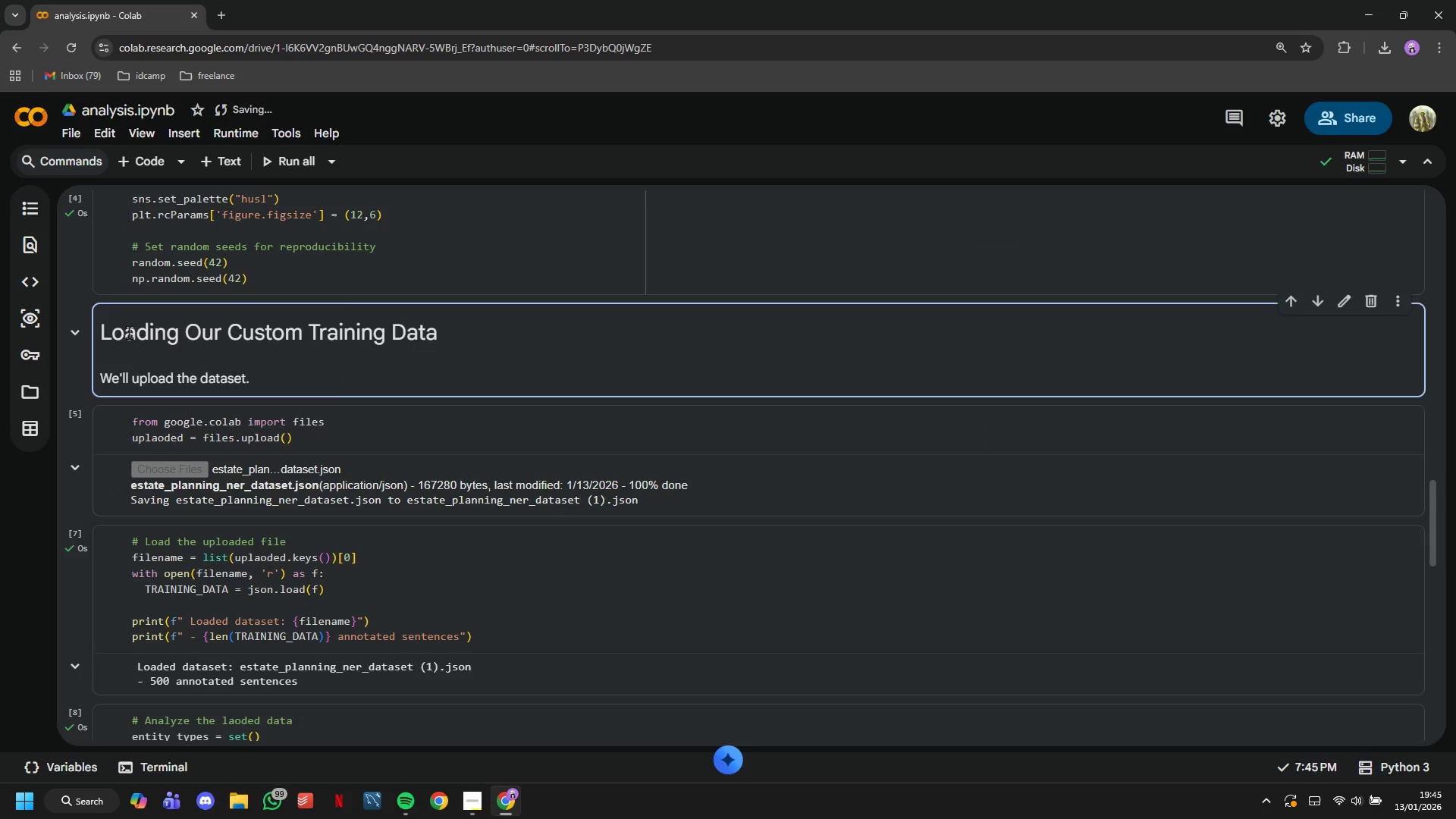 
double_click([129, 332])
 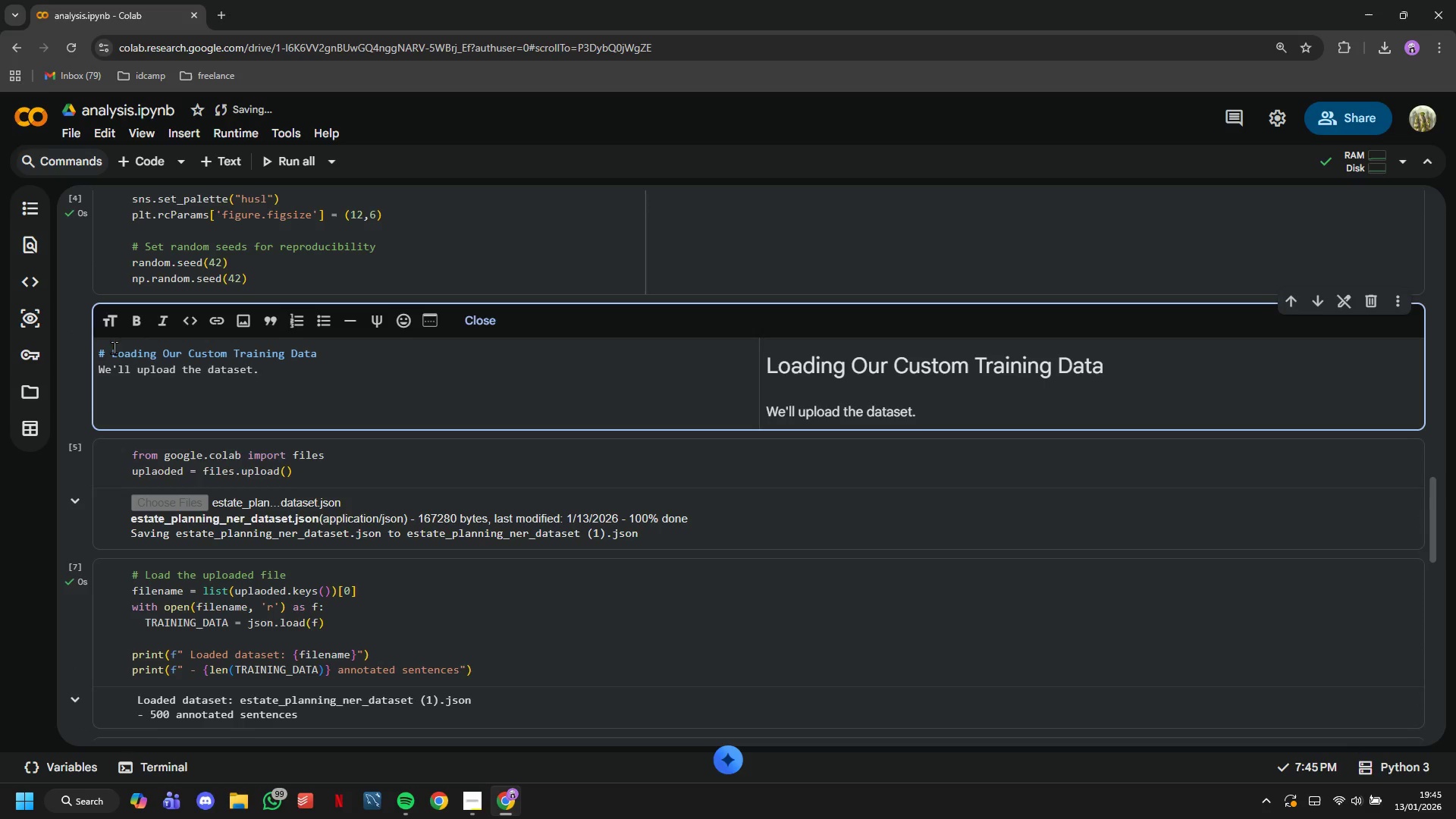 
left_click([110, 347])
 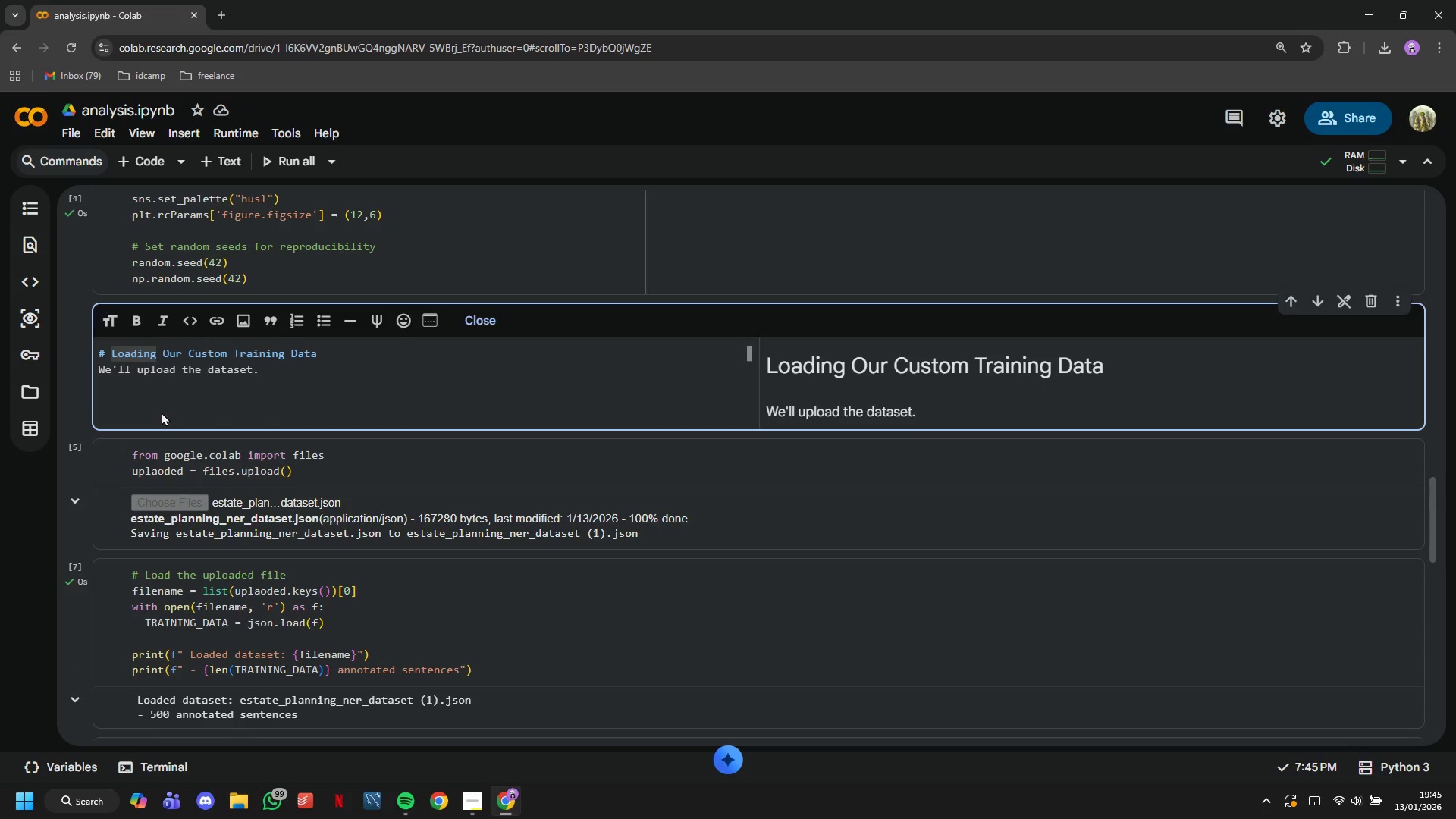 
key(3)
 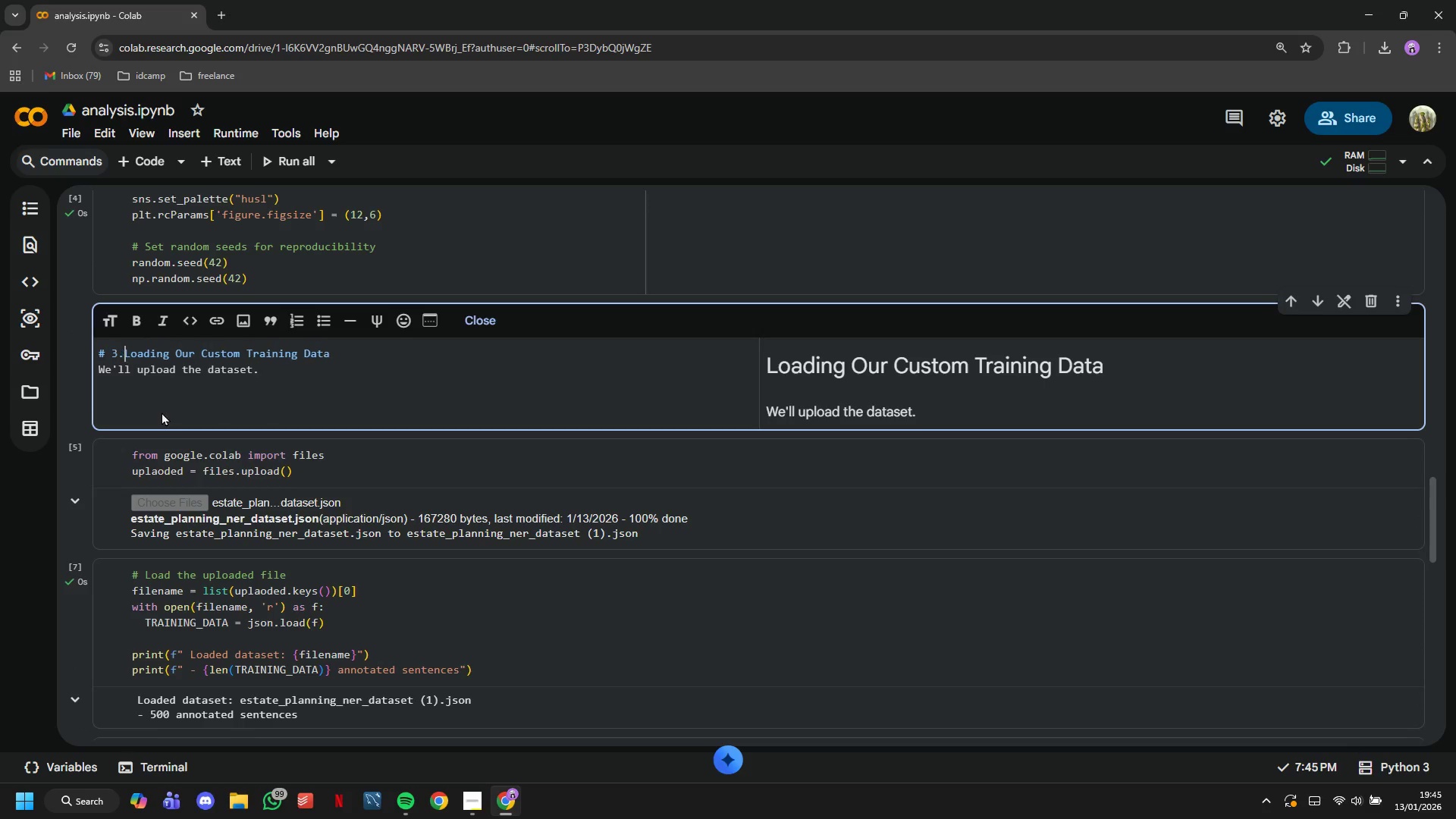 
key(Period)
 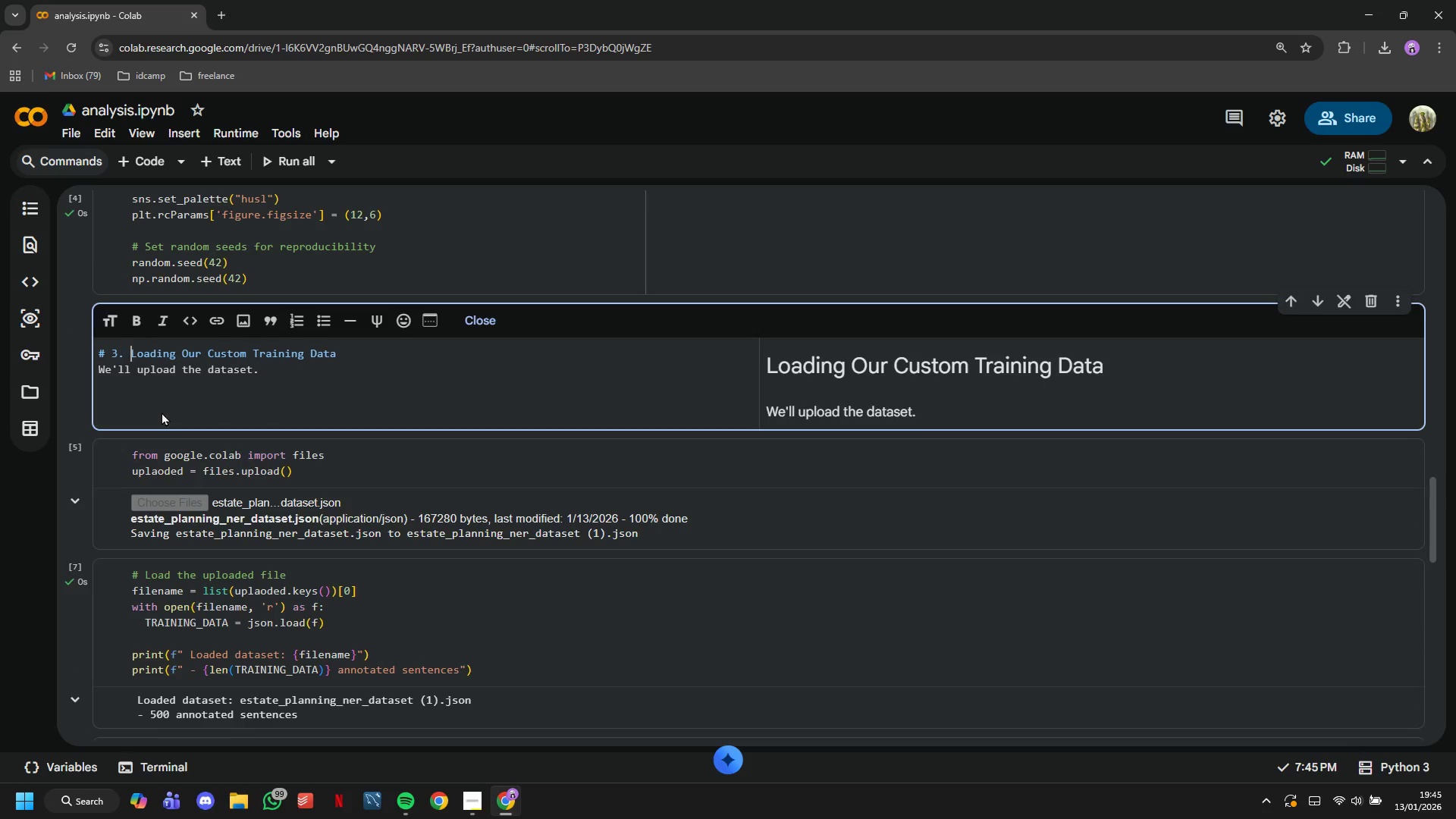 
key(Space)
 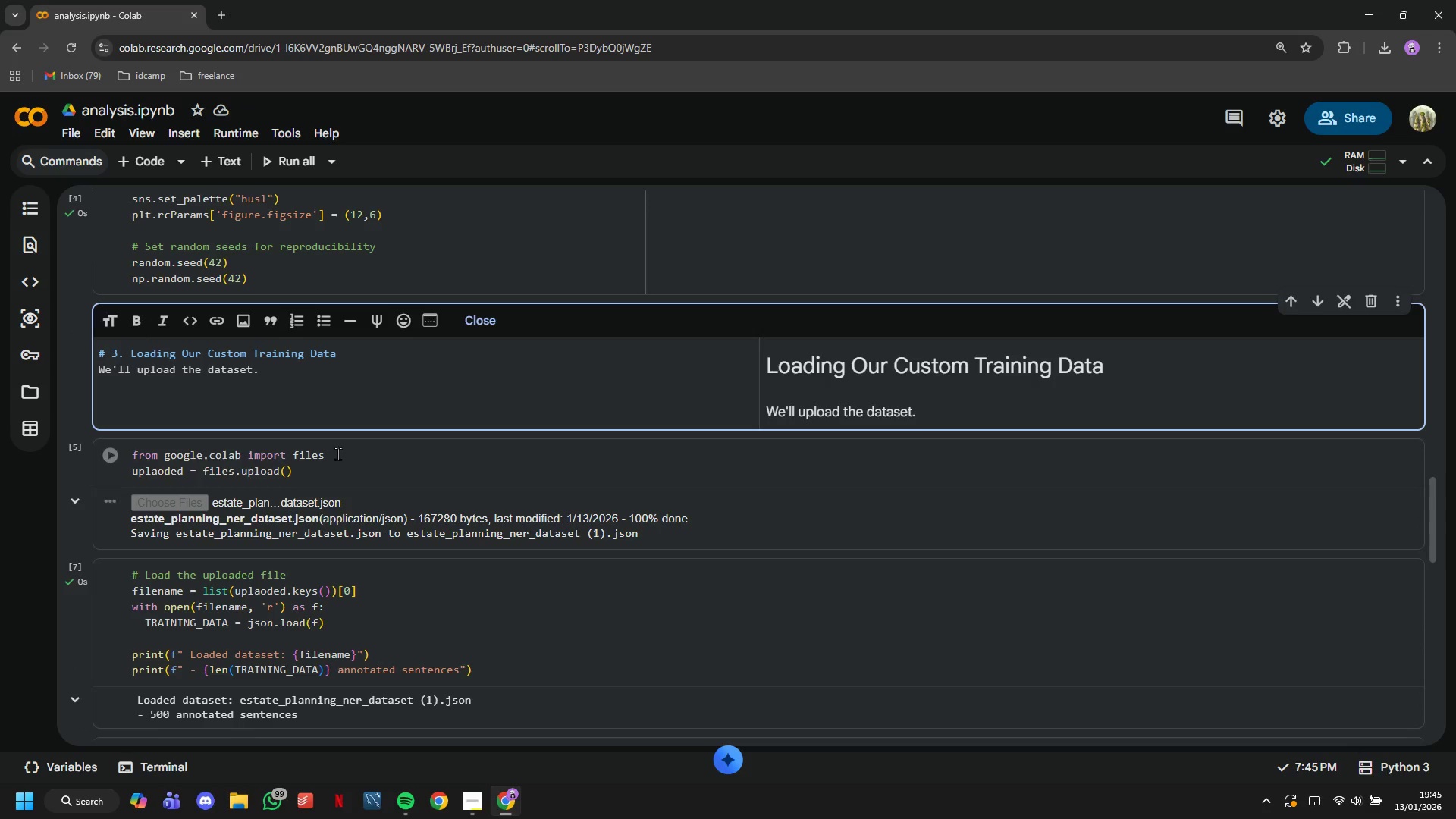 
left_click([345, 463])
 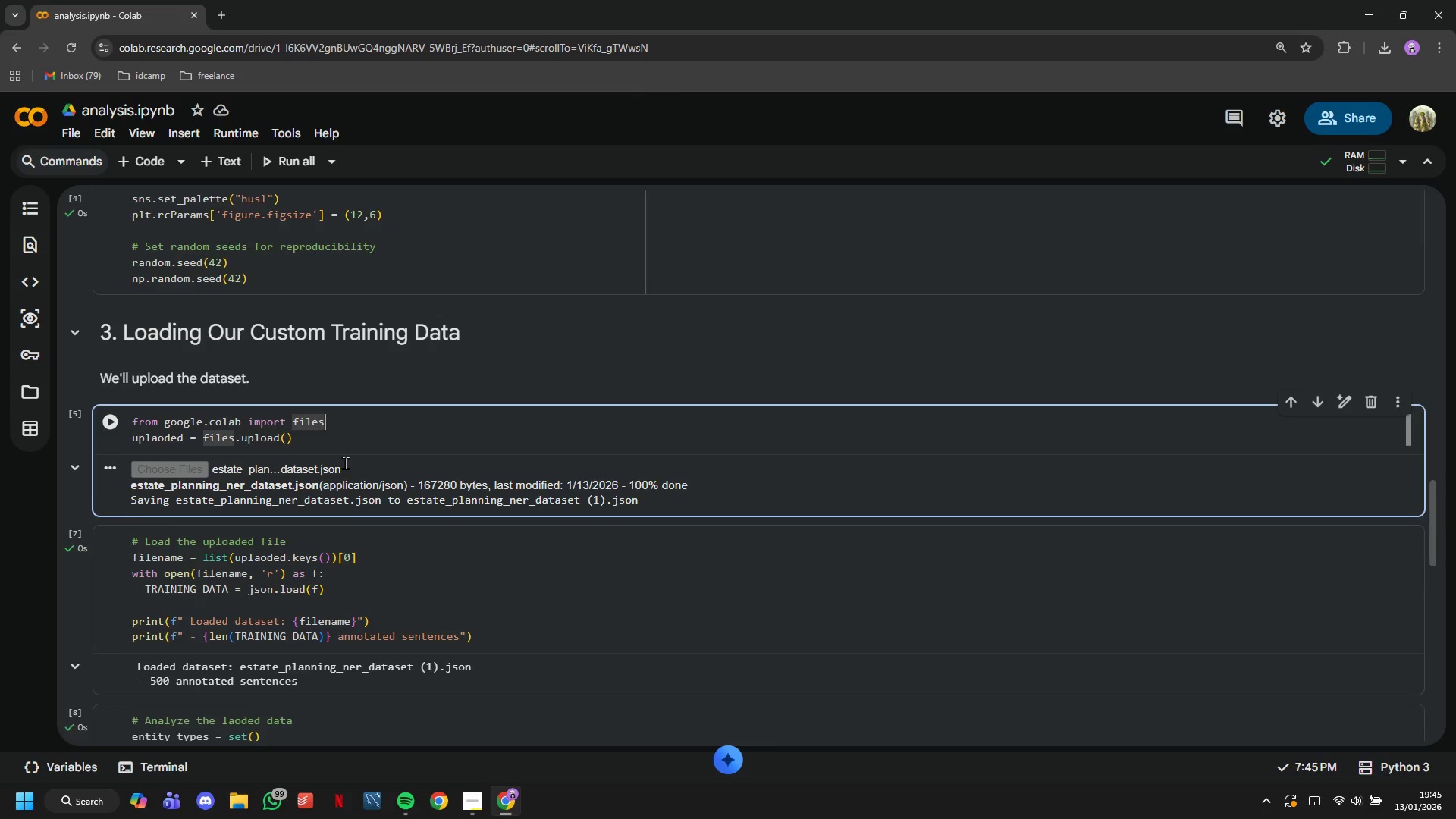 
scroll: coordinate [345, 466], scroll_direction: down, amount: 12.0
 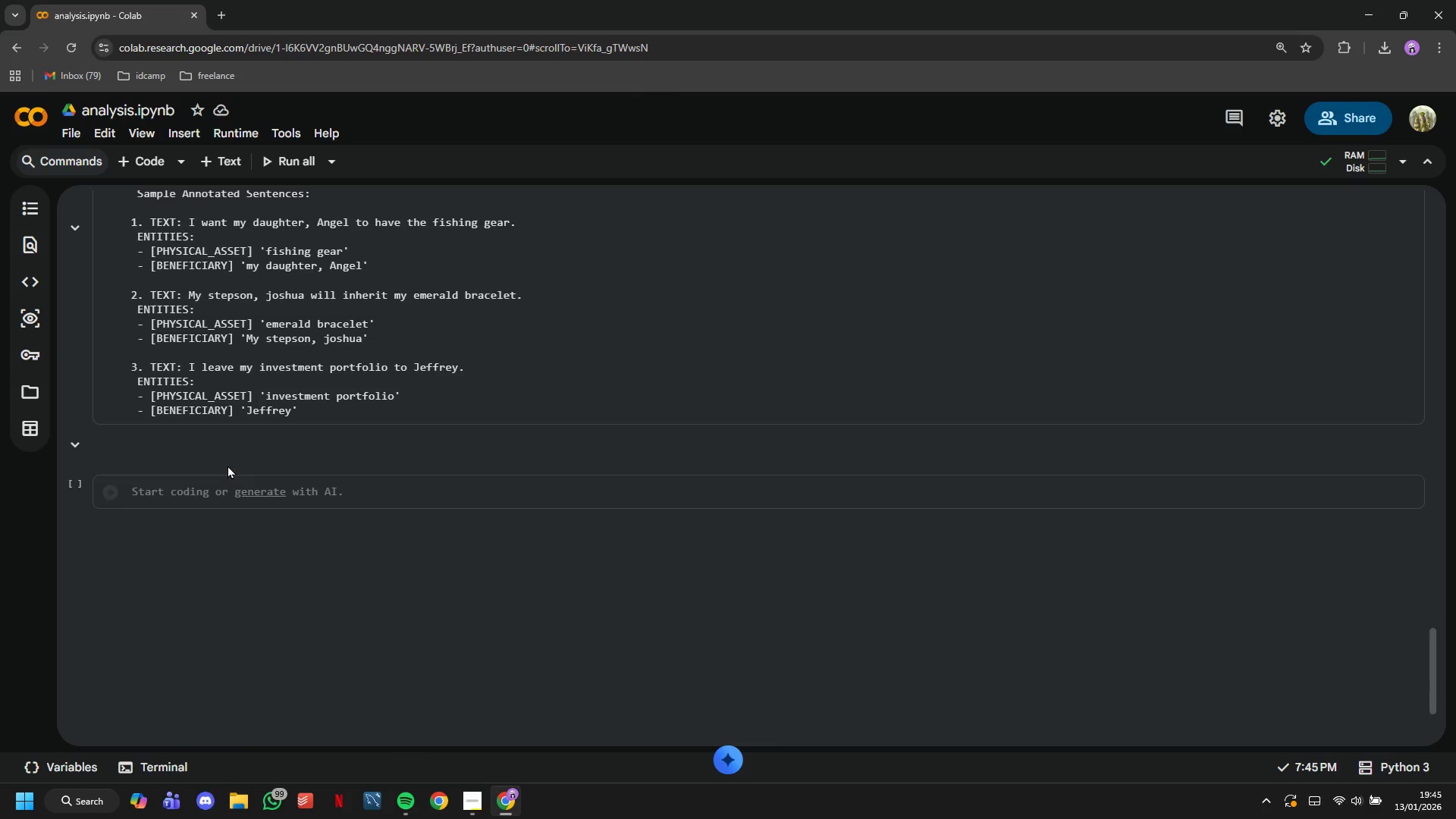 
double_click([228, 465])
 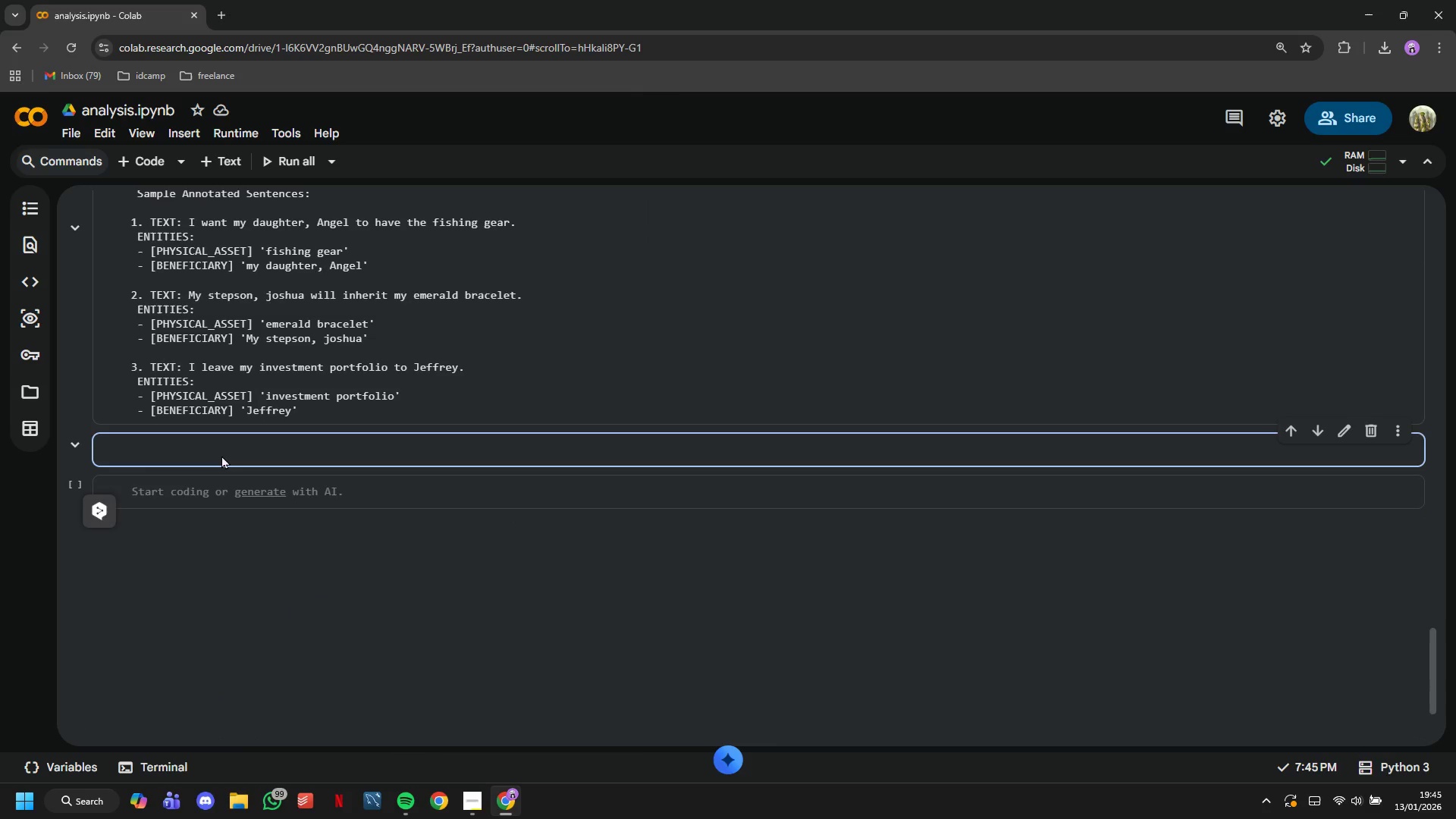 
double_click([221, 455])
 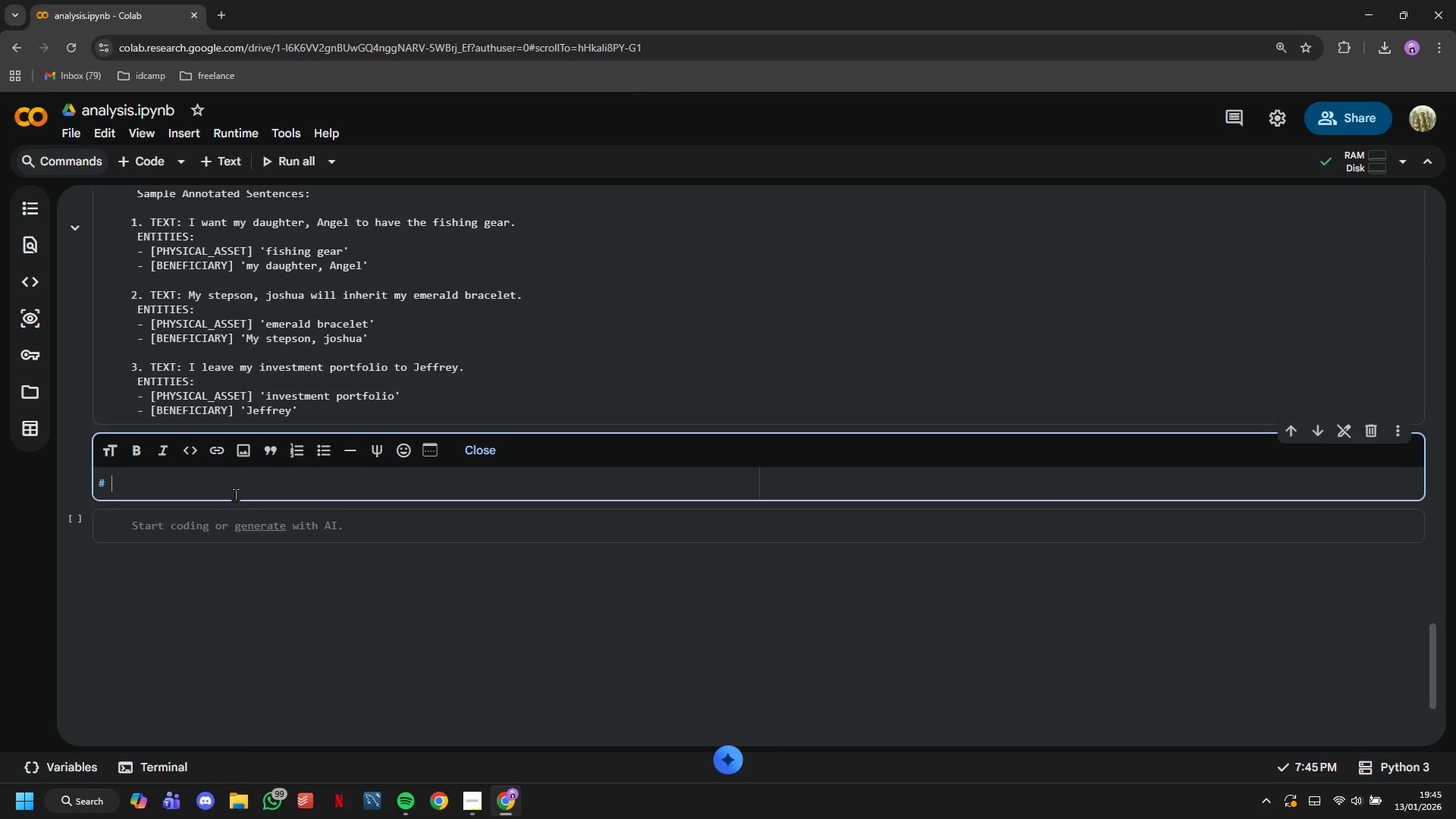 
type(4. Exploratory Data Analysis)
 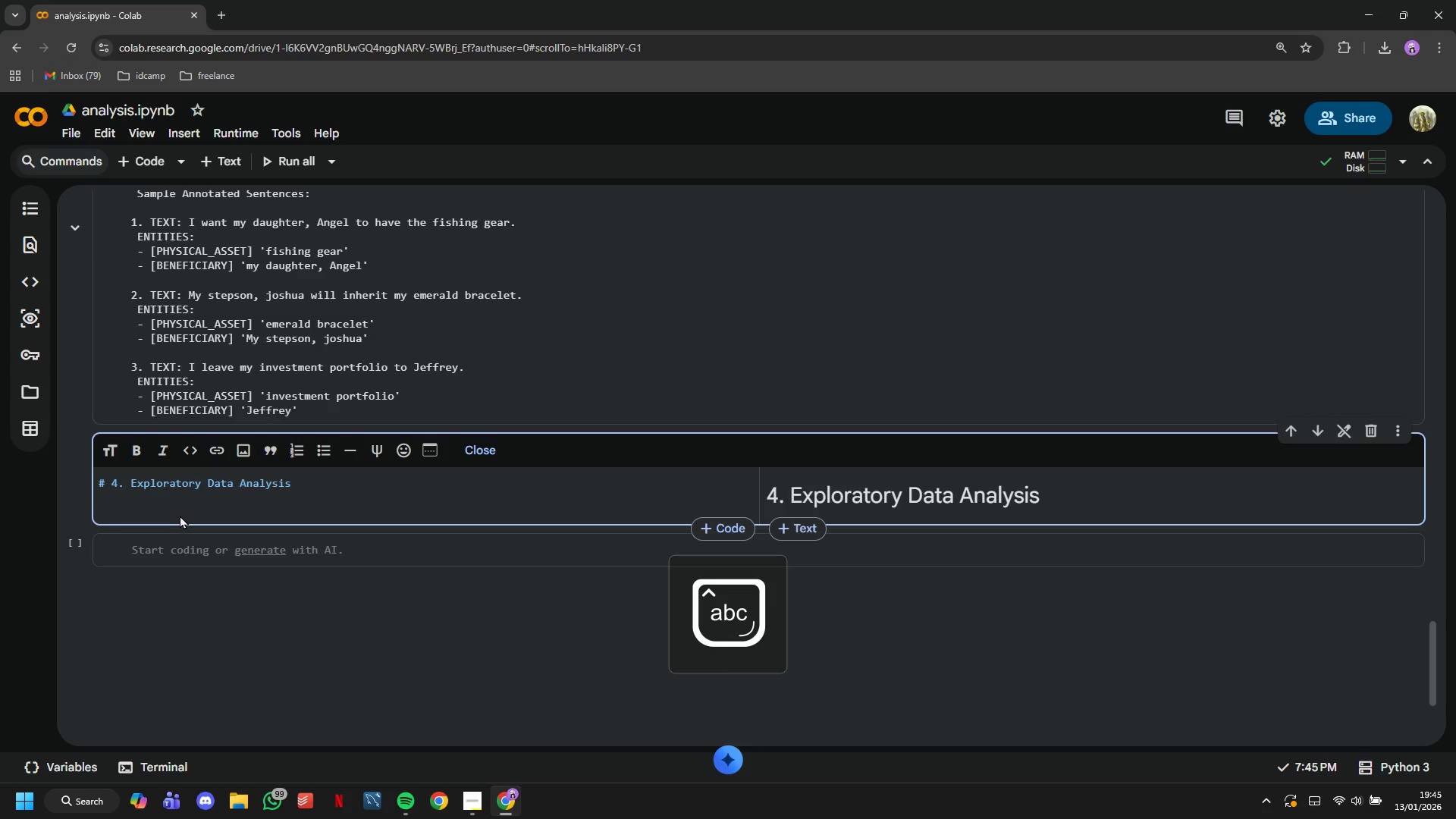 
left_click([174, 551])
 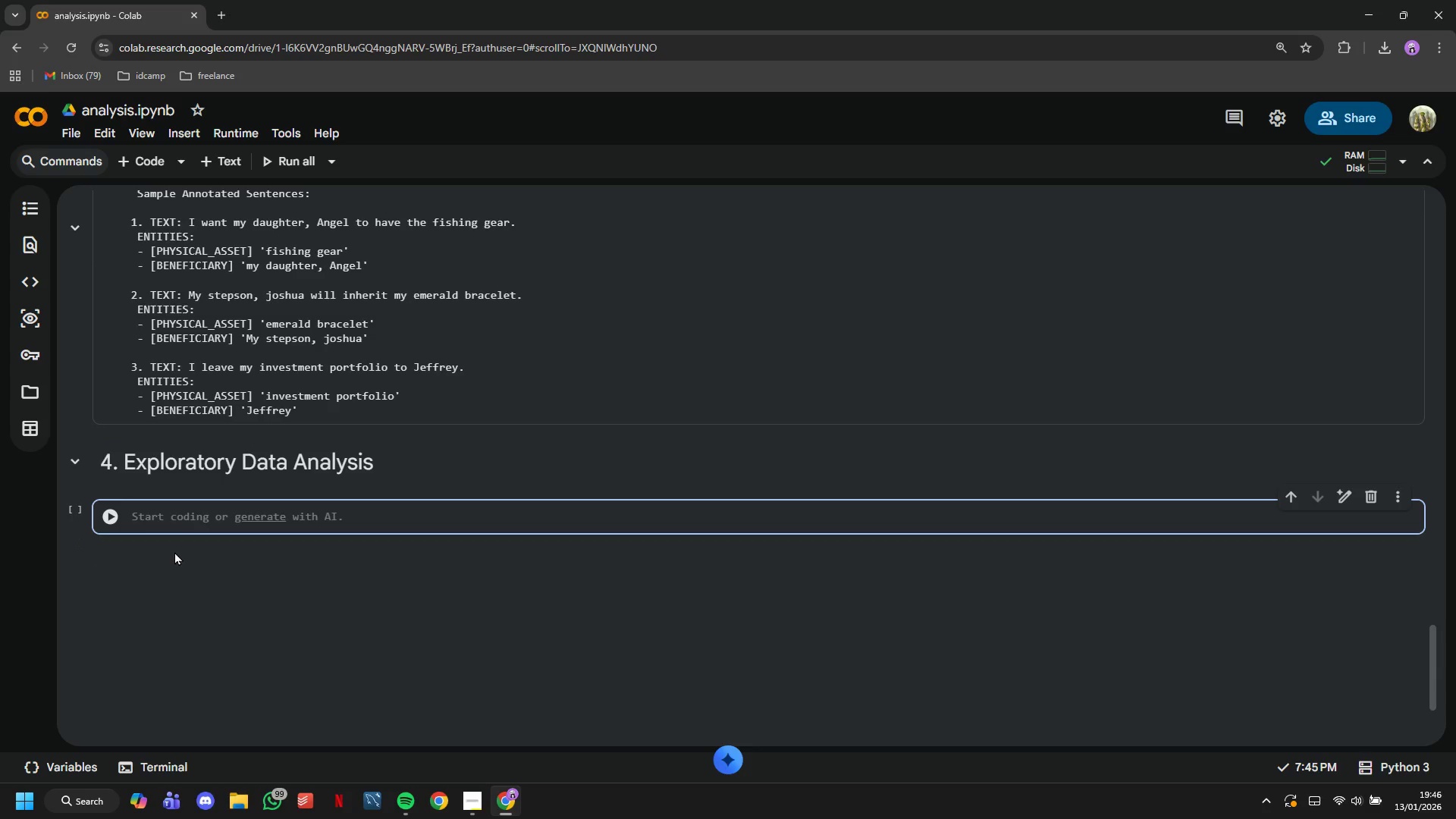 
double_click([181, 446])
 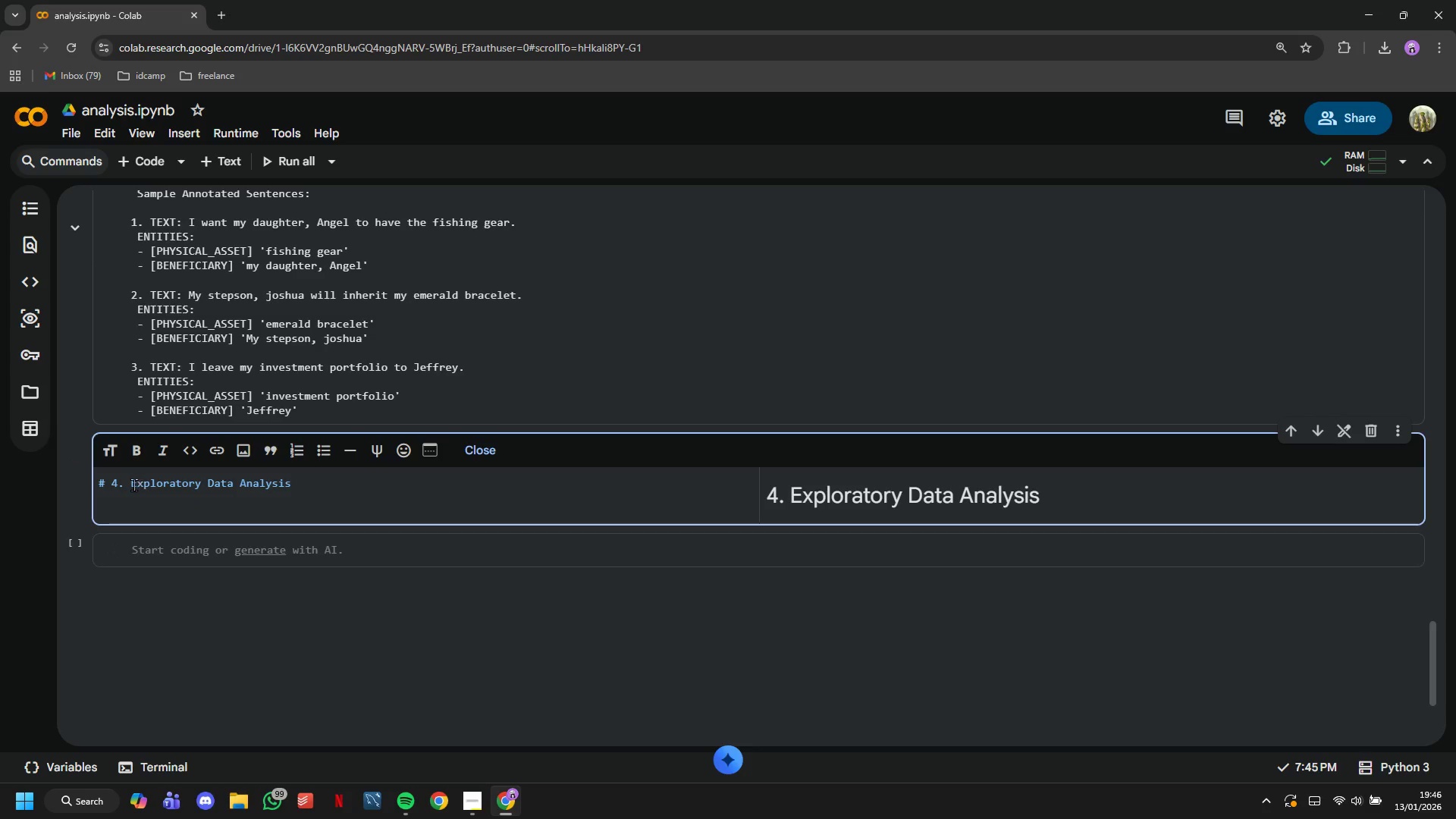 
left_click_drag(start_coordinate=[128, 485], to_coordinate=[322, 486])
 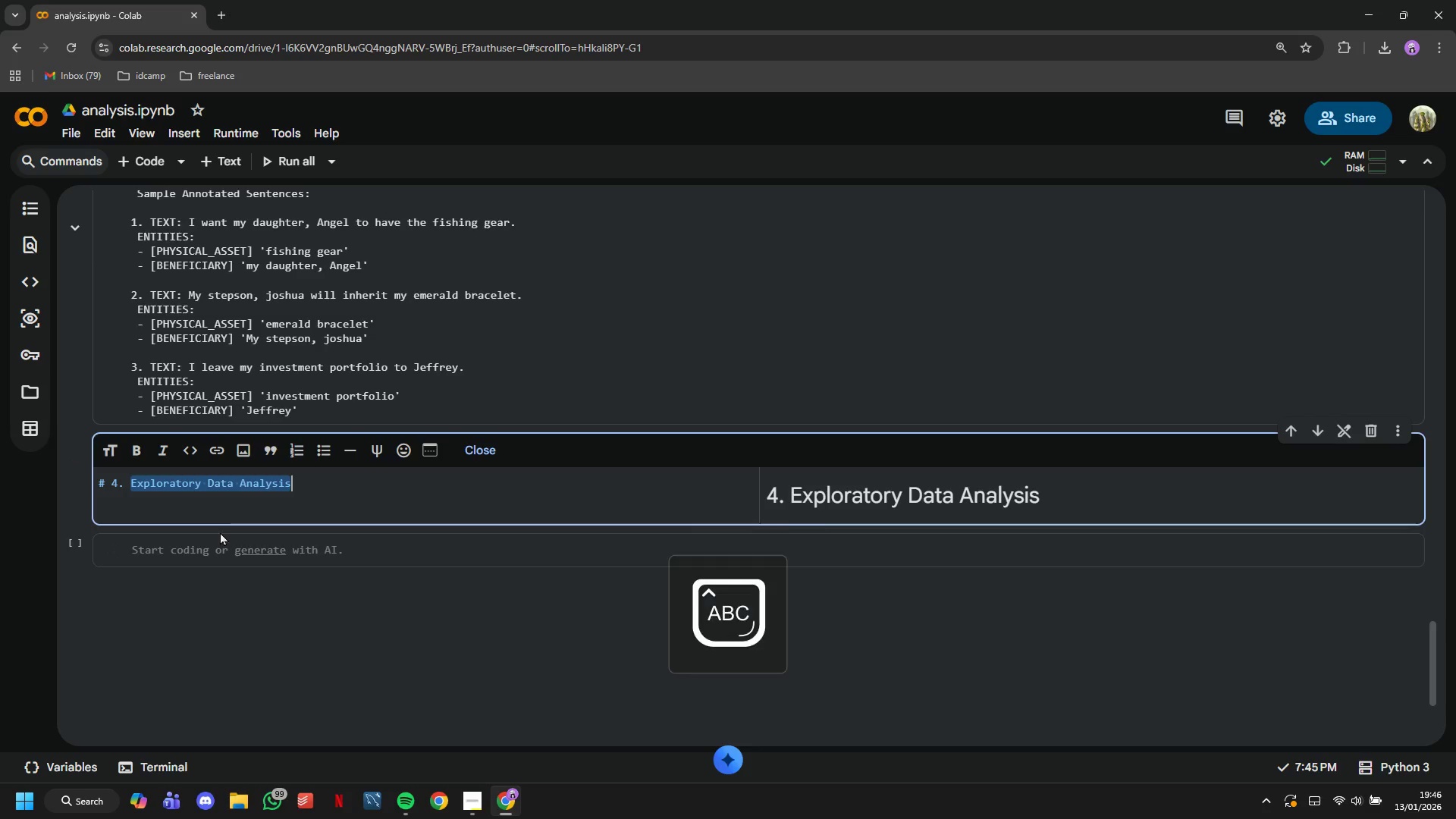 
type(Understanding Out)
key(Backspace)
type(r Training Data)
 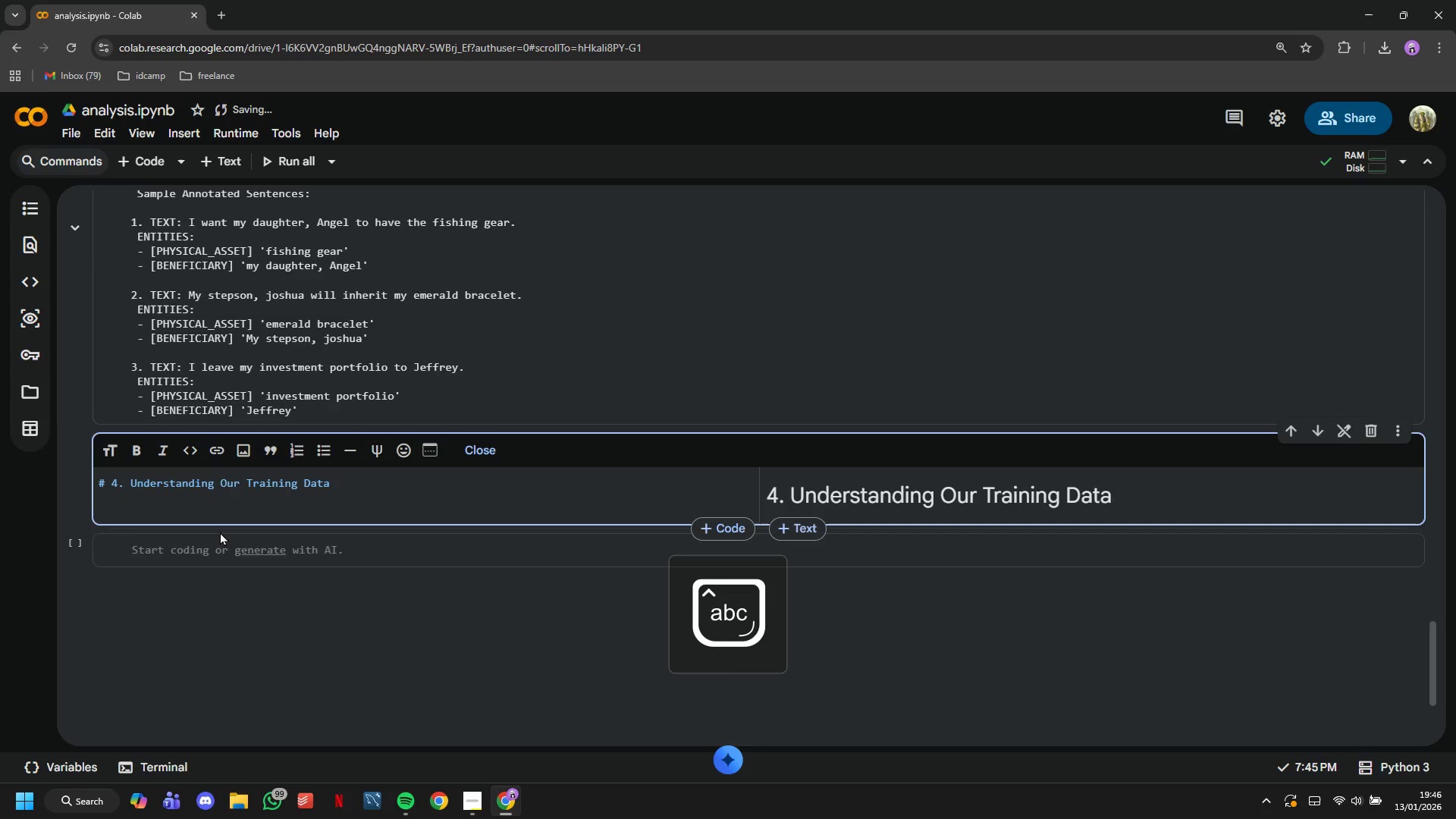 
key(Enter)
 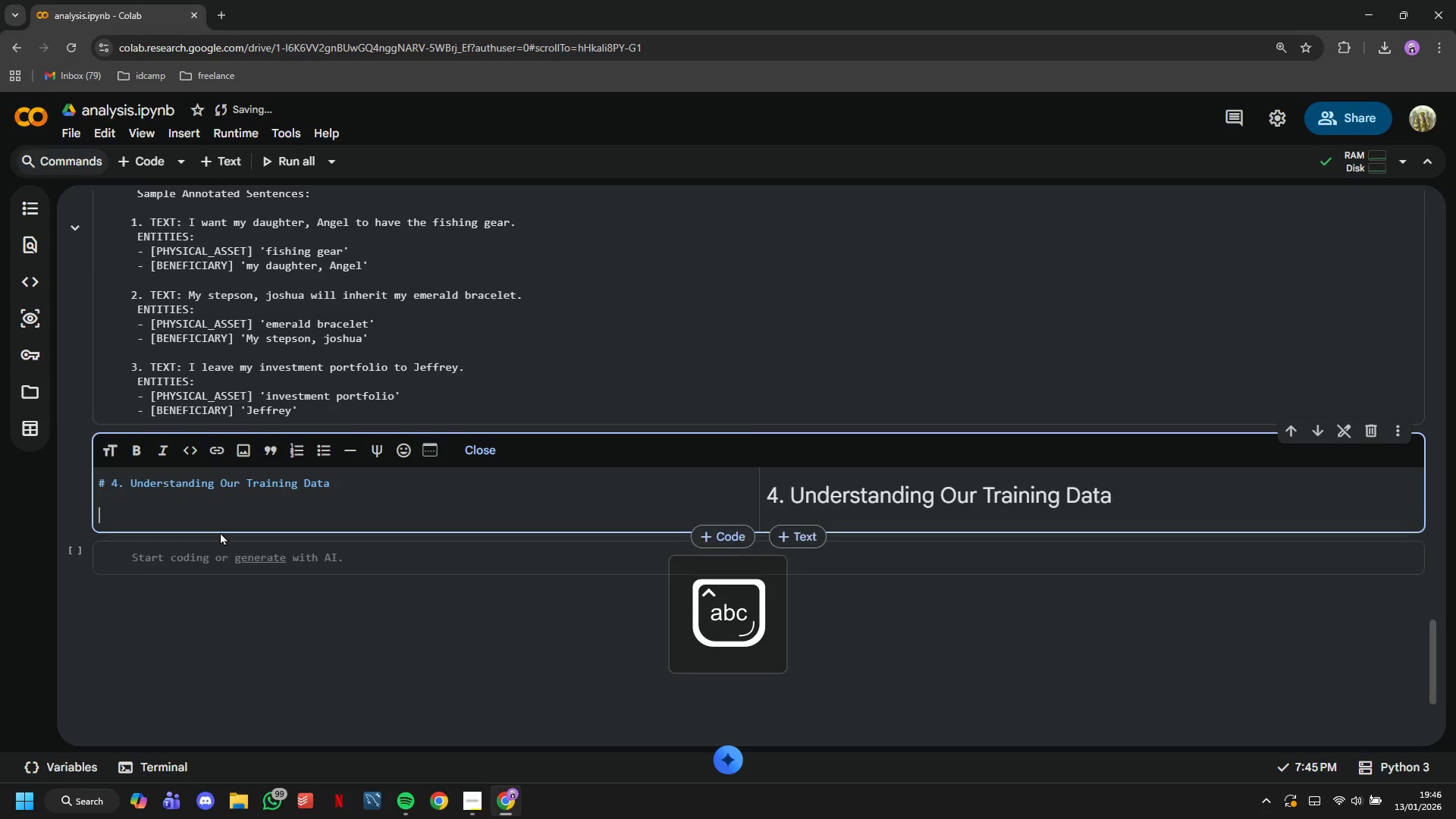 
key(Enter)
 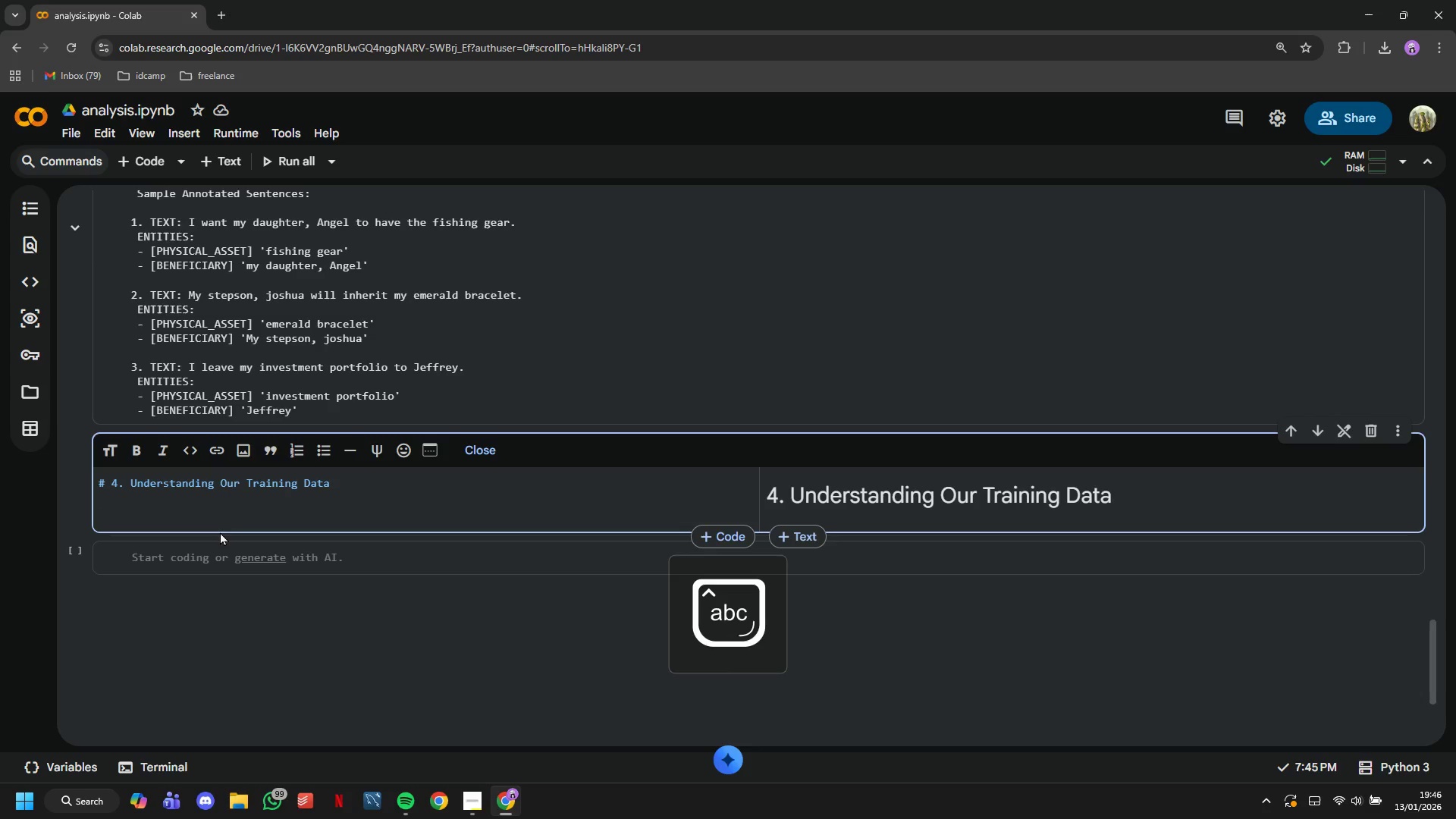 
type(Befo)
key(Backspace)
type(ir)
key(Backspace)
key(Backspace)
type(ore training, let's analyze our dats)
key(Backspace)
type(at)
key(Backspace)
type(set to understand:)
 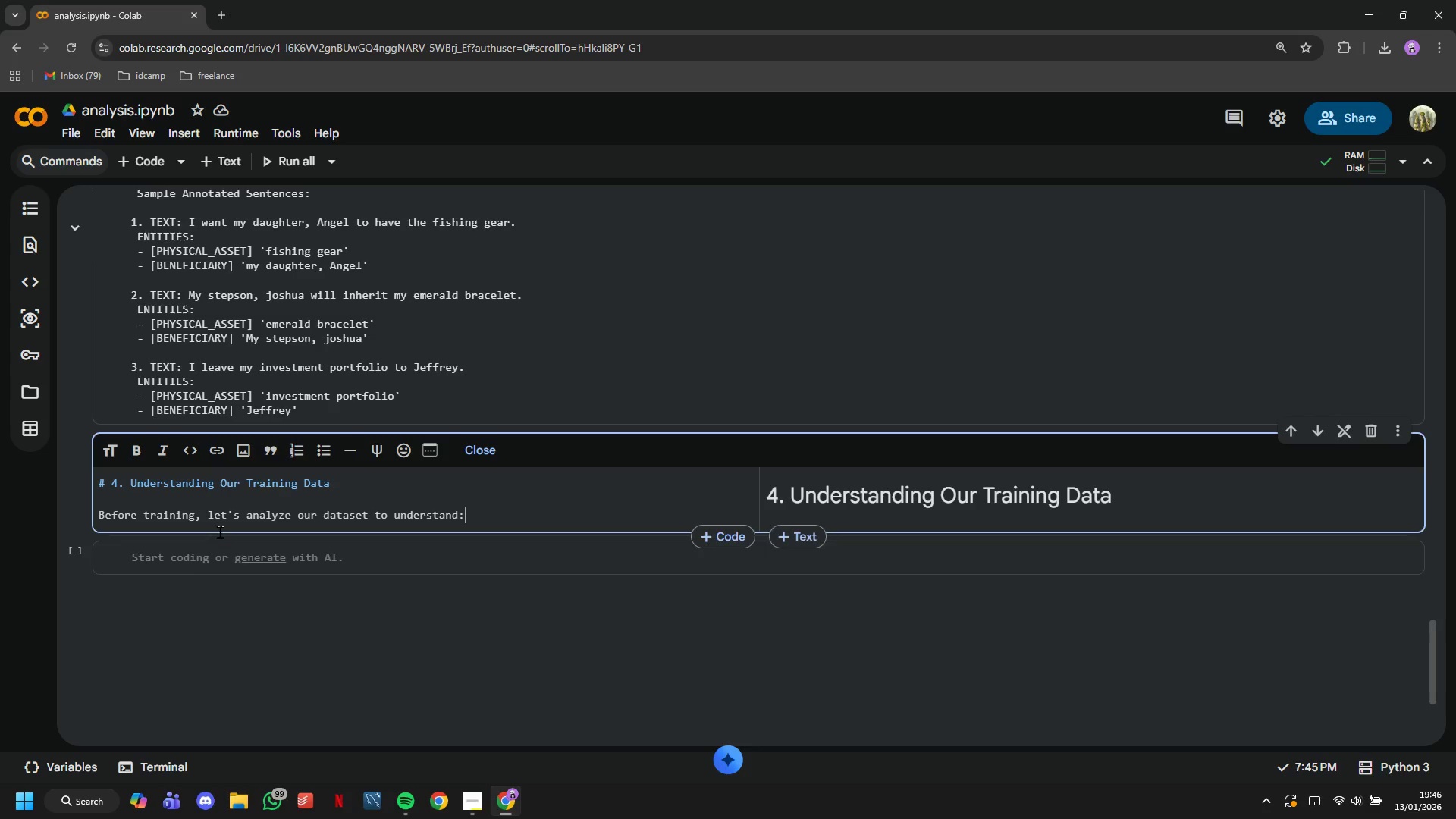 
key(Enter)
 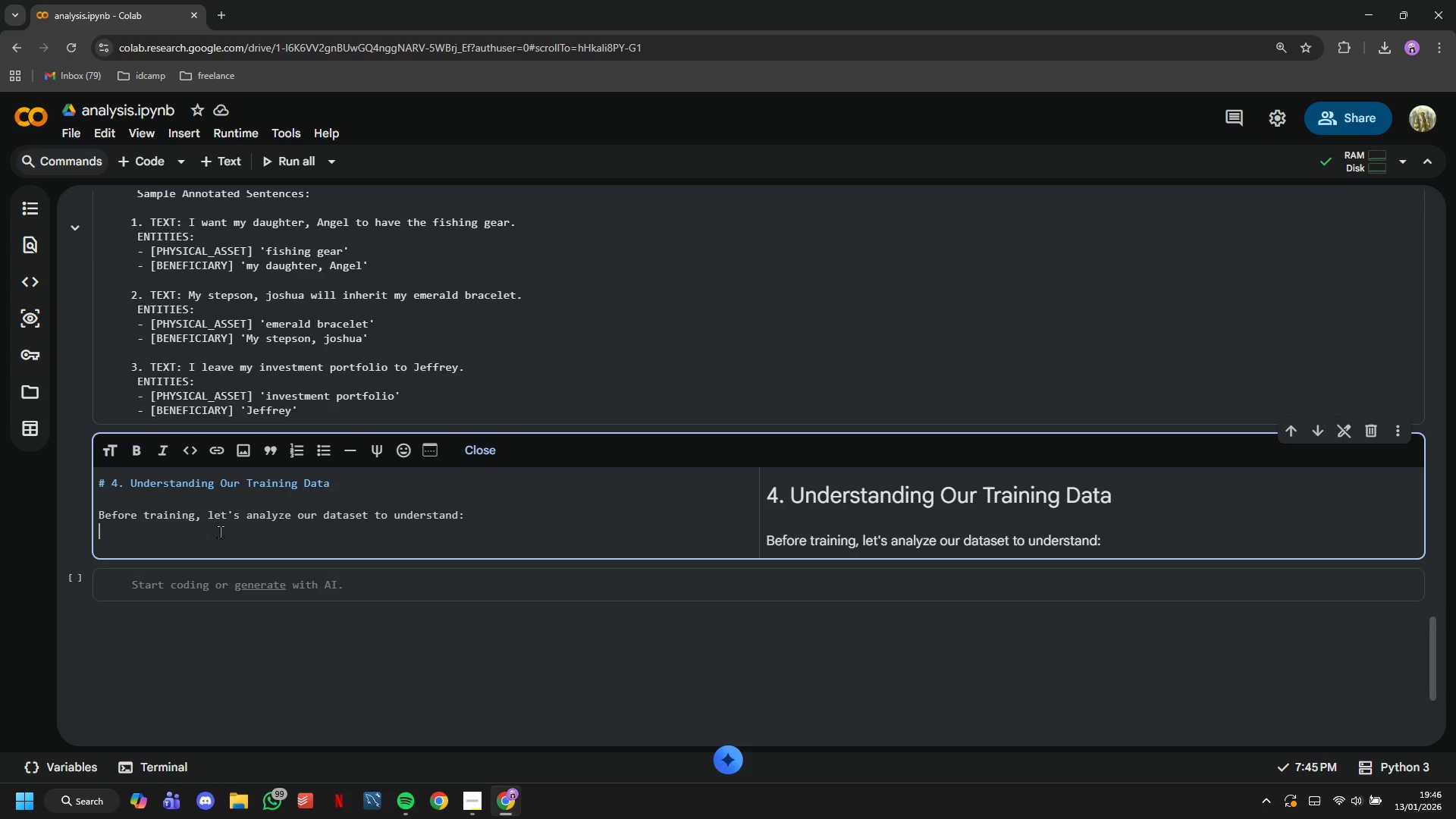 
type(- Entiry)
key(Backspace)
key(Backspace)
type(ty )
 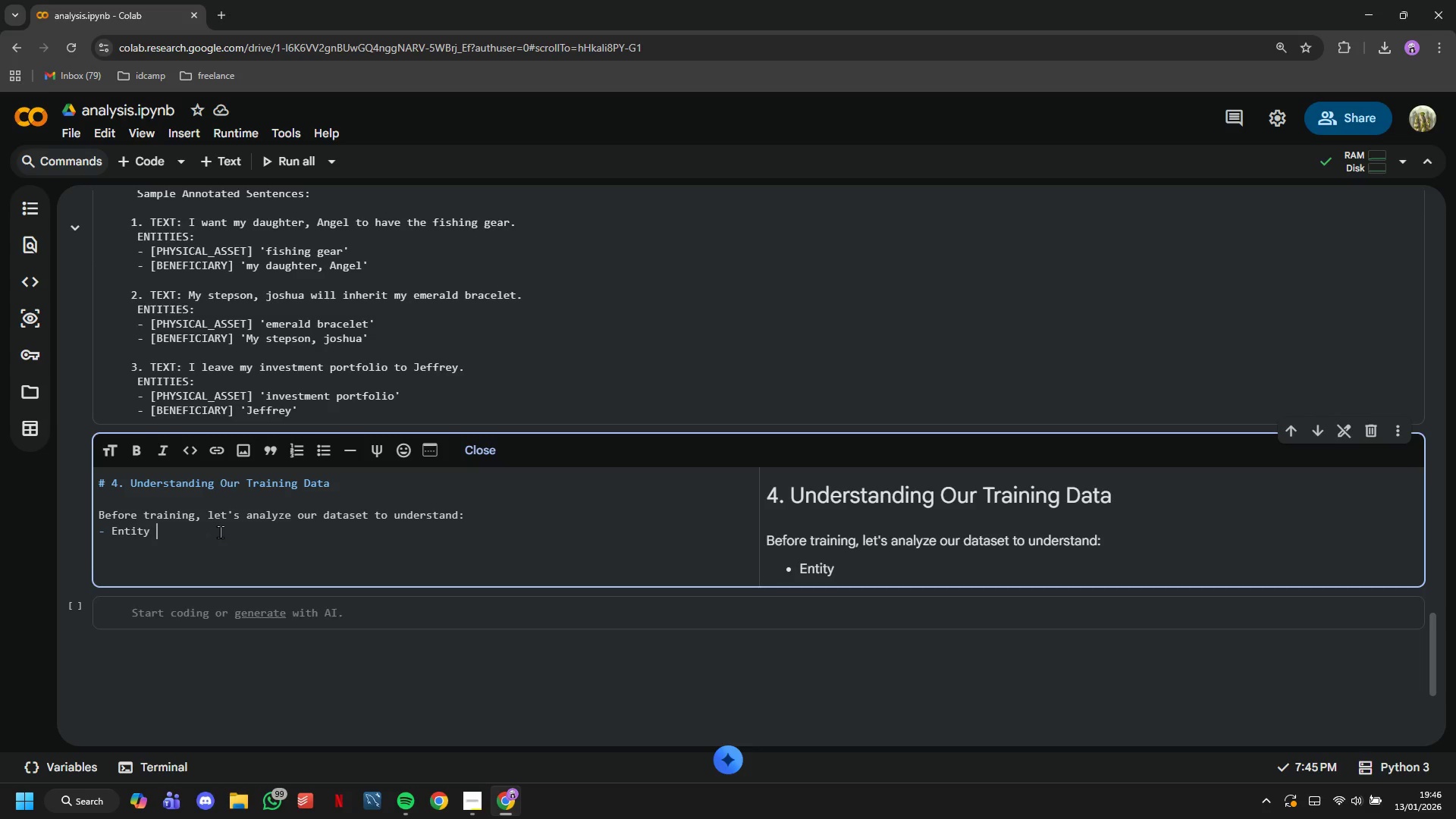 
wait(13.42)
 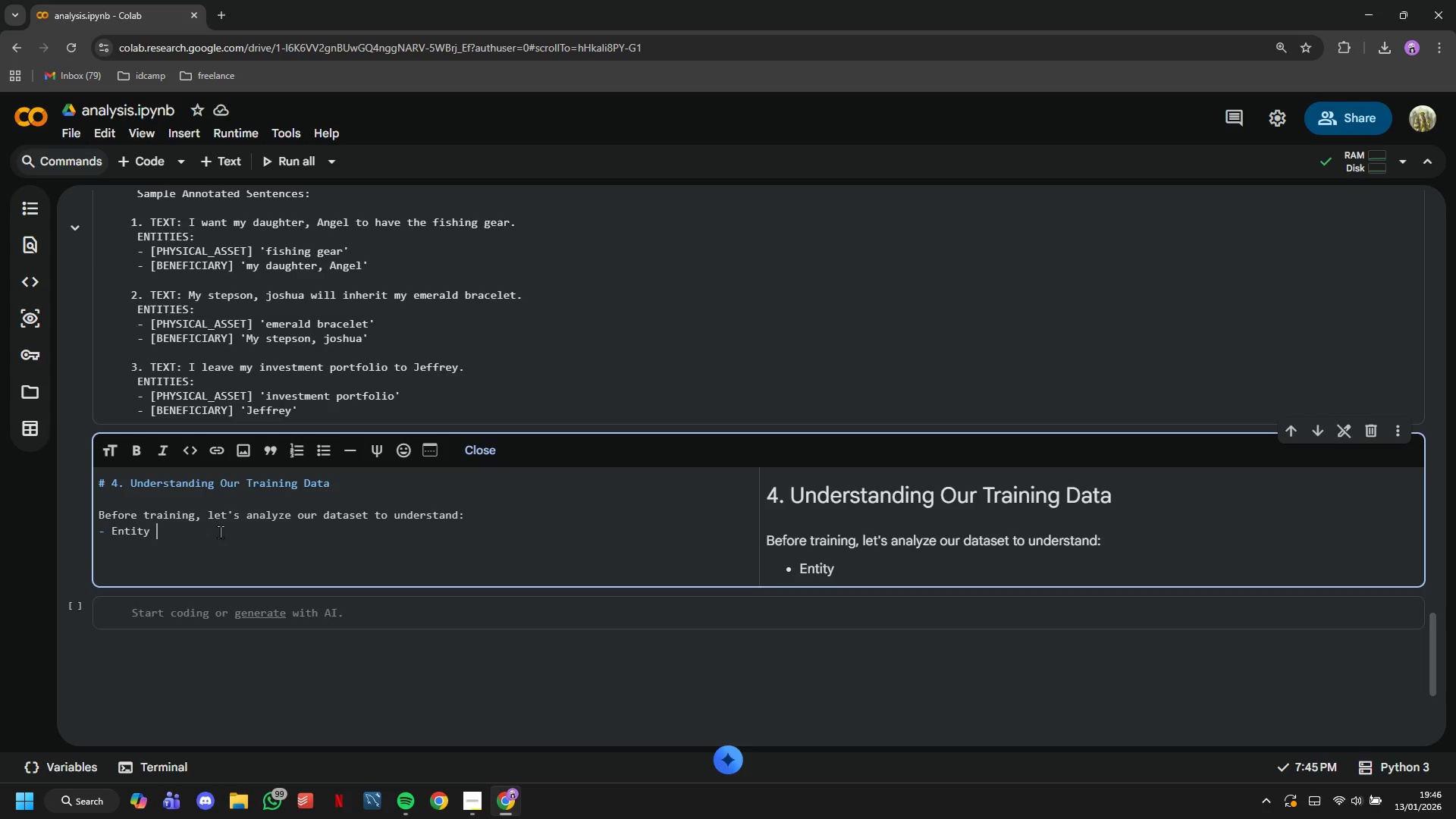 
key(Backspace)
key(Backspace)
key(Backspace)
key(Backspace)
key(Backspace)
key(Backspace)
type(ntity distribution (is it balanced?))
 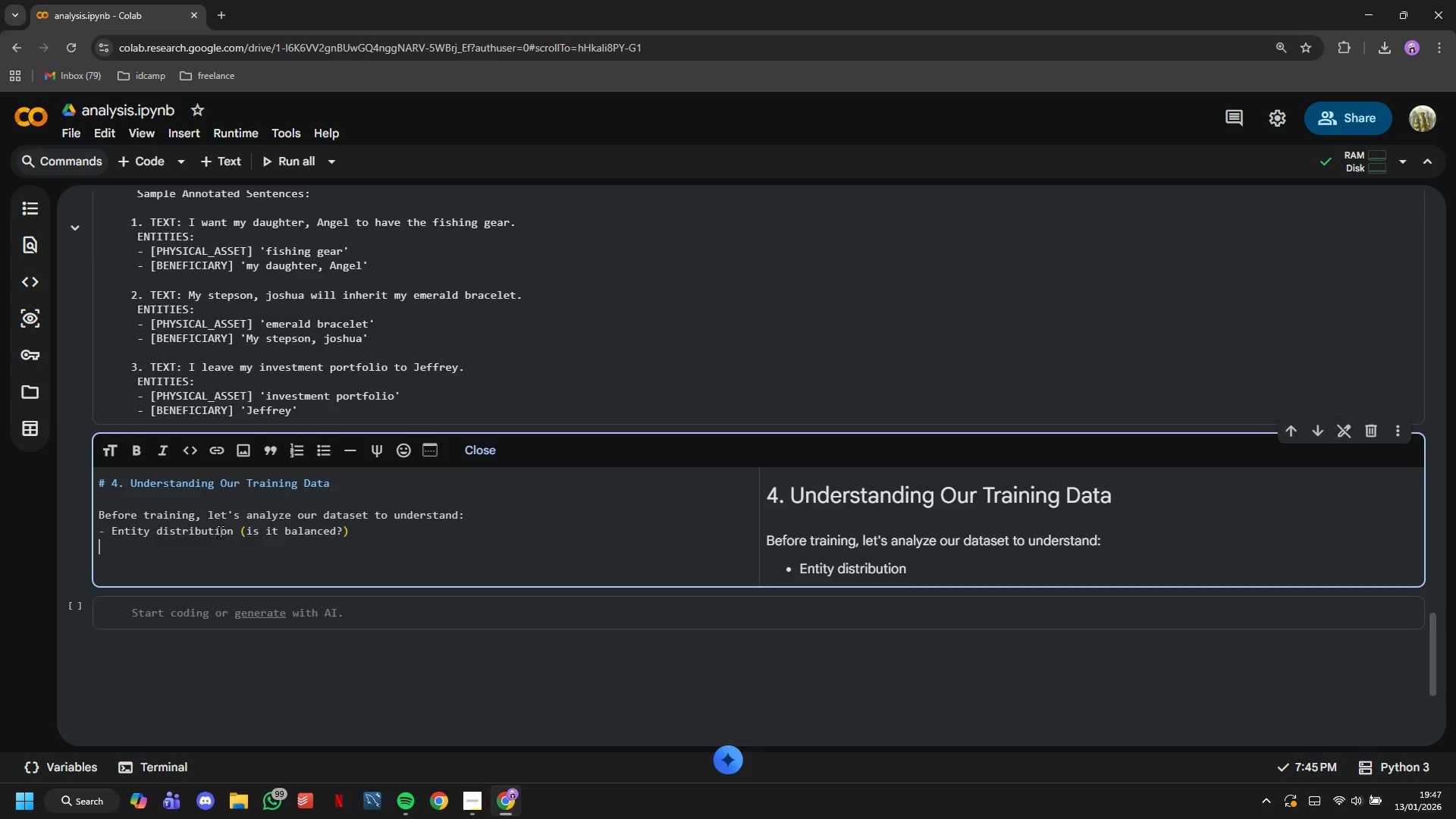 
 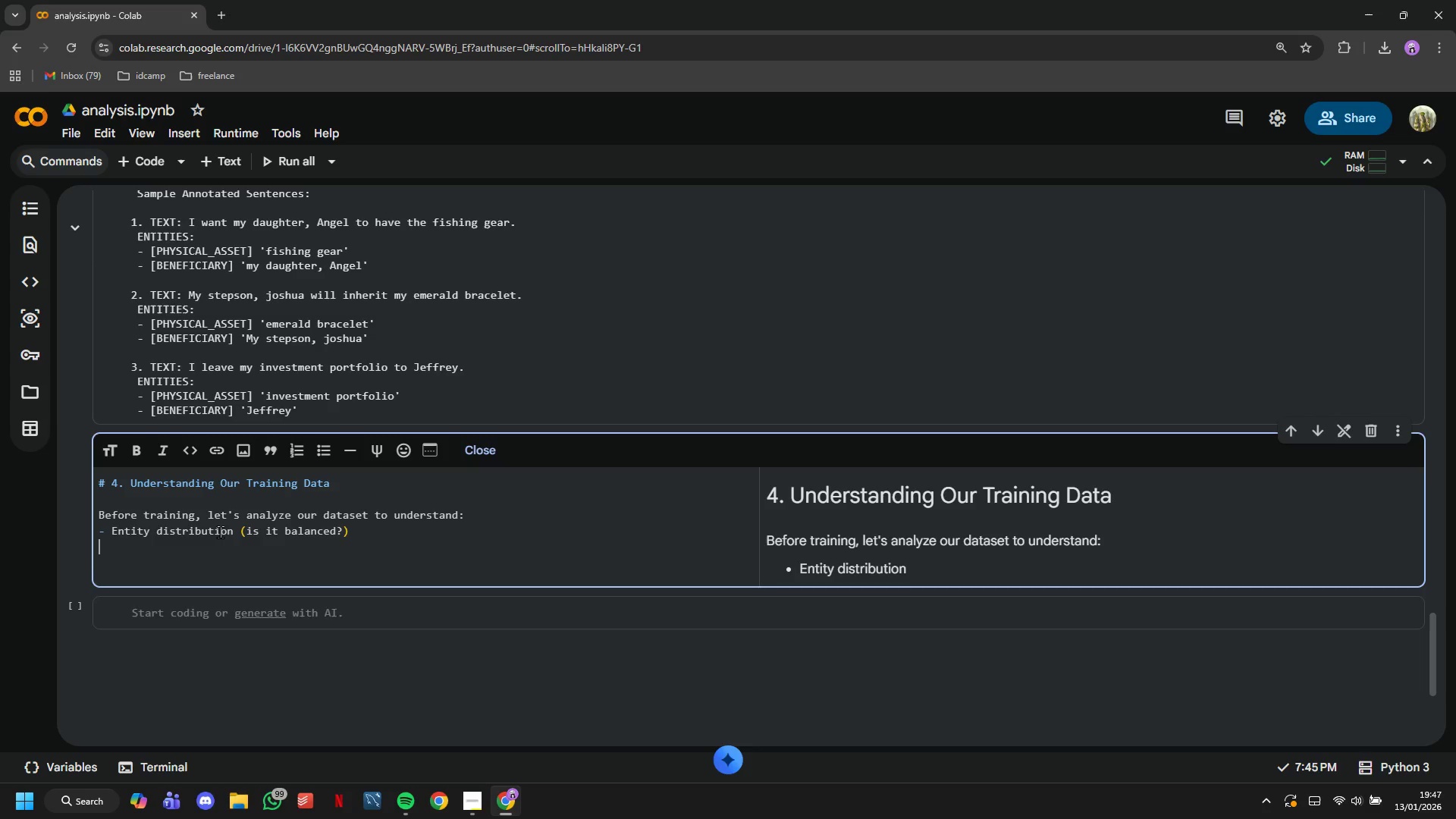 
key(Enter)
 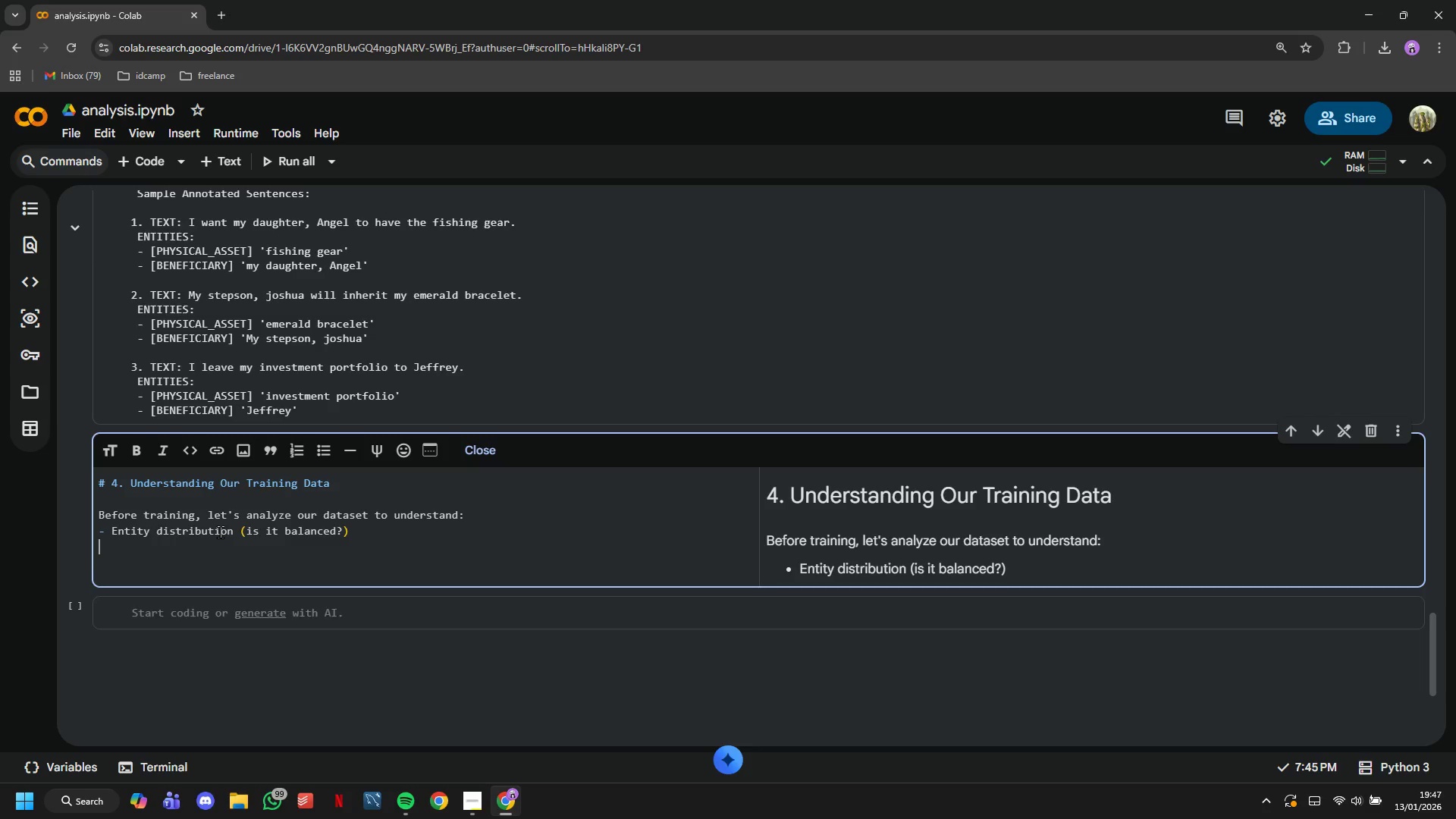 
type(- Entitr)
key(Backspace)
type(y co-occurence patterns)
 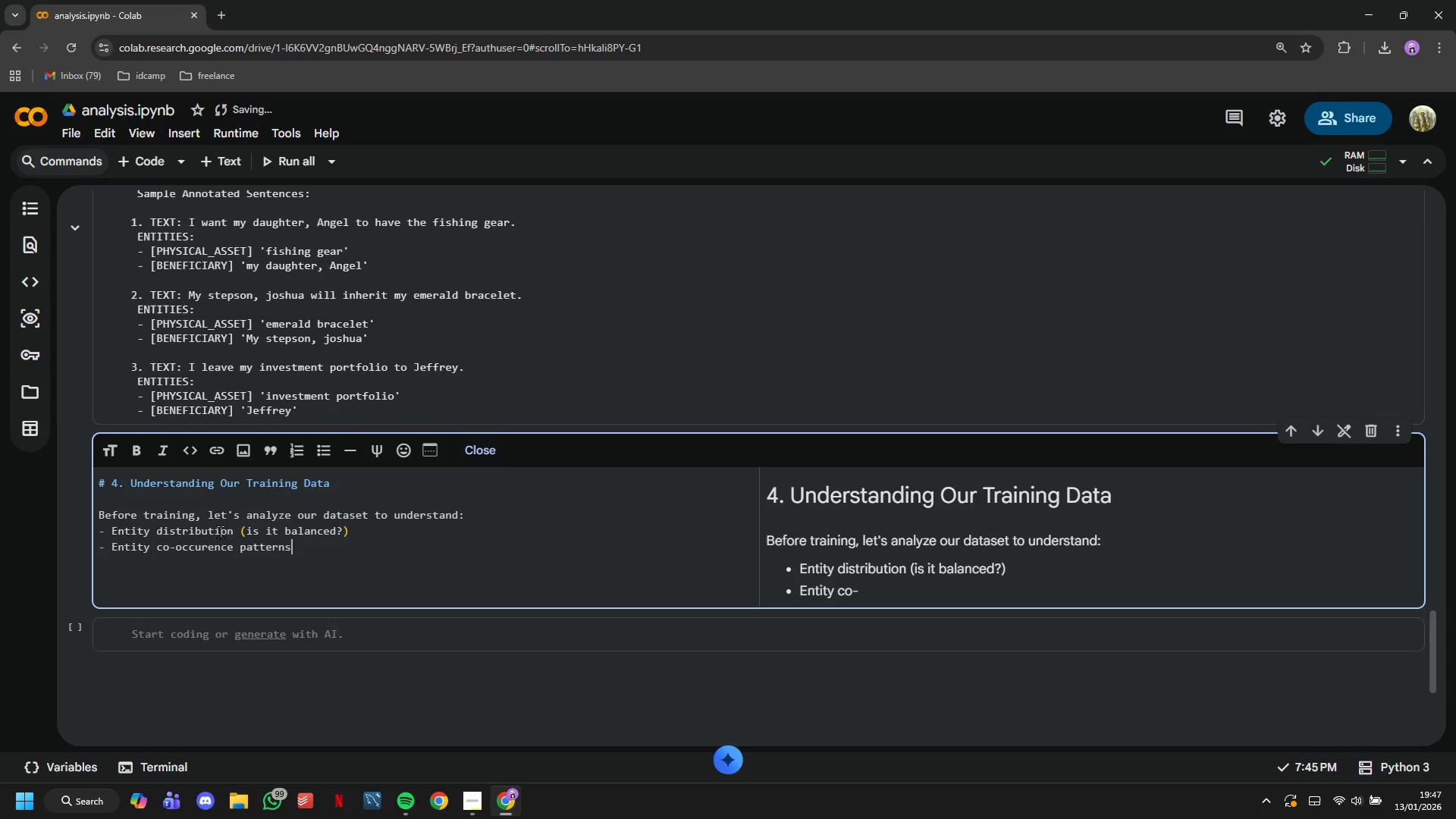 
key(Enter)
 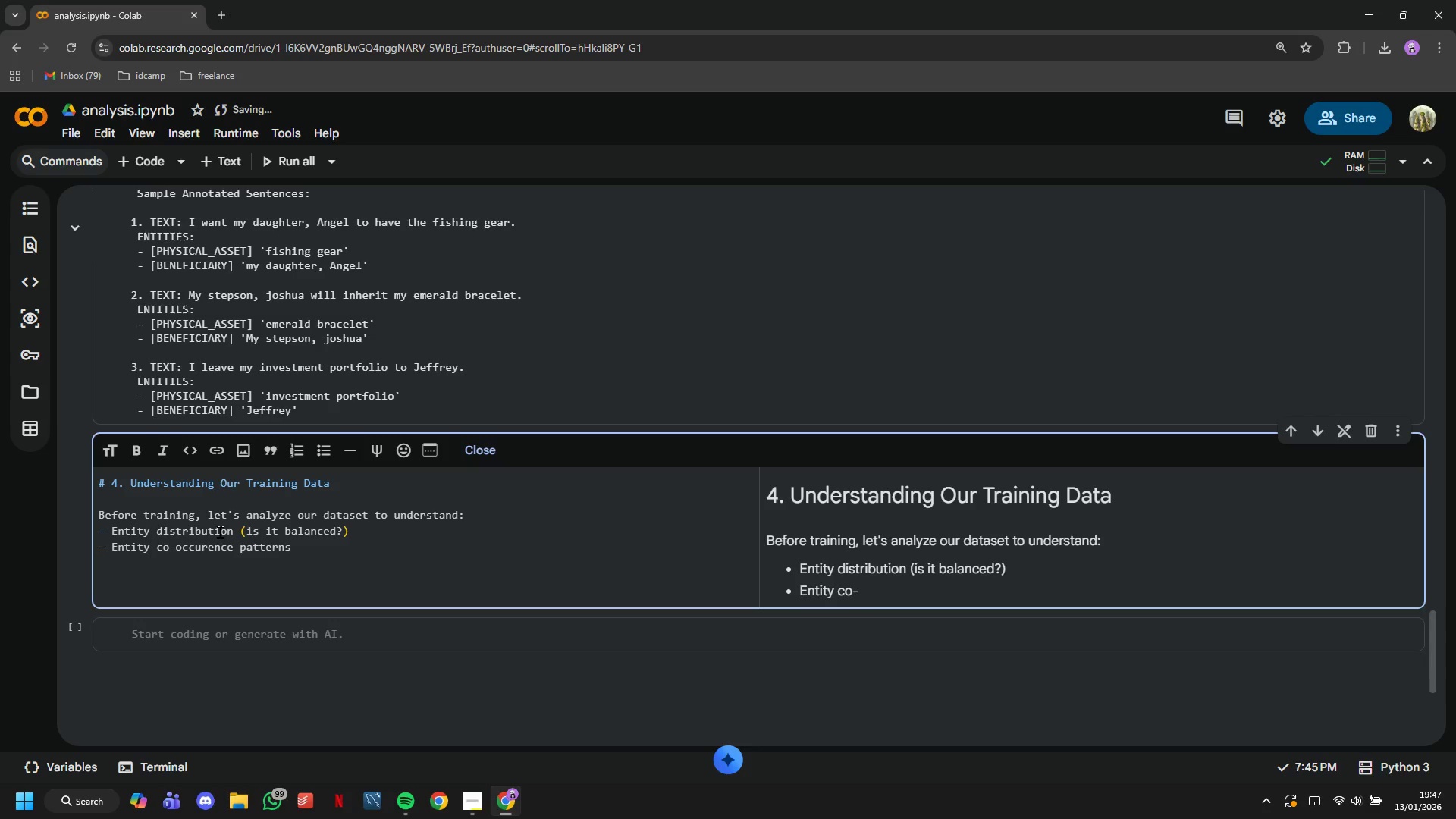 
type(- Sentence characteristics)
 